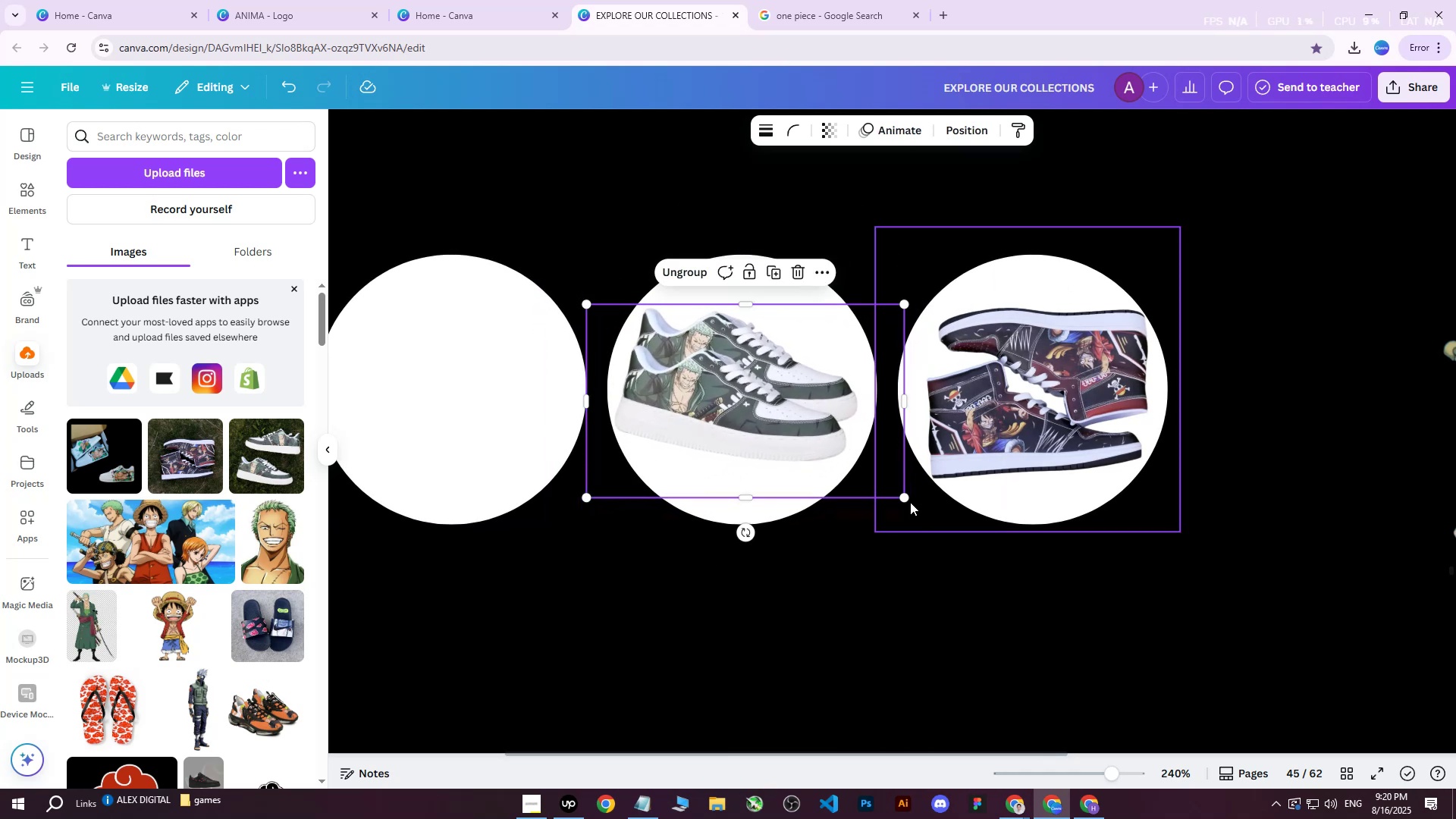 
left_click_drag(start_coordinate=[909, 499], to_coordinate=[924, 504])
 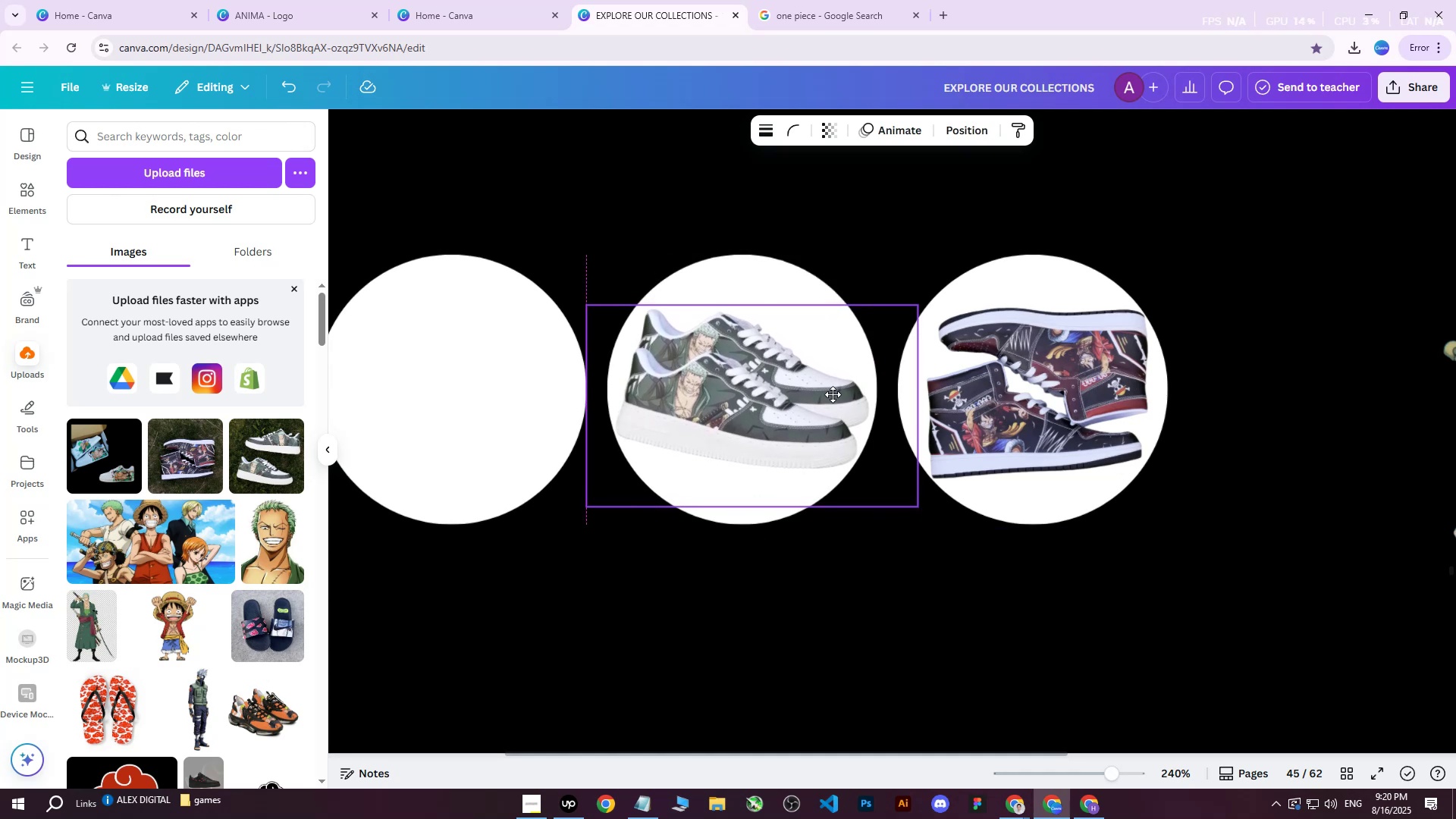 
left_click([915, 563])
 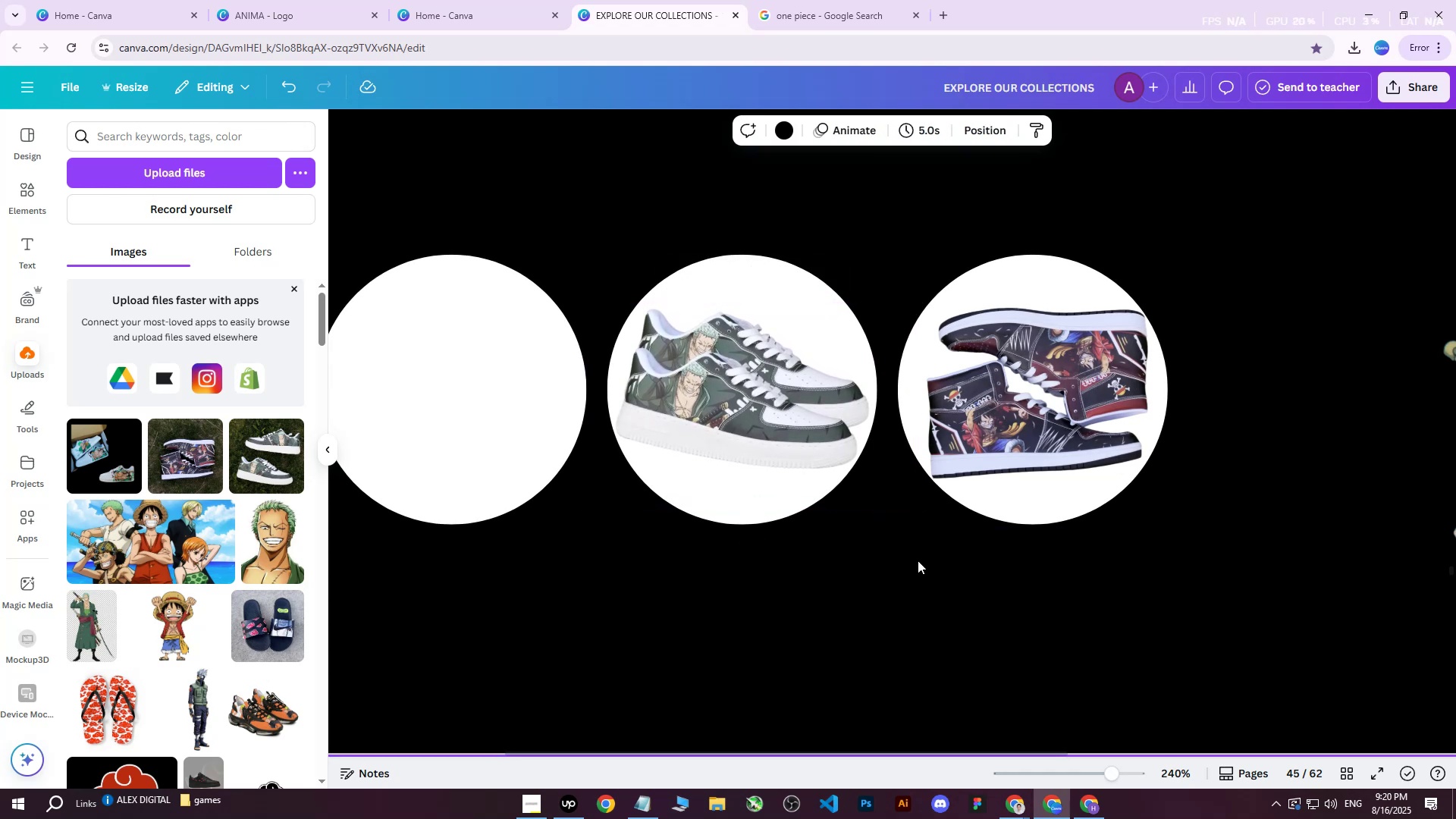 
hold_key(key=ControlLeft, duration=0.83)
scroll: coordinate [920, 543], scroll_direction: down, amount: 5.0
 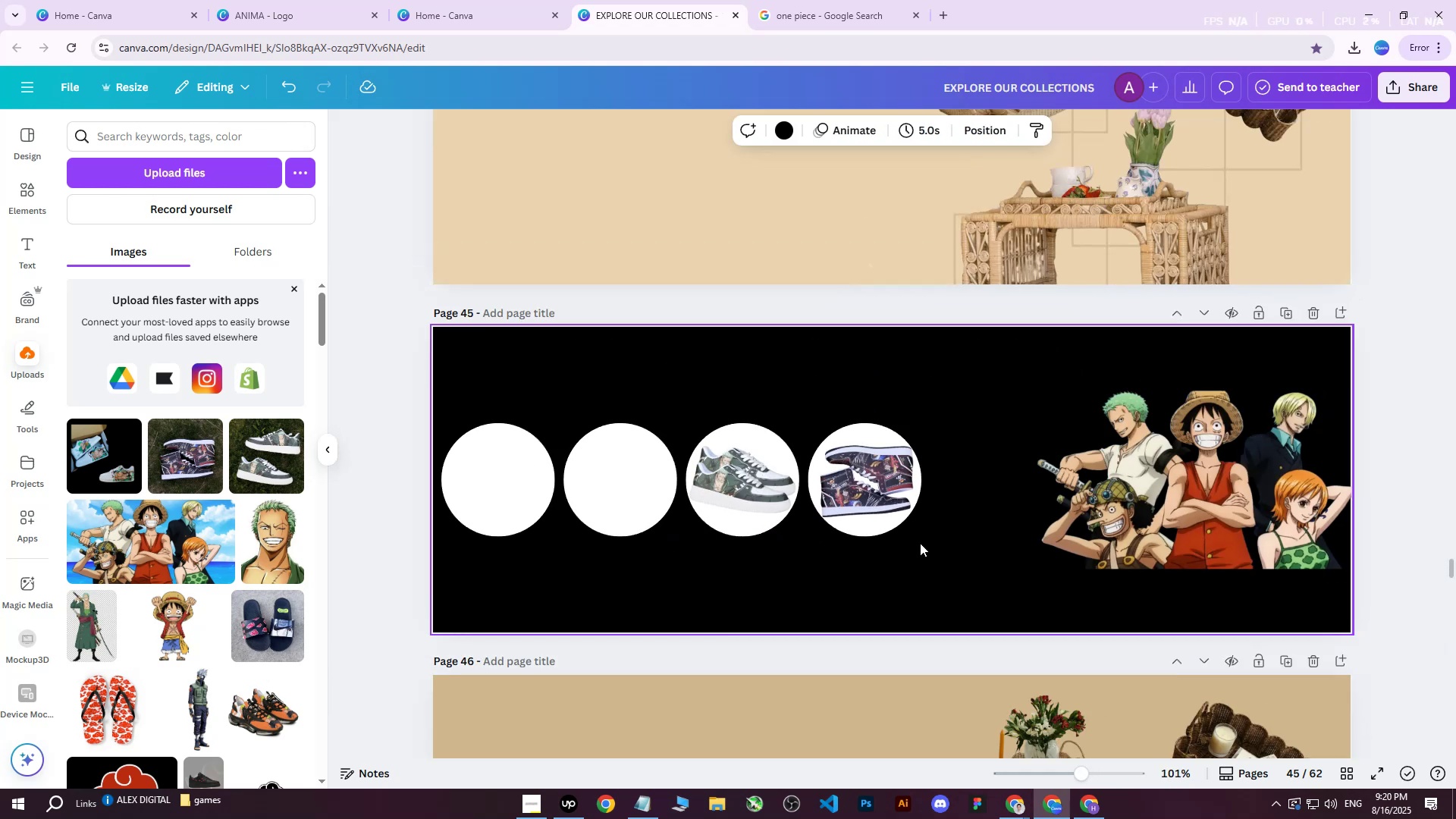 
left_click([98, 466])
 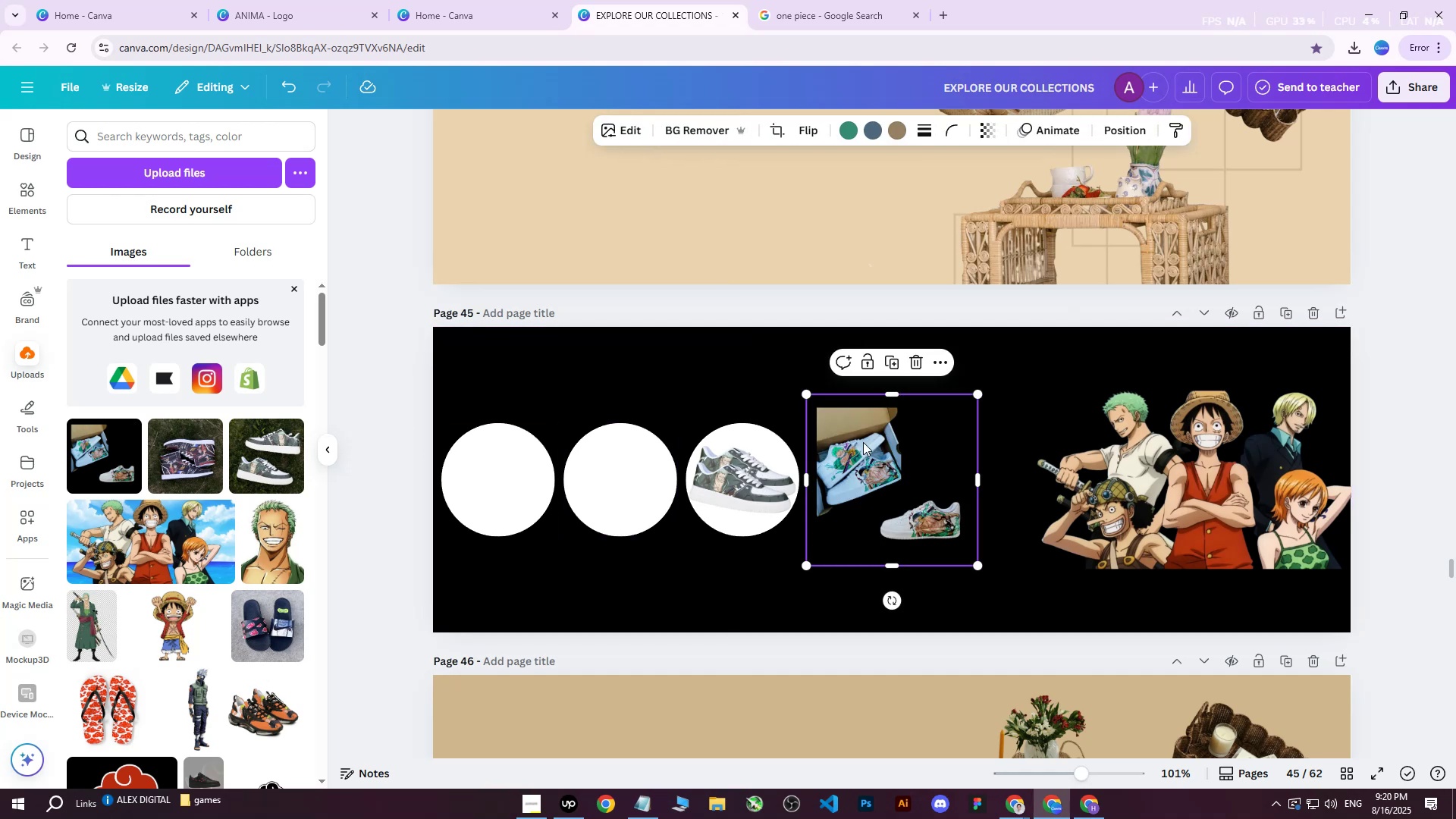 
left_click_drag(start_coordinate=[866, 456], to_coordinate=[696, 422])
 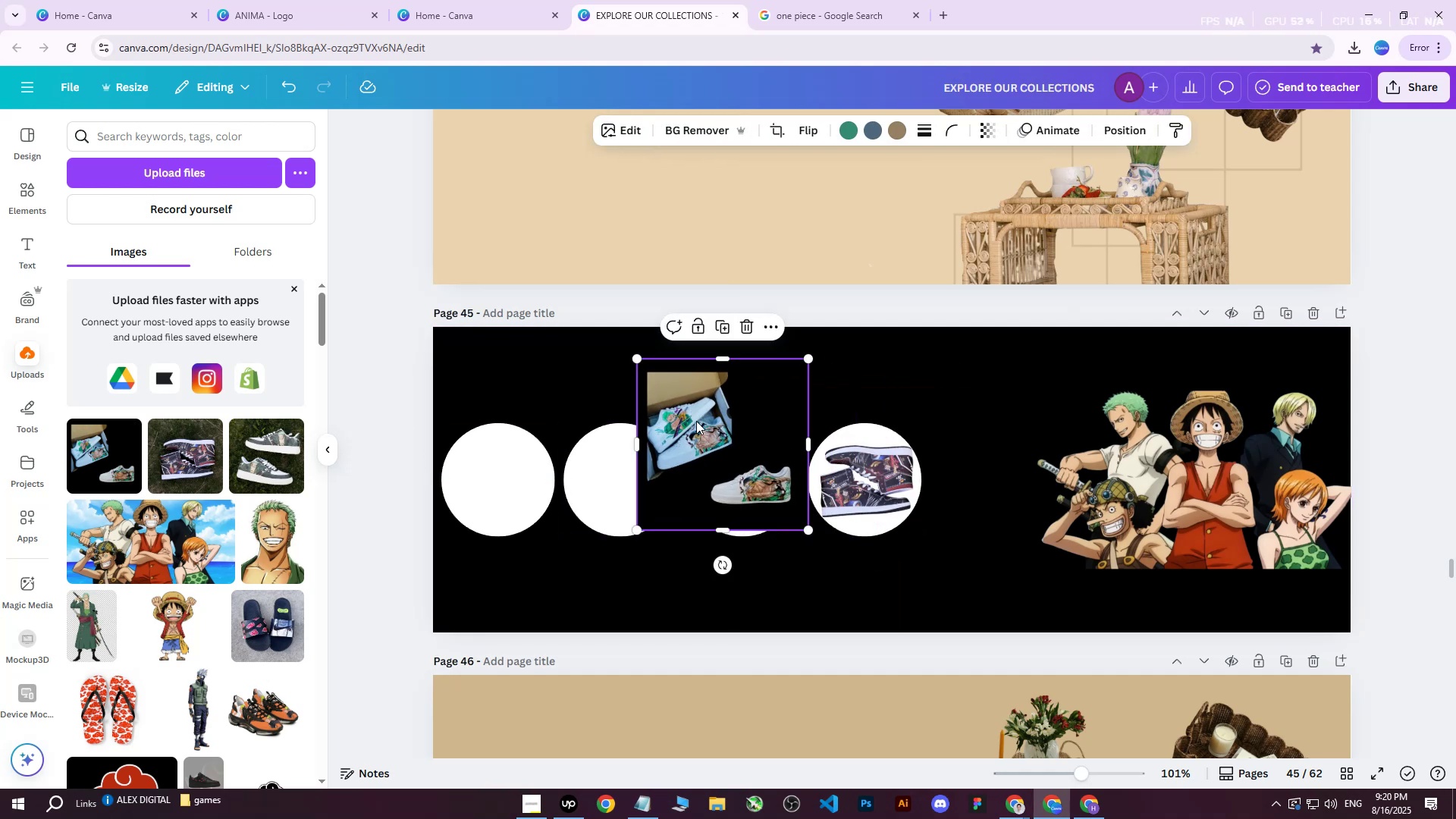 
double_click([696, 421])
 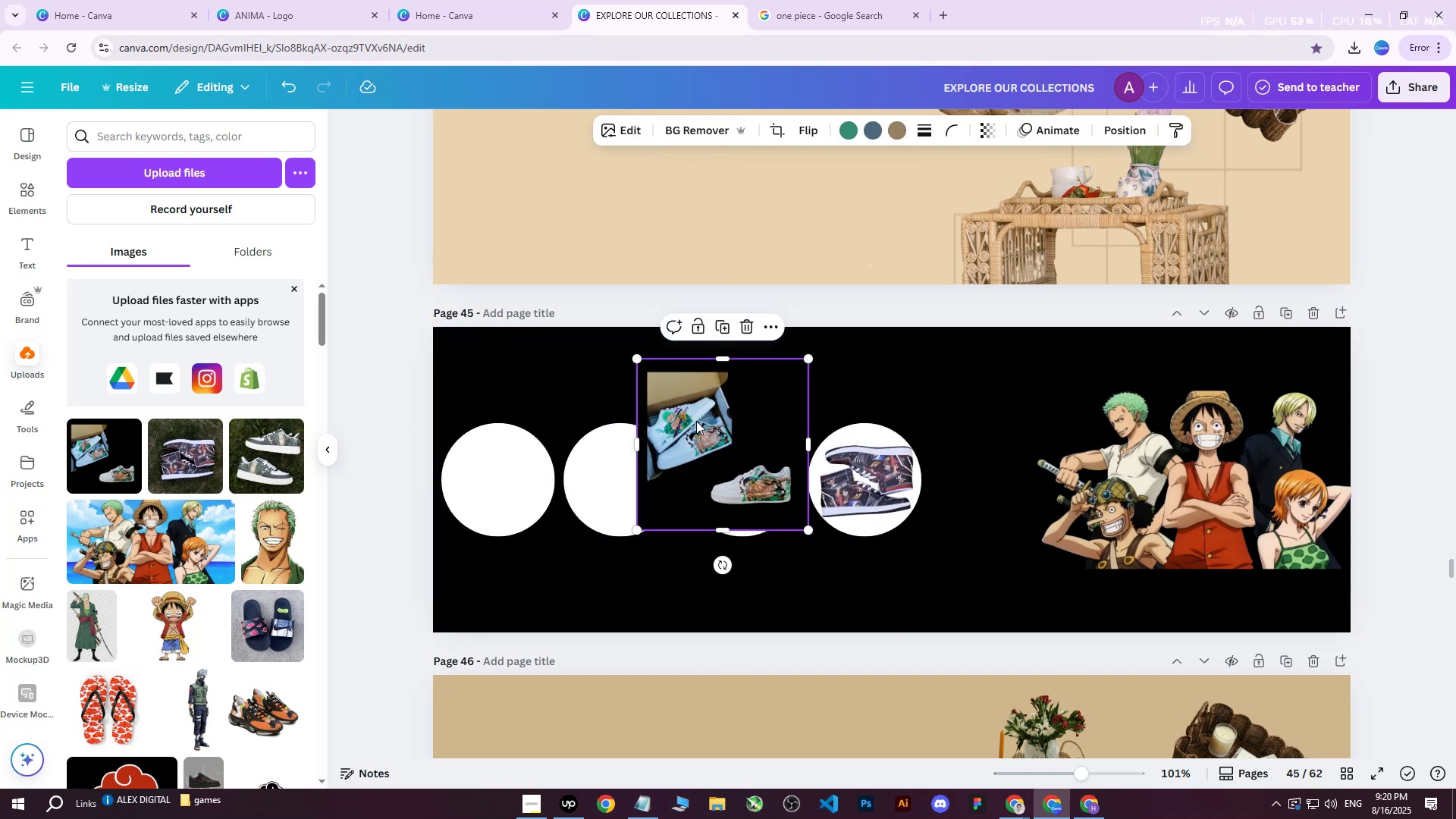 
triple_click([696, 421])
 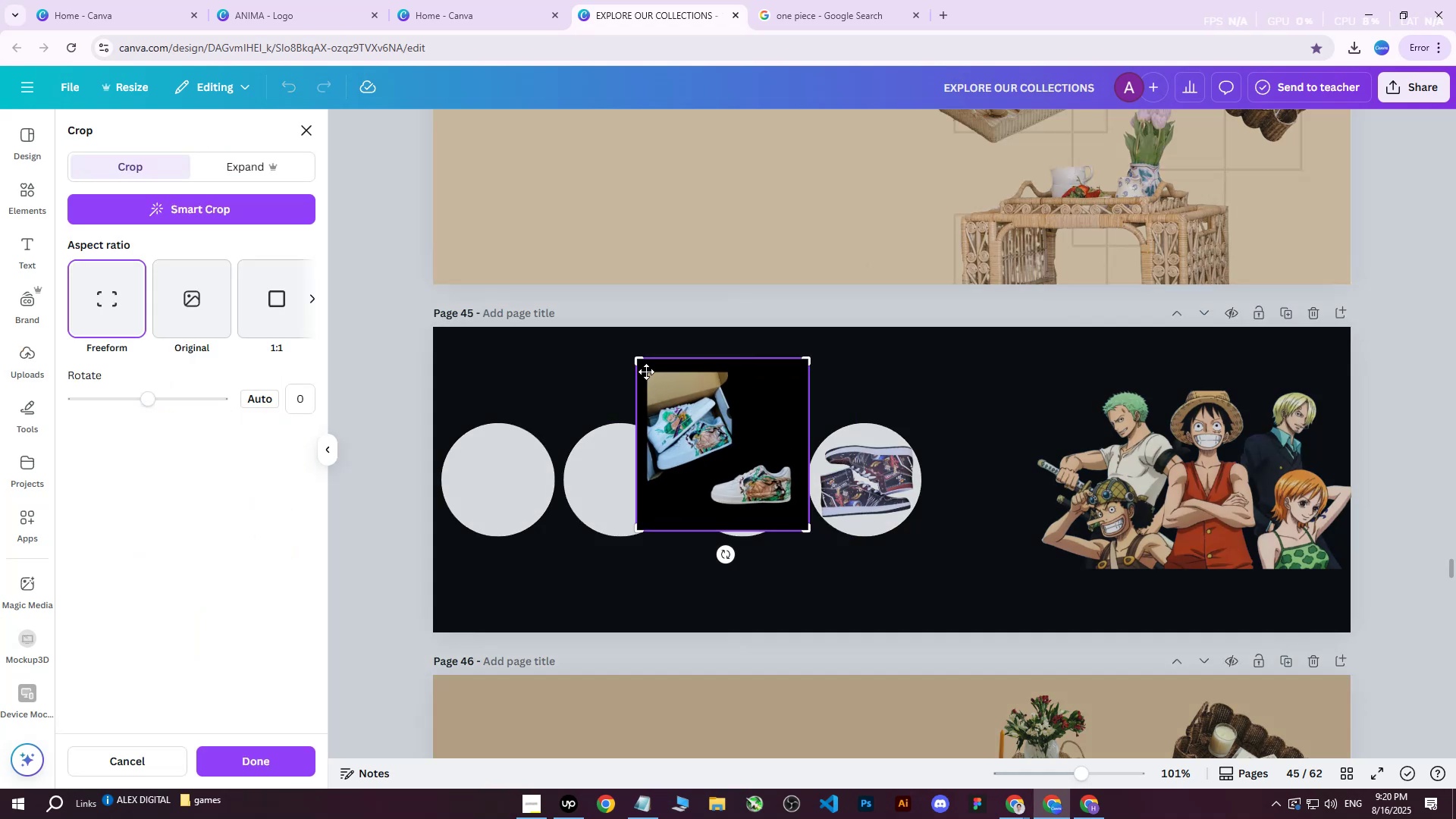 
left_click_drag(start_coordinate=[639, 363], to_coordinate=[701, 455])
 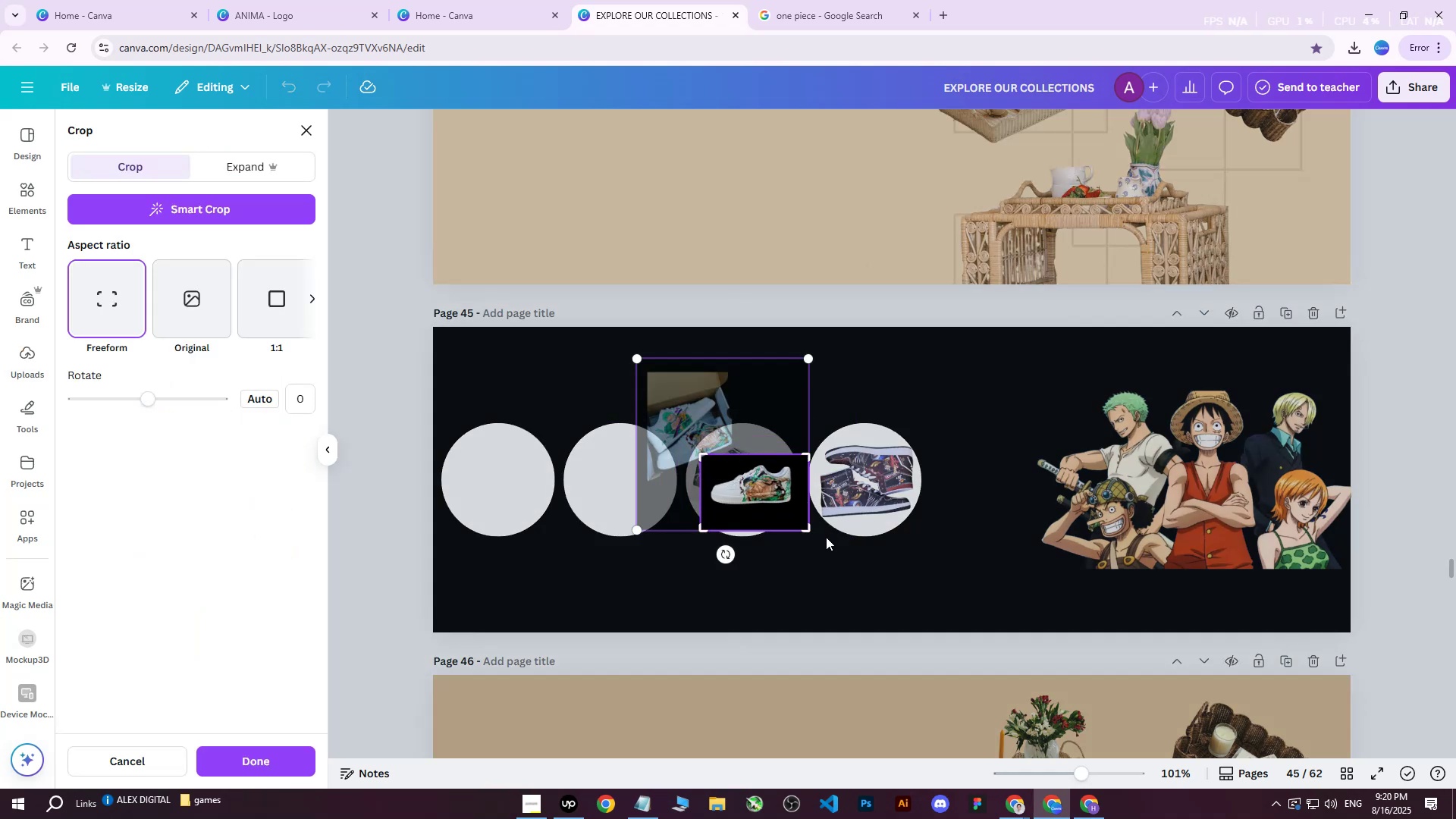 
hold_key(key=ControlLeft, duration=0.71)
scroll: coordinate [748, 504], scroll_direction: up, amount: 7.0
 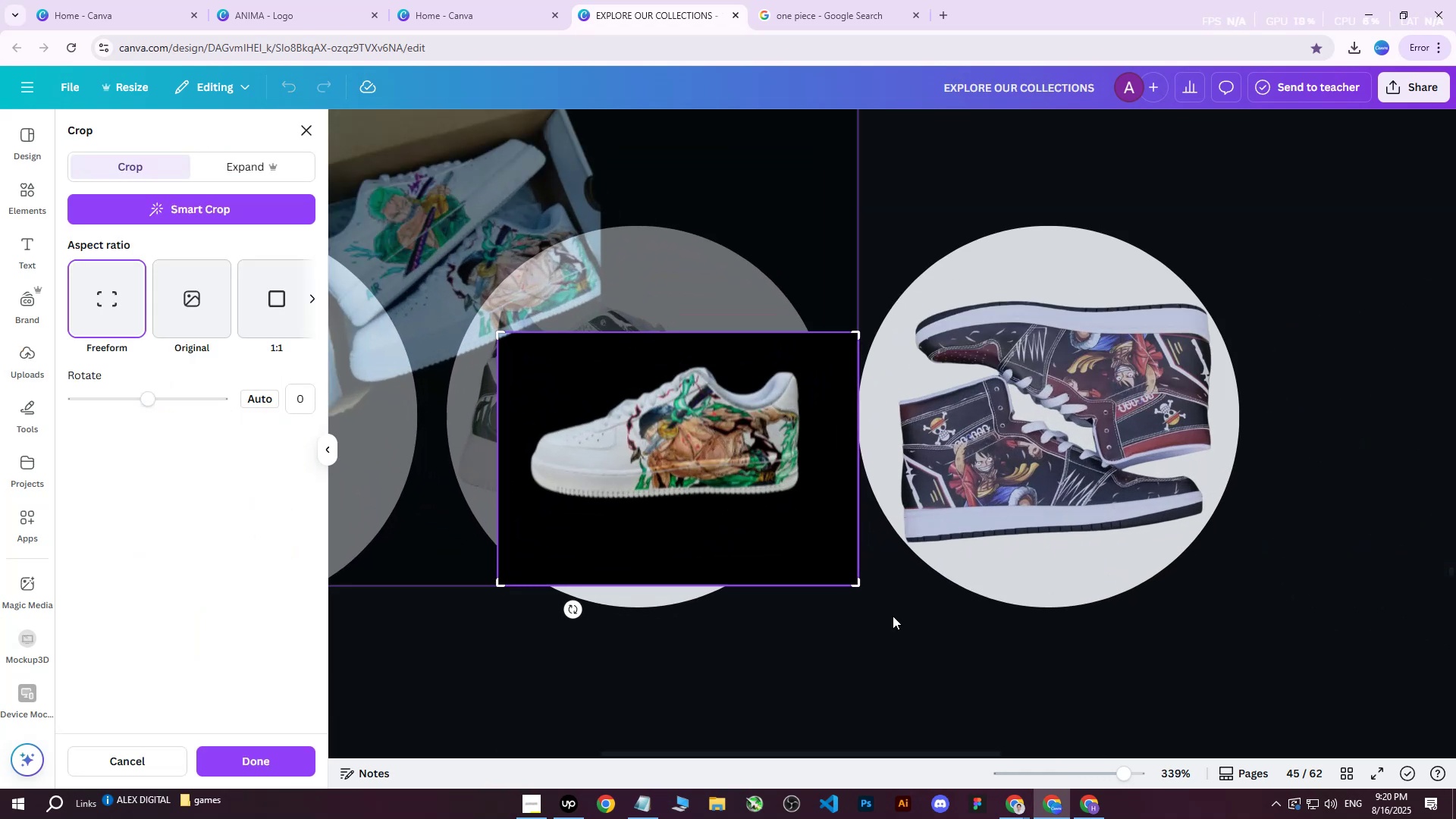 
left_click([899, 621])
 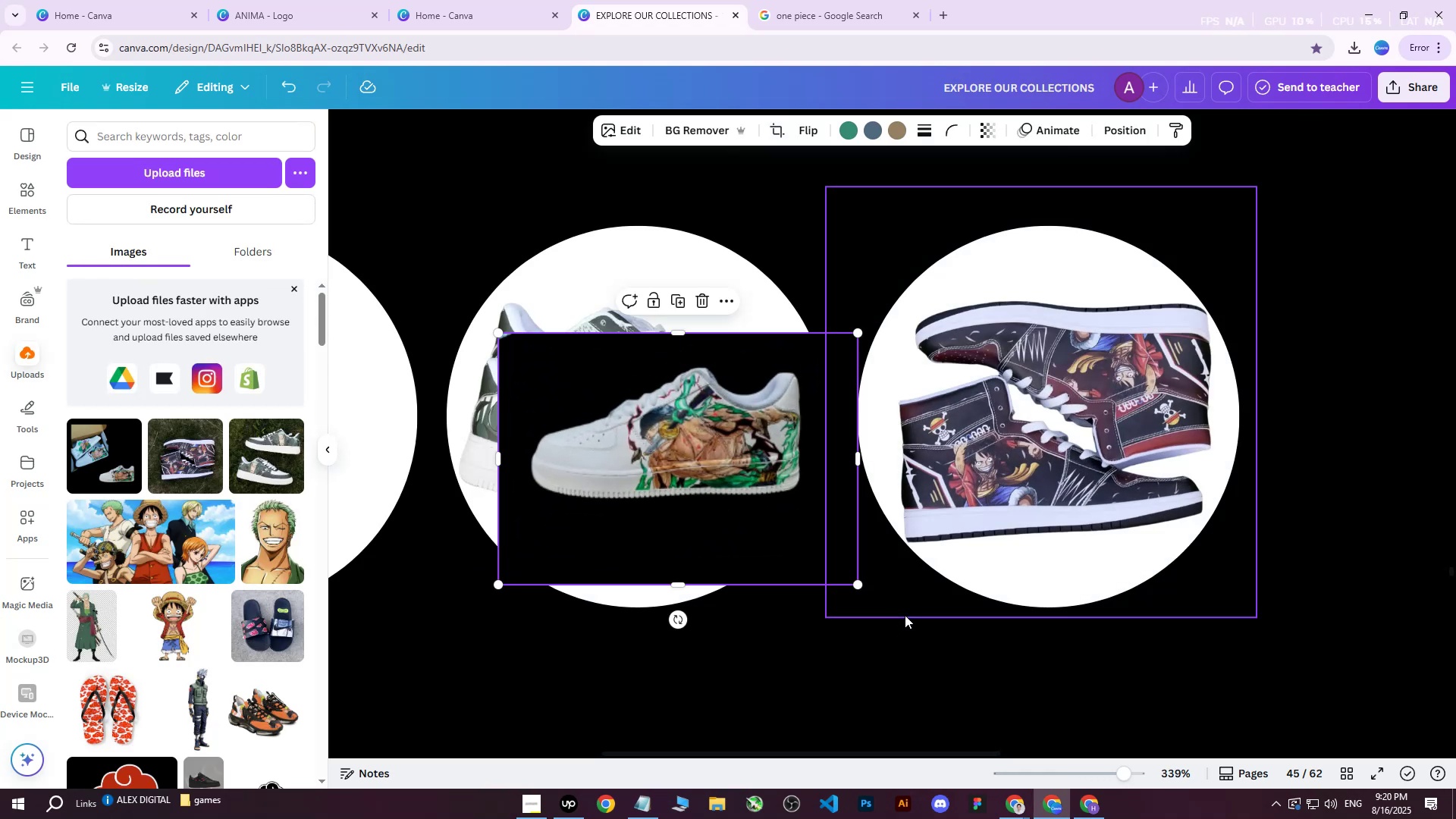 
hold_key(key=ControlLeft, duration=0.54)
scroll: coordinate [911, 603], scroll_direction: down, amount: 4.0
 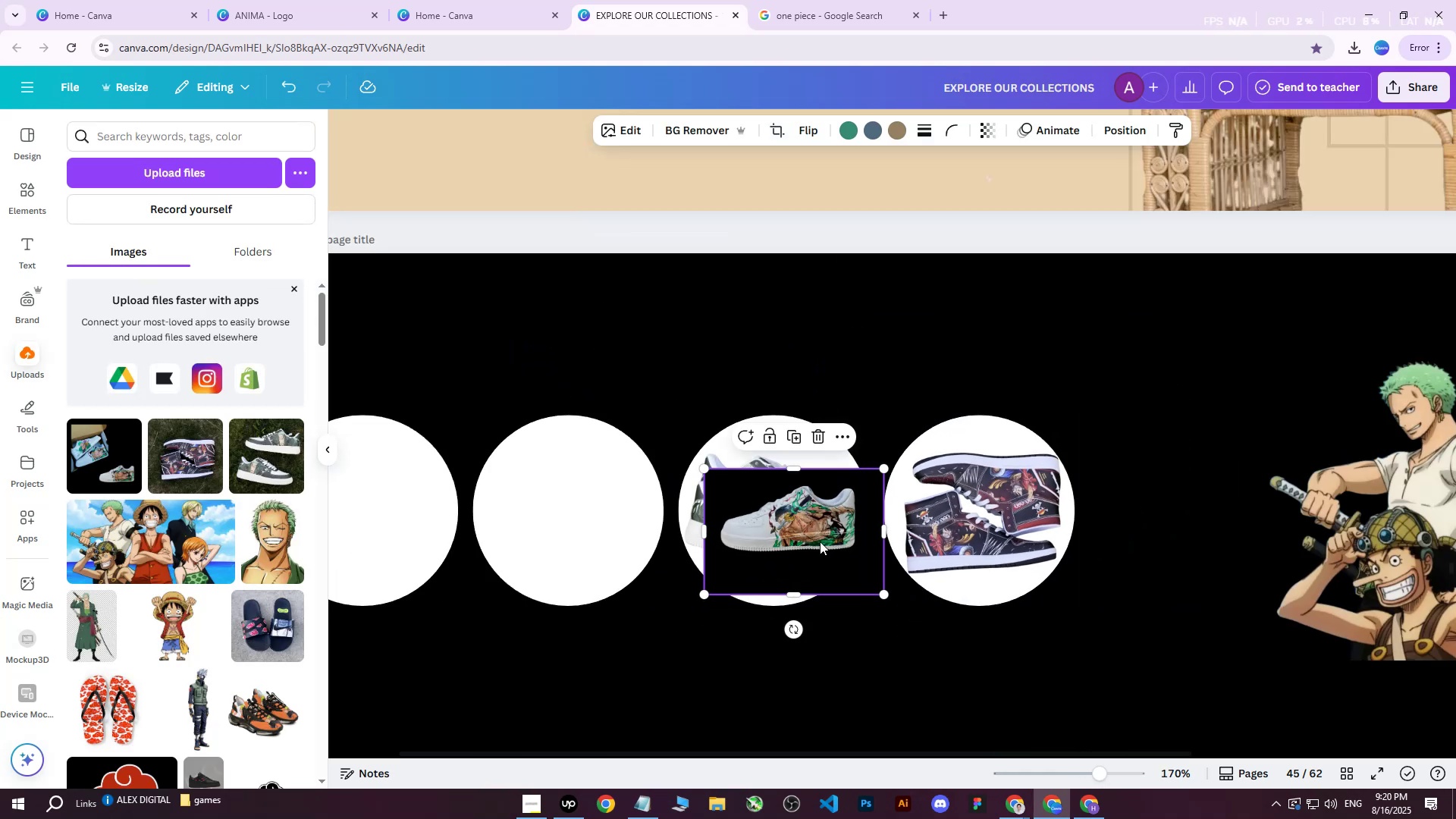 
left_click_drag(start_coordinate=[795, 520], to_coordinate=[741, 510])
 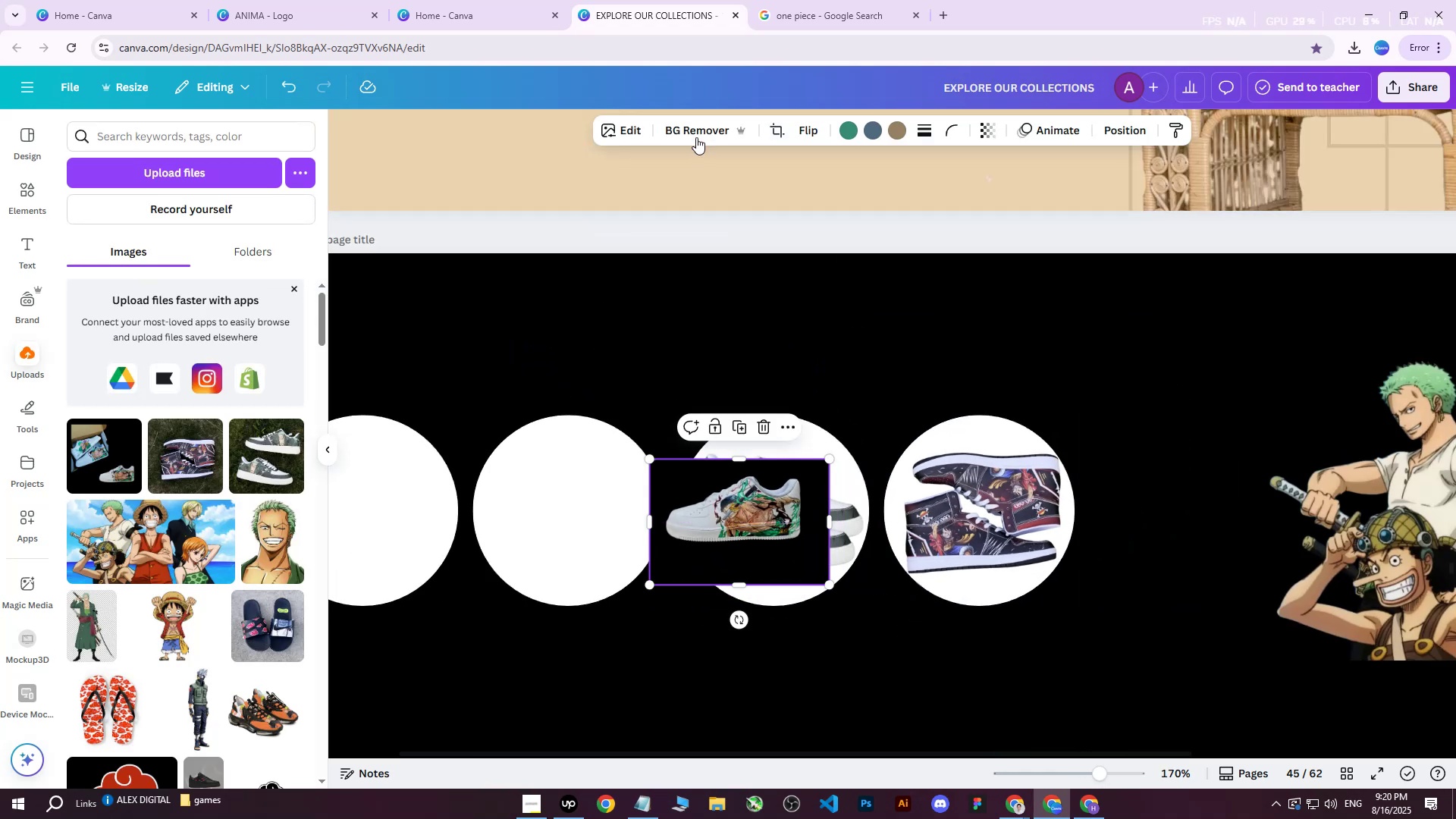 
left_click([695, 129])
 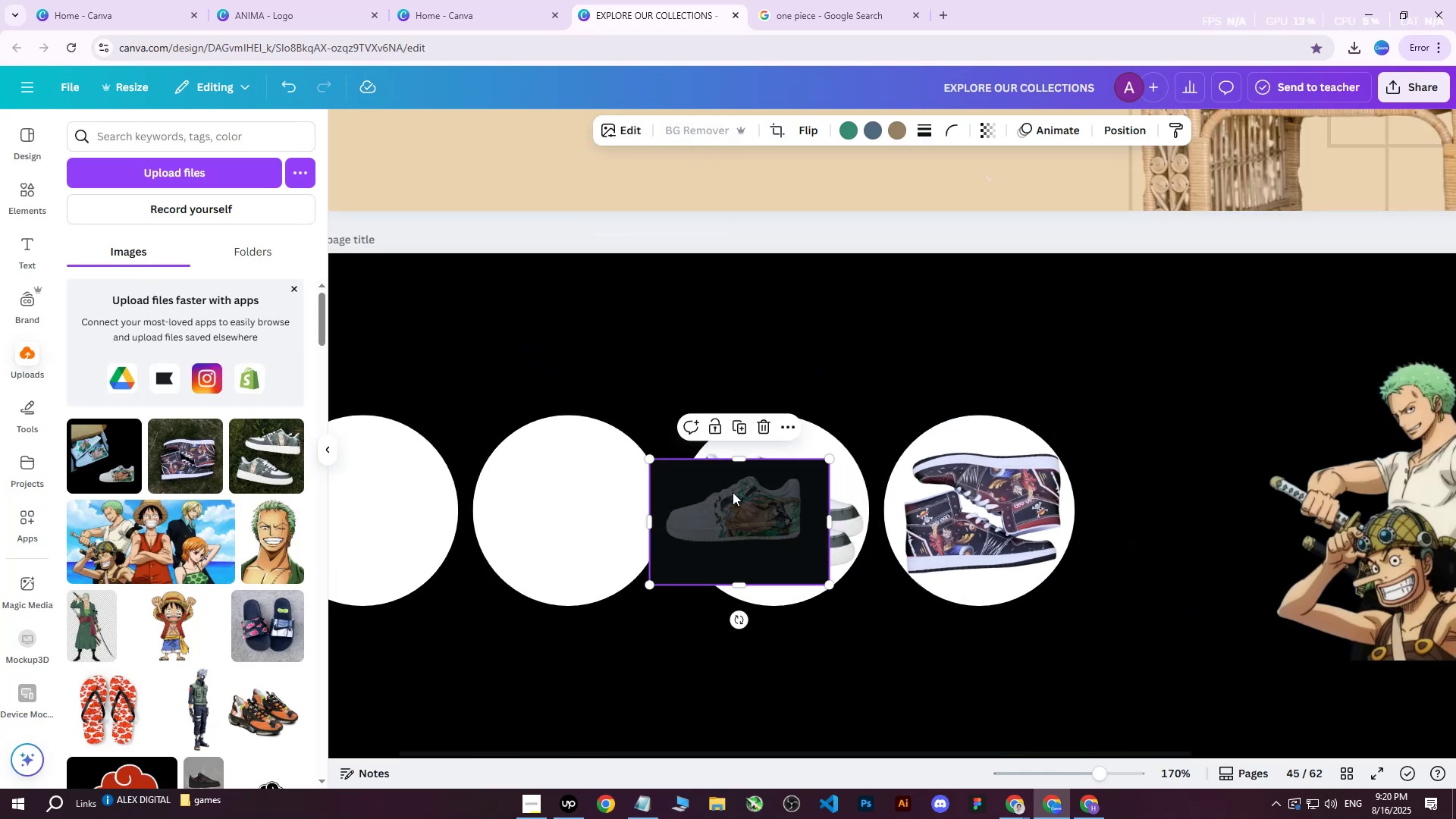 
left_click_drag(start_coordinate=[739, 516], to_coordinate=[601, 466])
 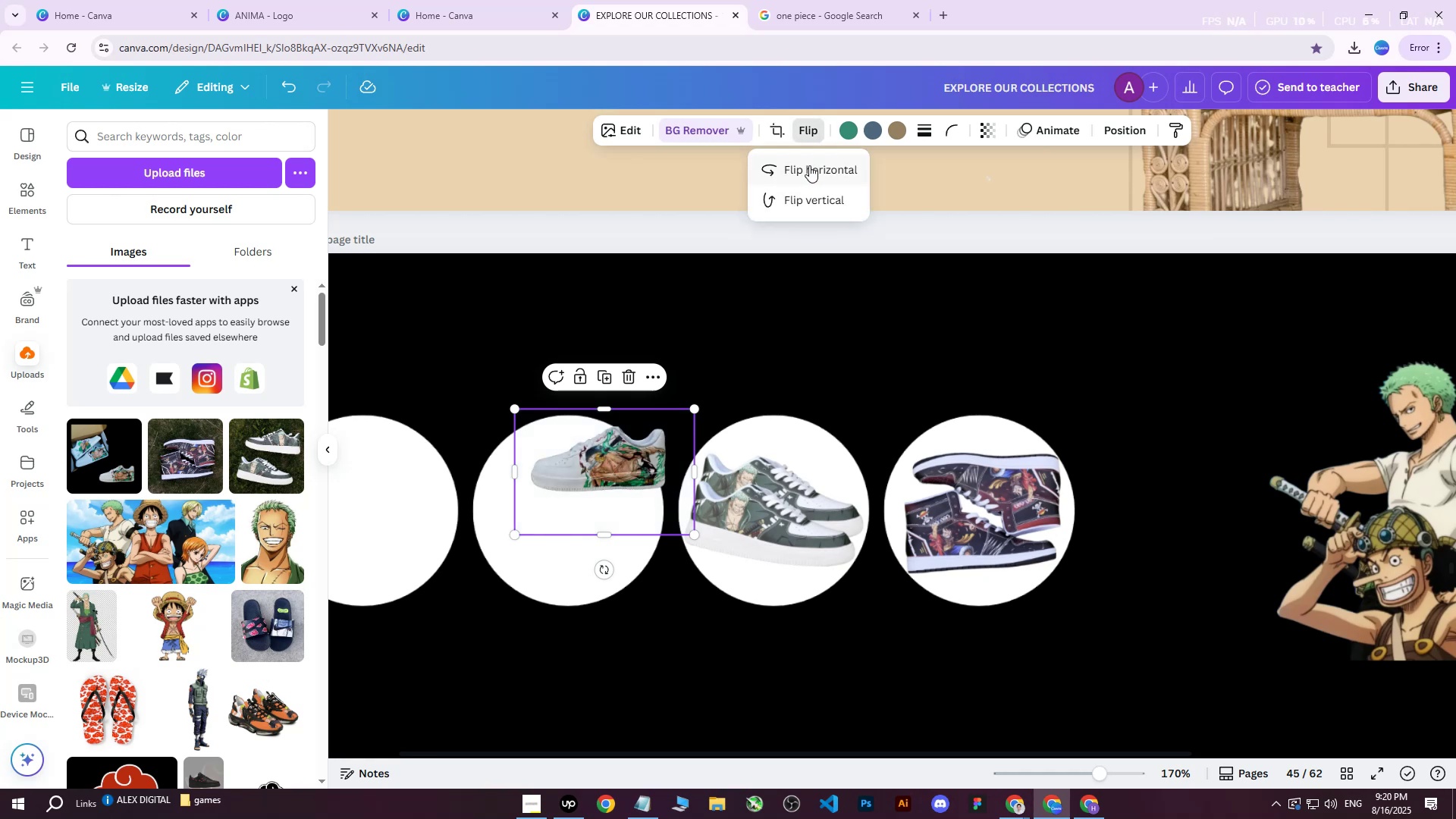 
left_click_drag(start_coordinate=[630, 441], to_coordinate=[599, 461])
 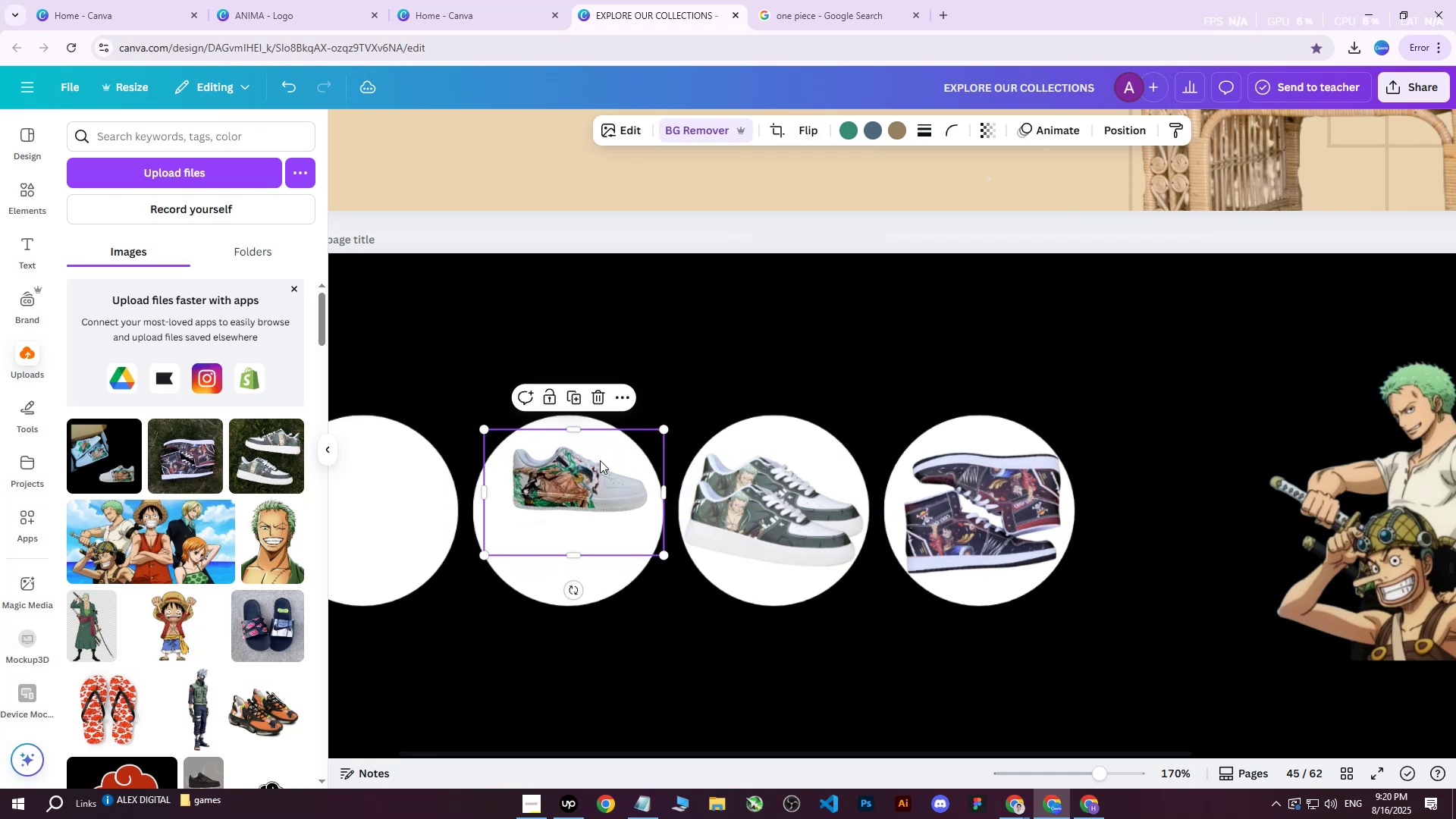 
key(Control+ControlLeft)
 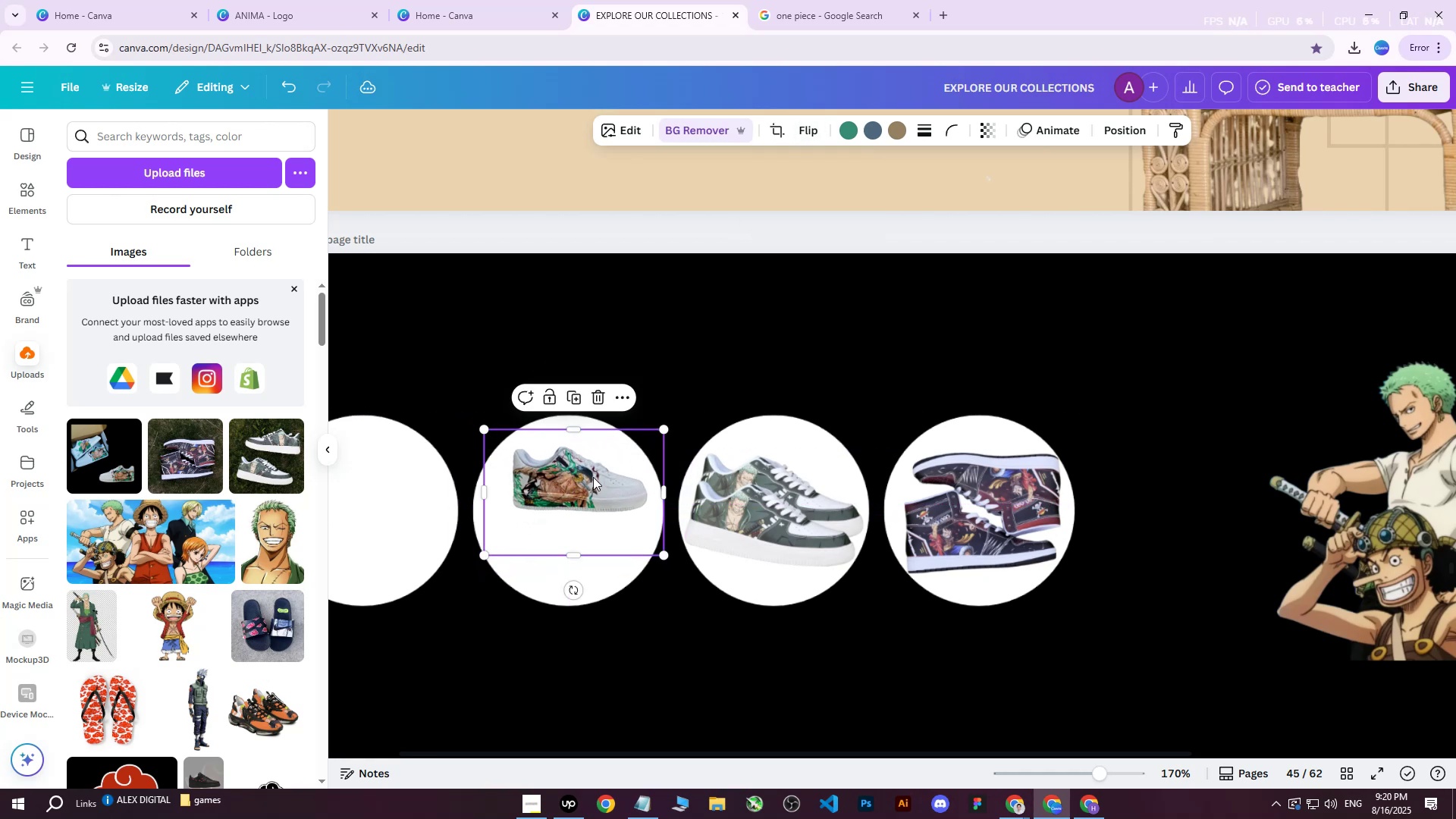 
key(Control+D)
 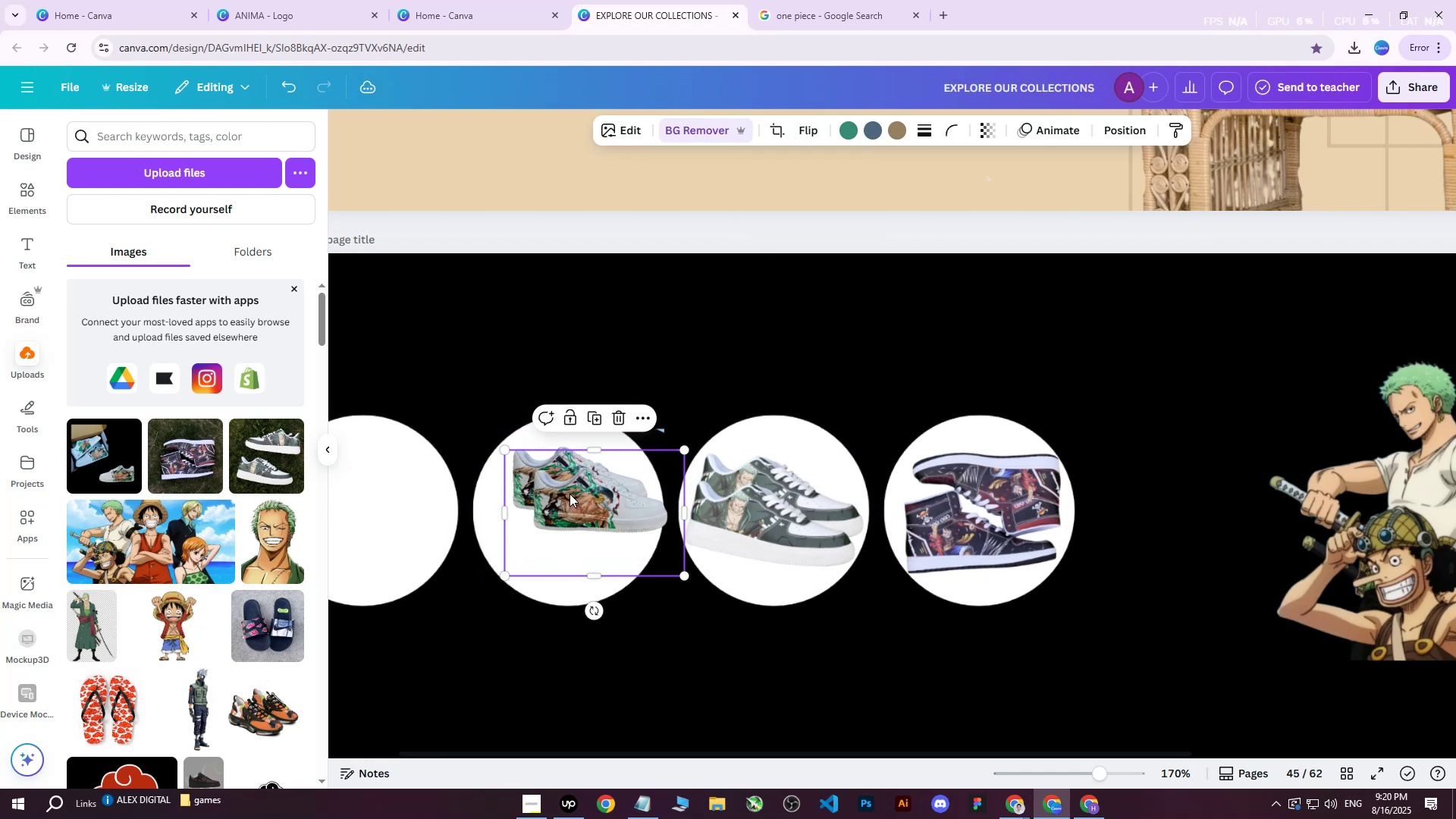 
left_click_drag(start_coordinate=[571, 493], to_coordinate=[563, 497])
 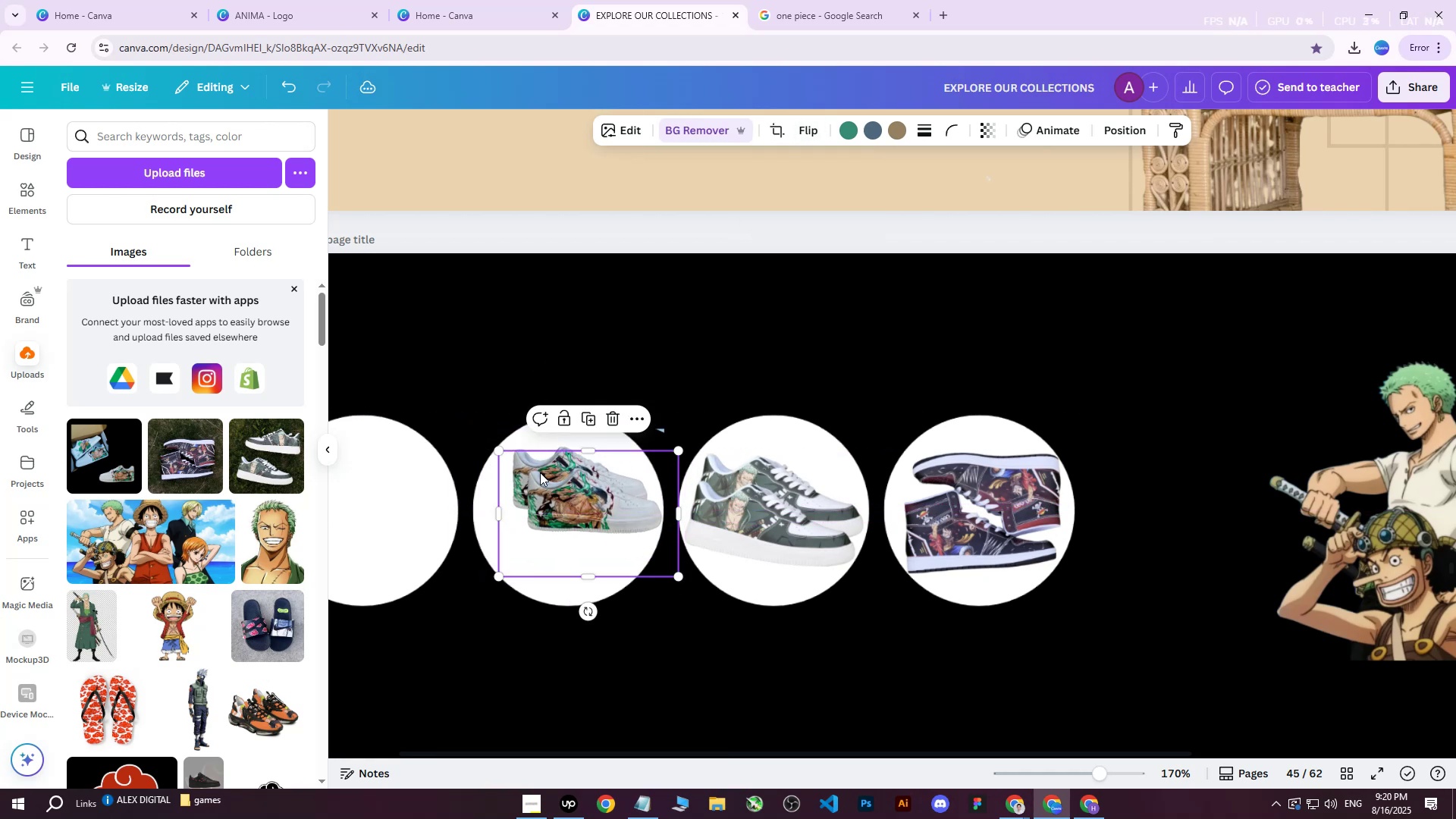 
hold_key(key=ShiftLeft, duration=1.09)
left_click([529, 435])
 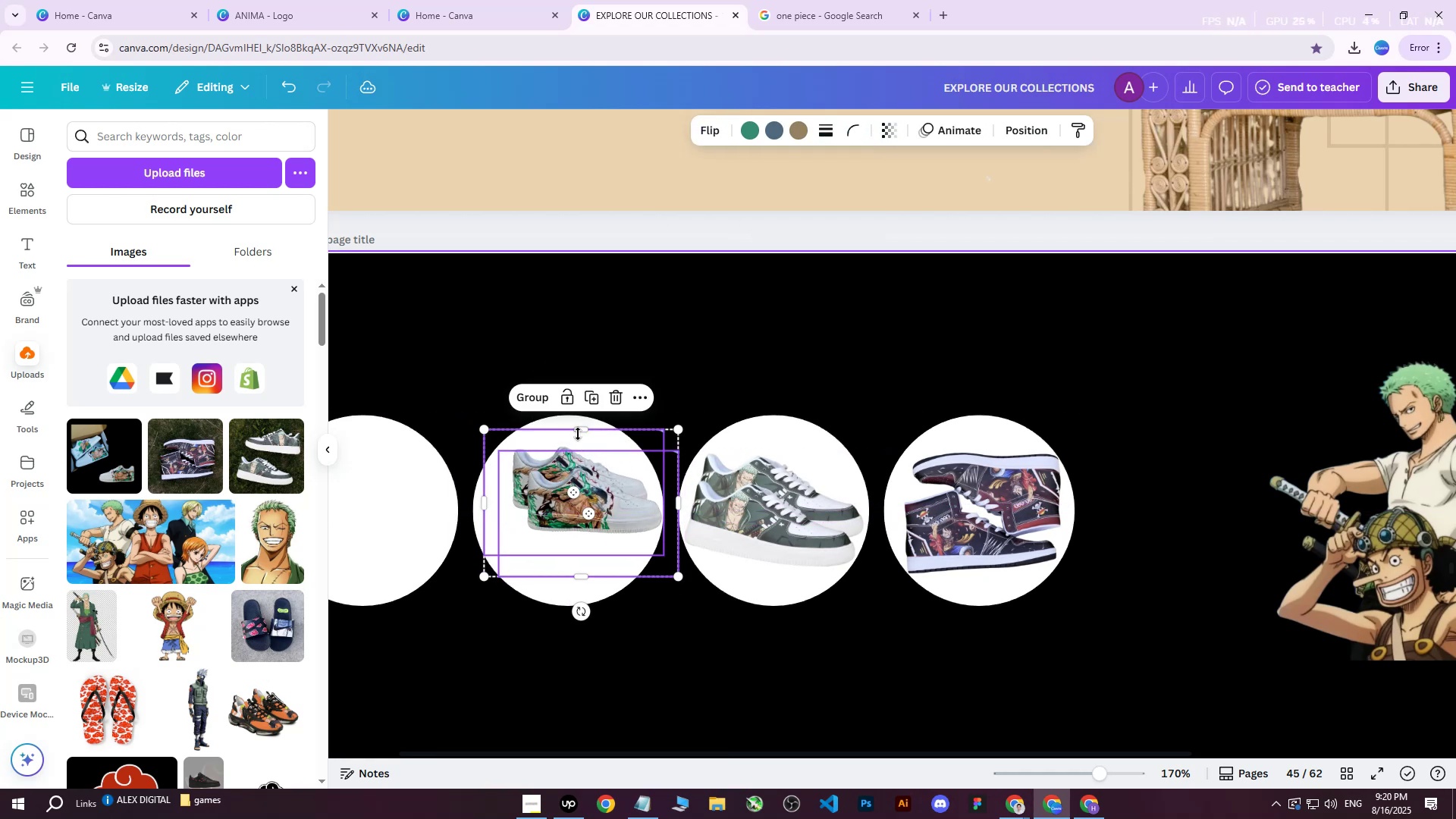 
right_click([572, 460])
 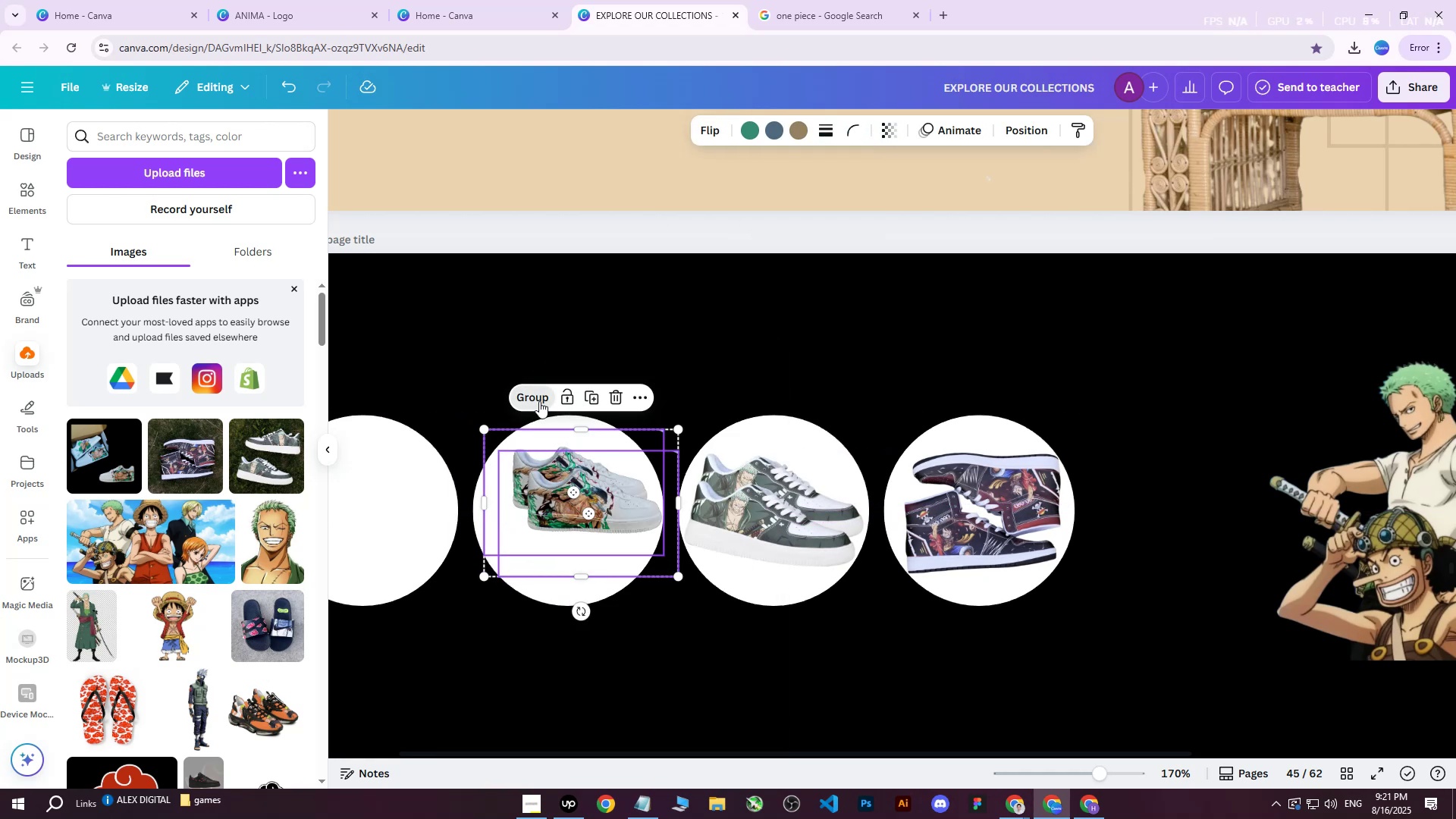 
double_click([537, 400])
 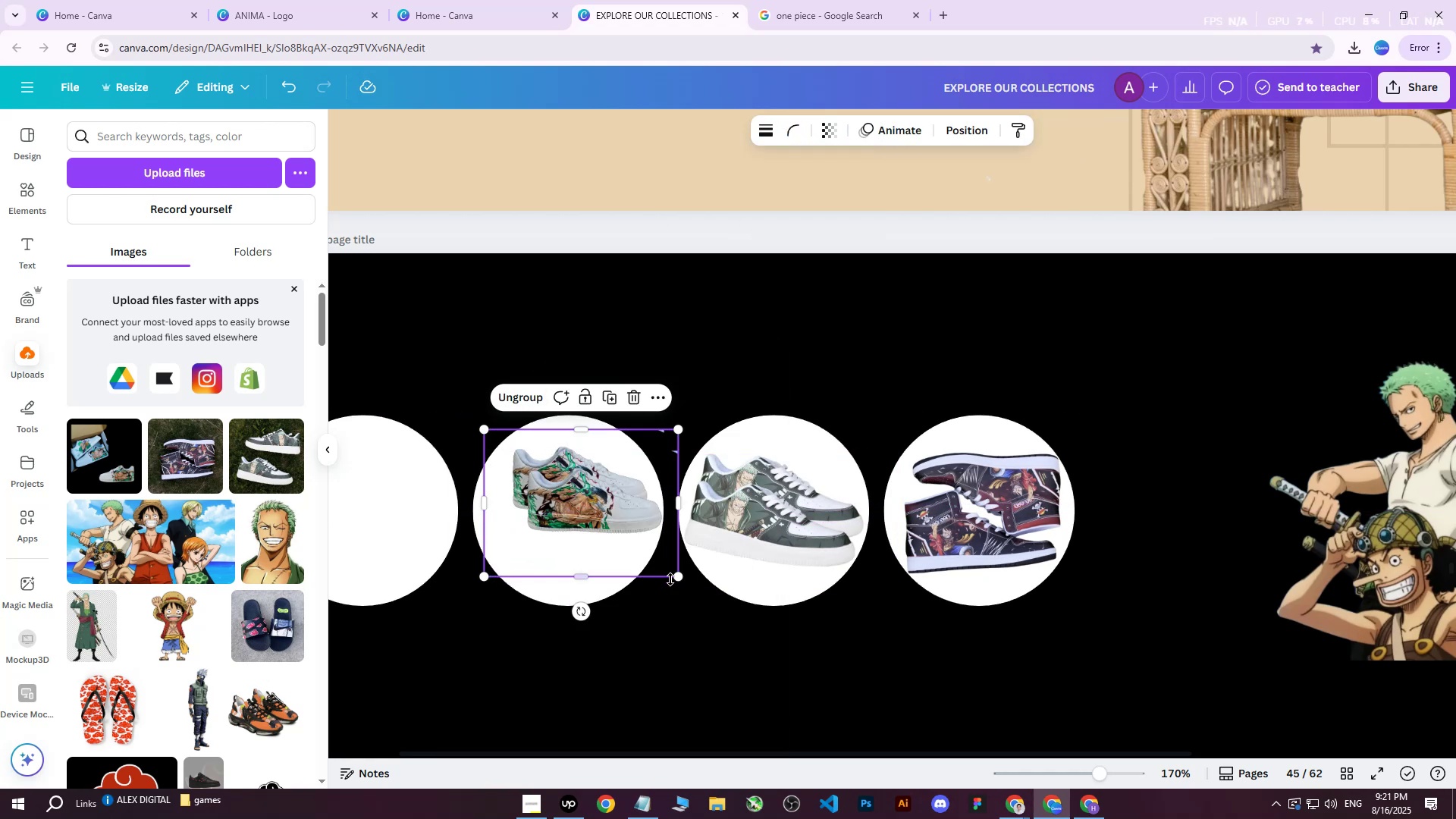 
left_click_drag(start_coordinate=[675, 575], to_coordinate=[737, 595])
 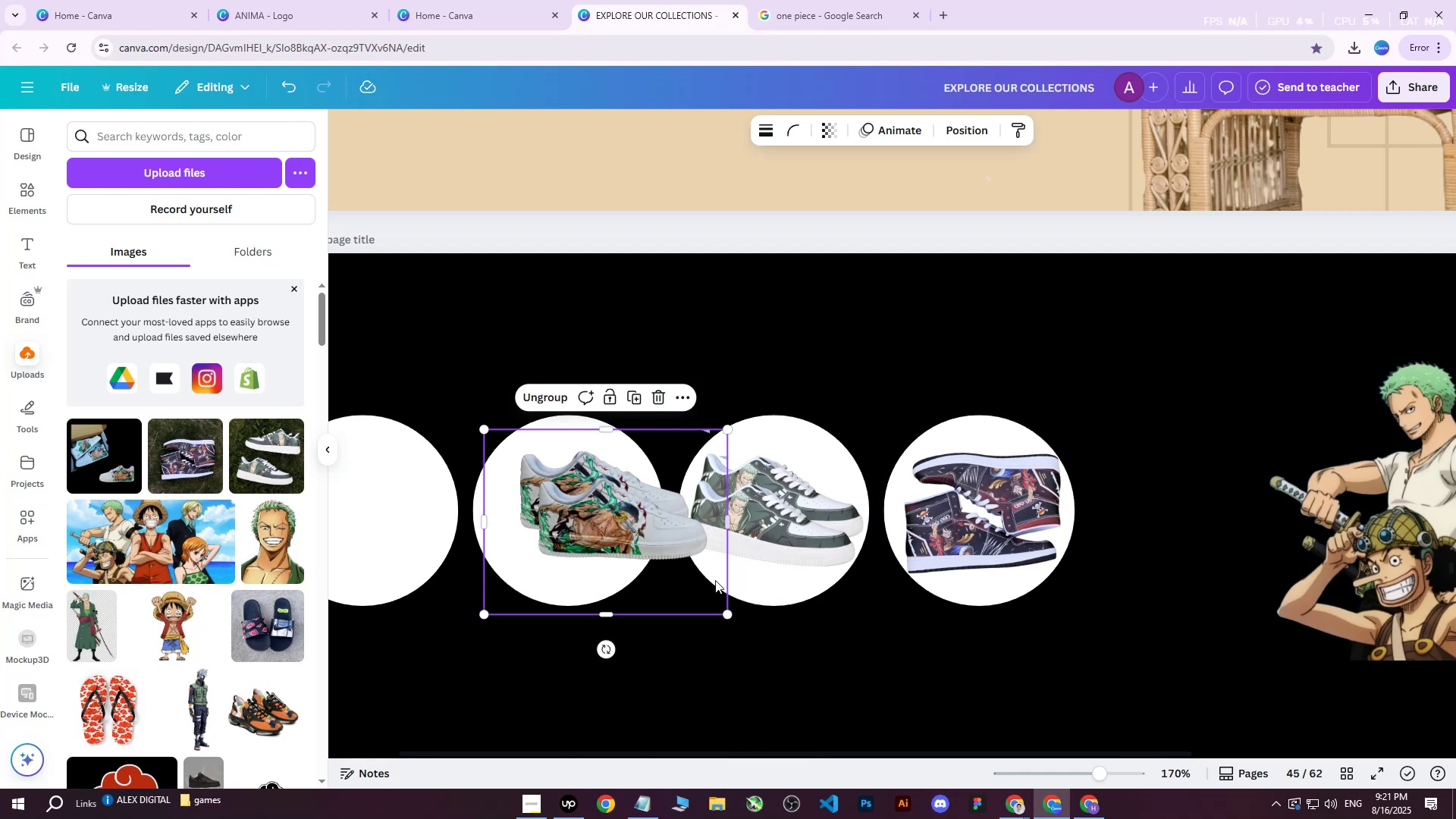 
left_click_drag(start_coordinate=[680, 555], to_coordinate=[641, 554])
 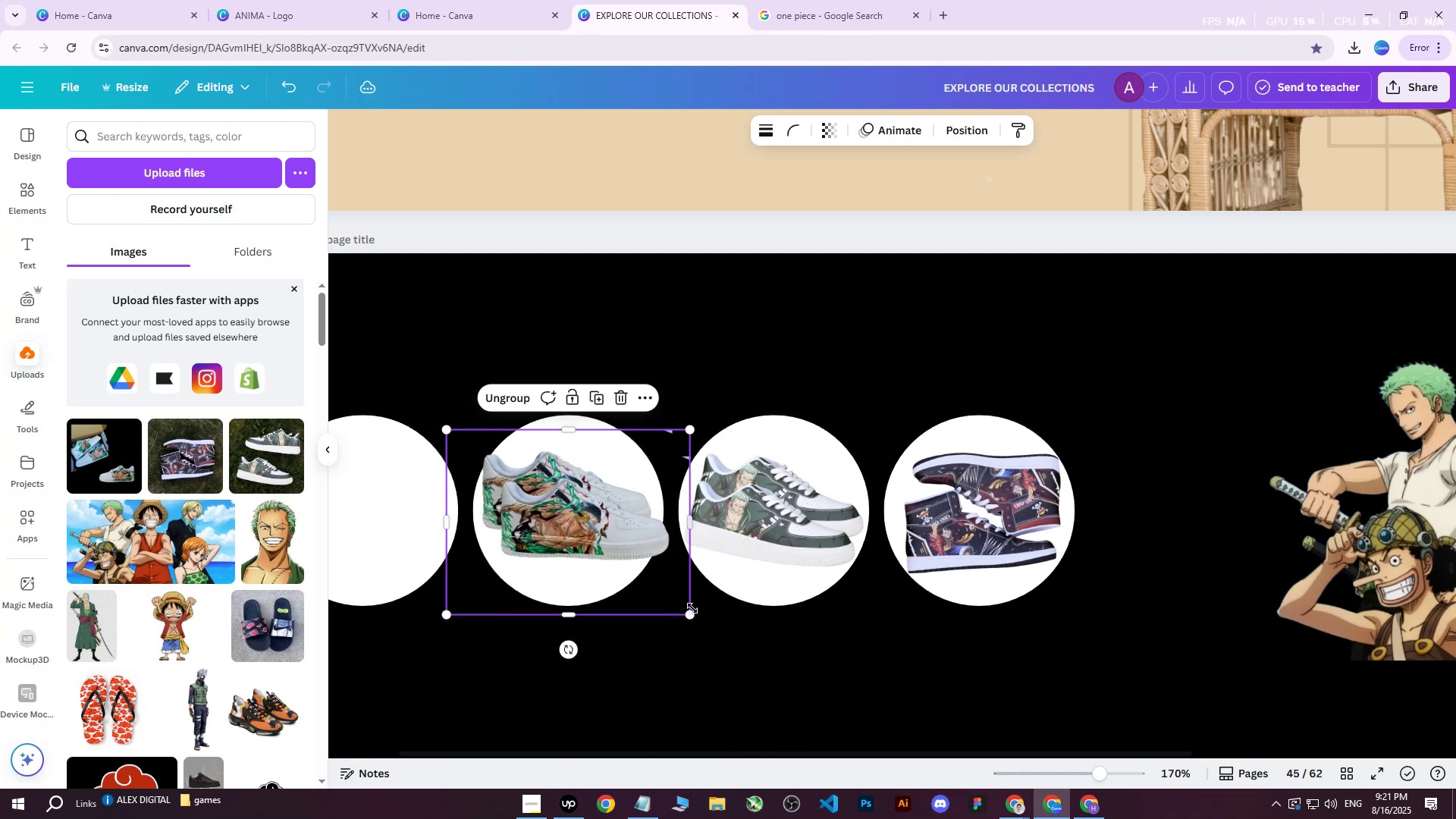 
left_click_drag(start_coordinate=[690, 613], to_coordinate=[671, 595])
 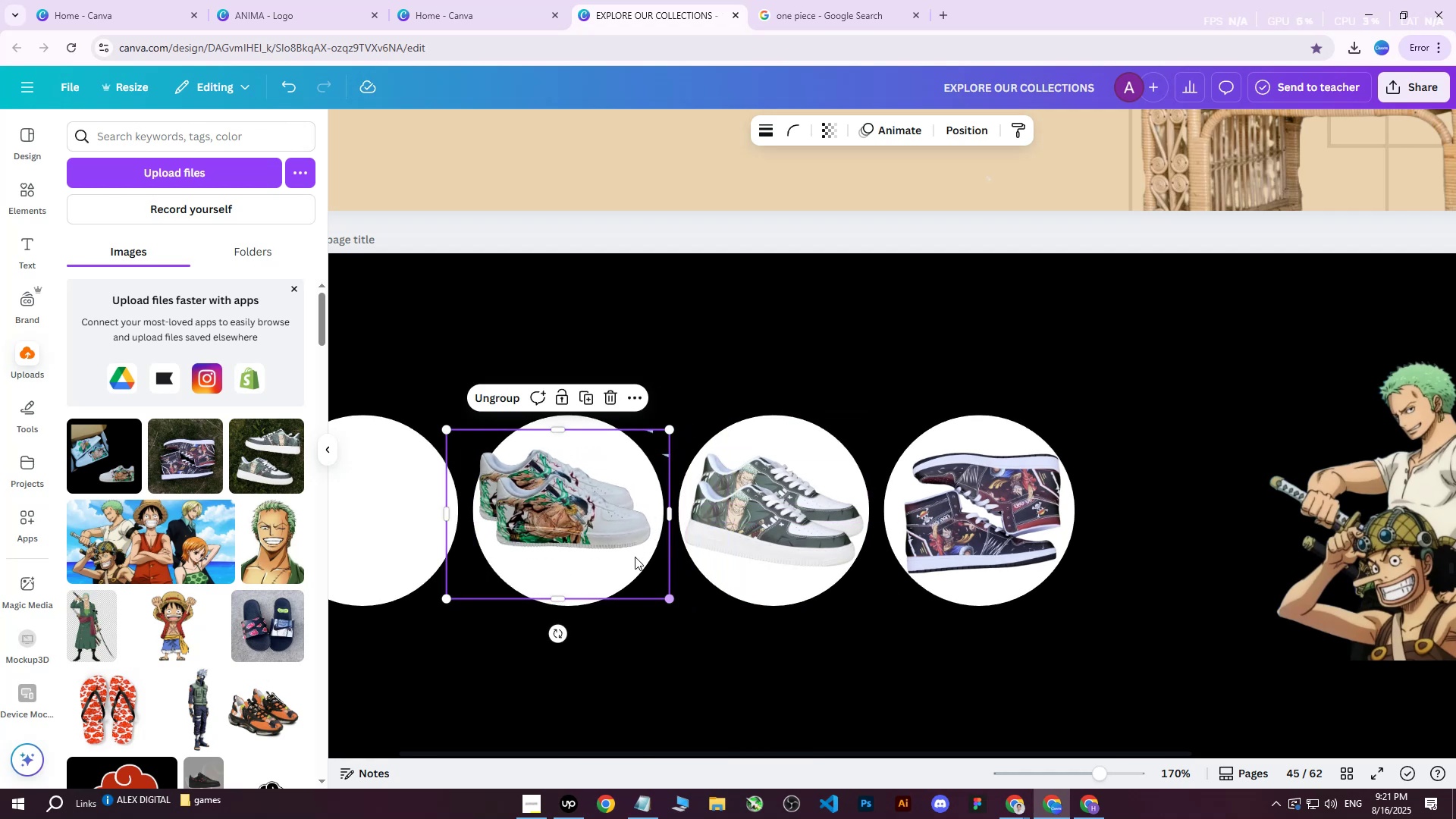 
left_click_drag(start_coordinate=[601, 538], to_coordinate=[604, 541])
 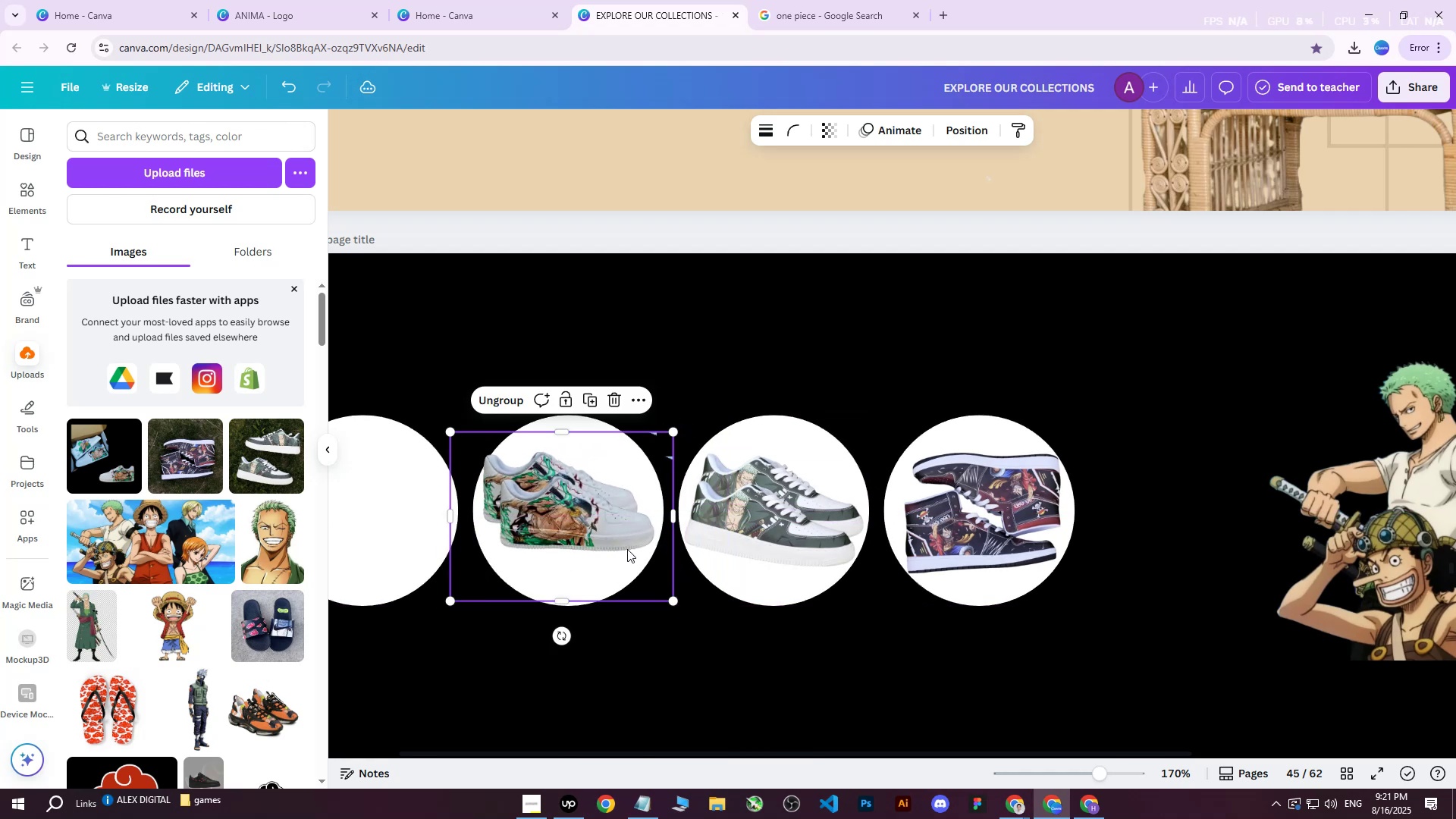 
key(ArrowDown)
 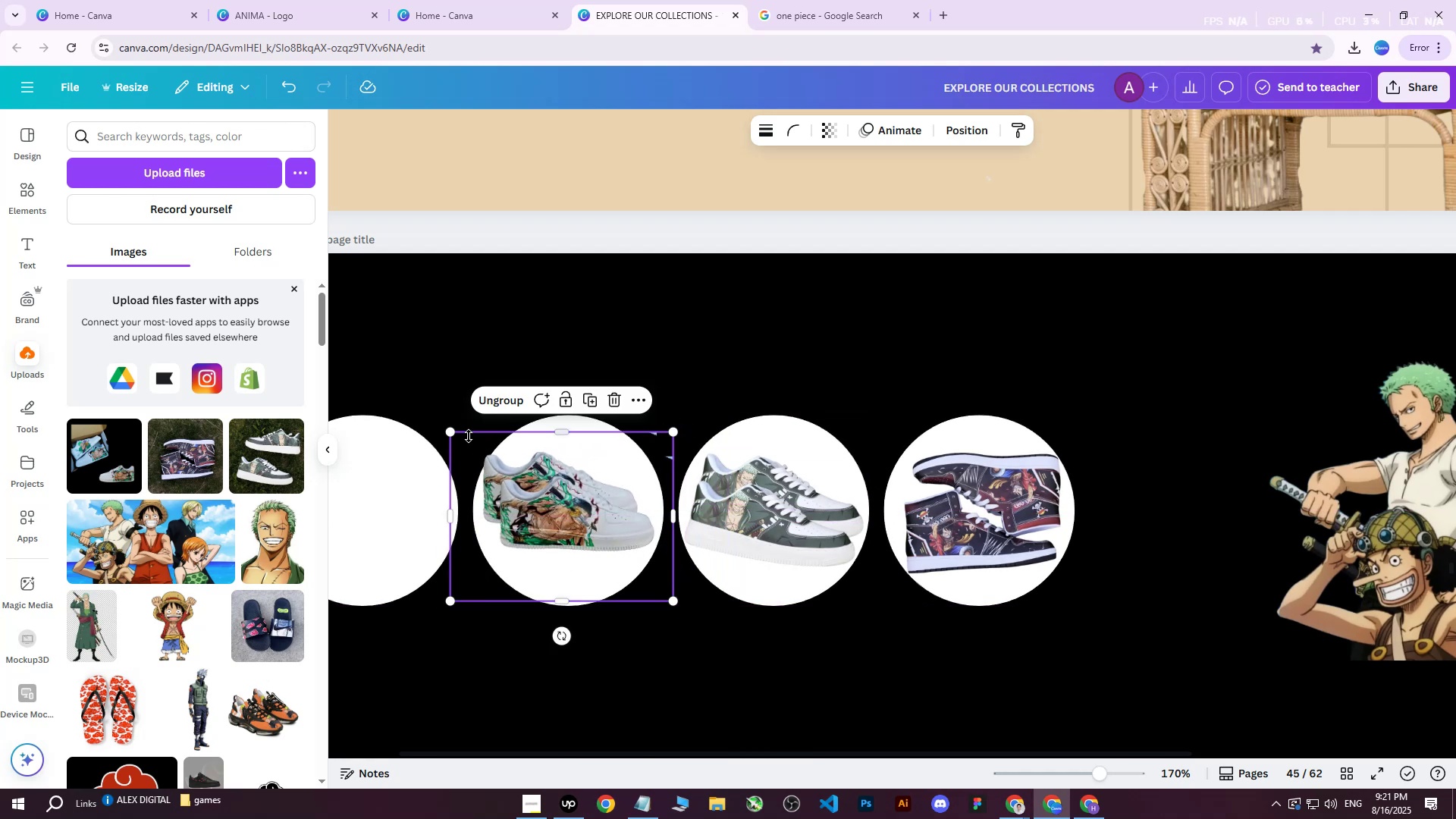 
left_click_drag(start_coordinate=[456, 433], to_coordinate=[464, 442])
 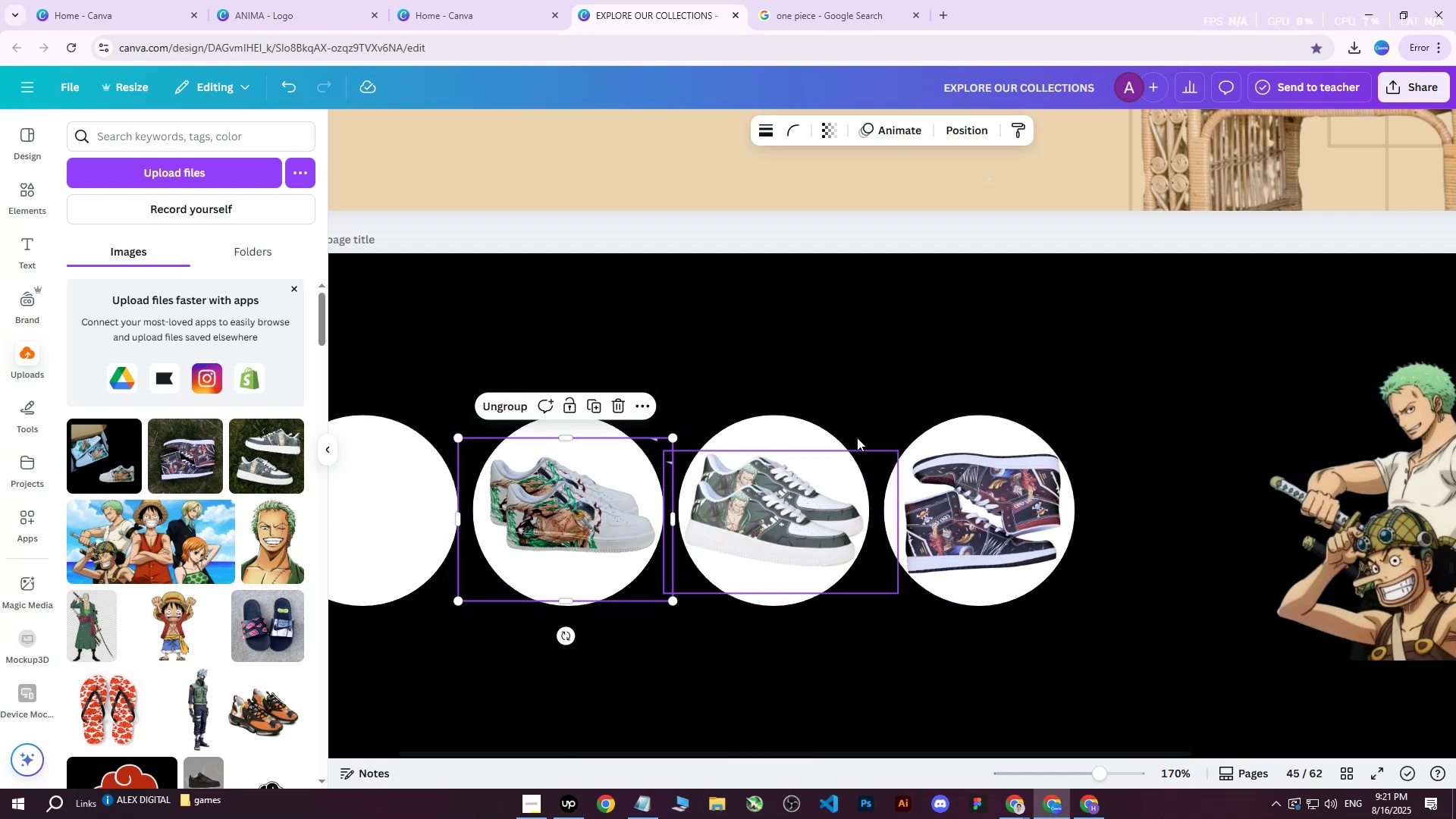 
left_click([858, 340])
 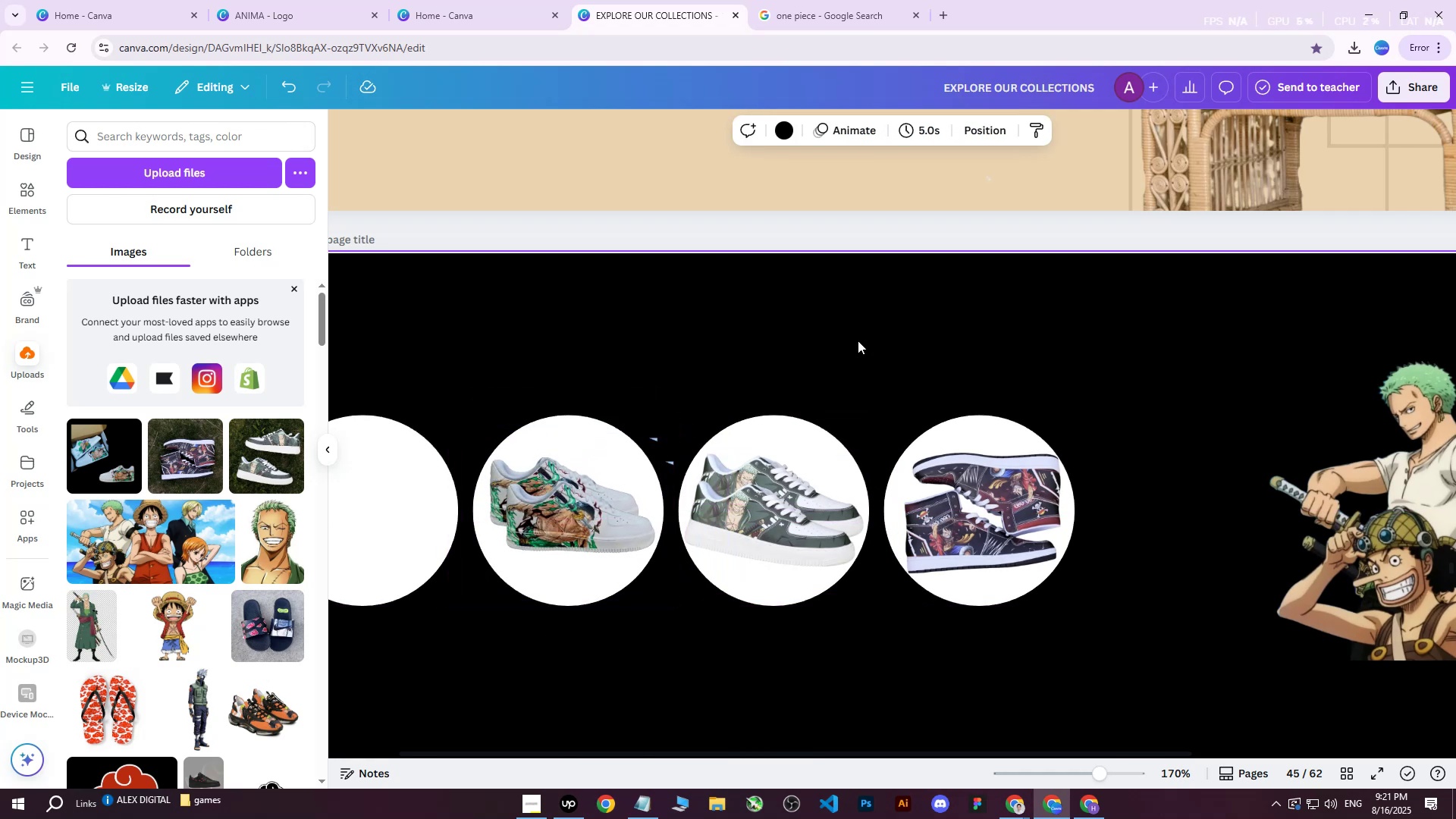 
hold_key(key=ControlLeft, duration=0.72)
scroll: coordinate [861, 346], scroll_direction: down, amount: 2.0
 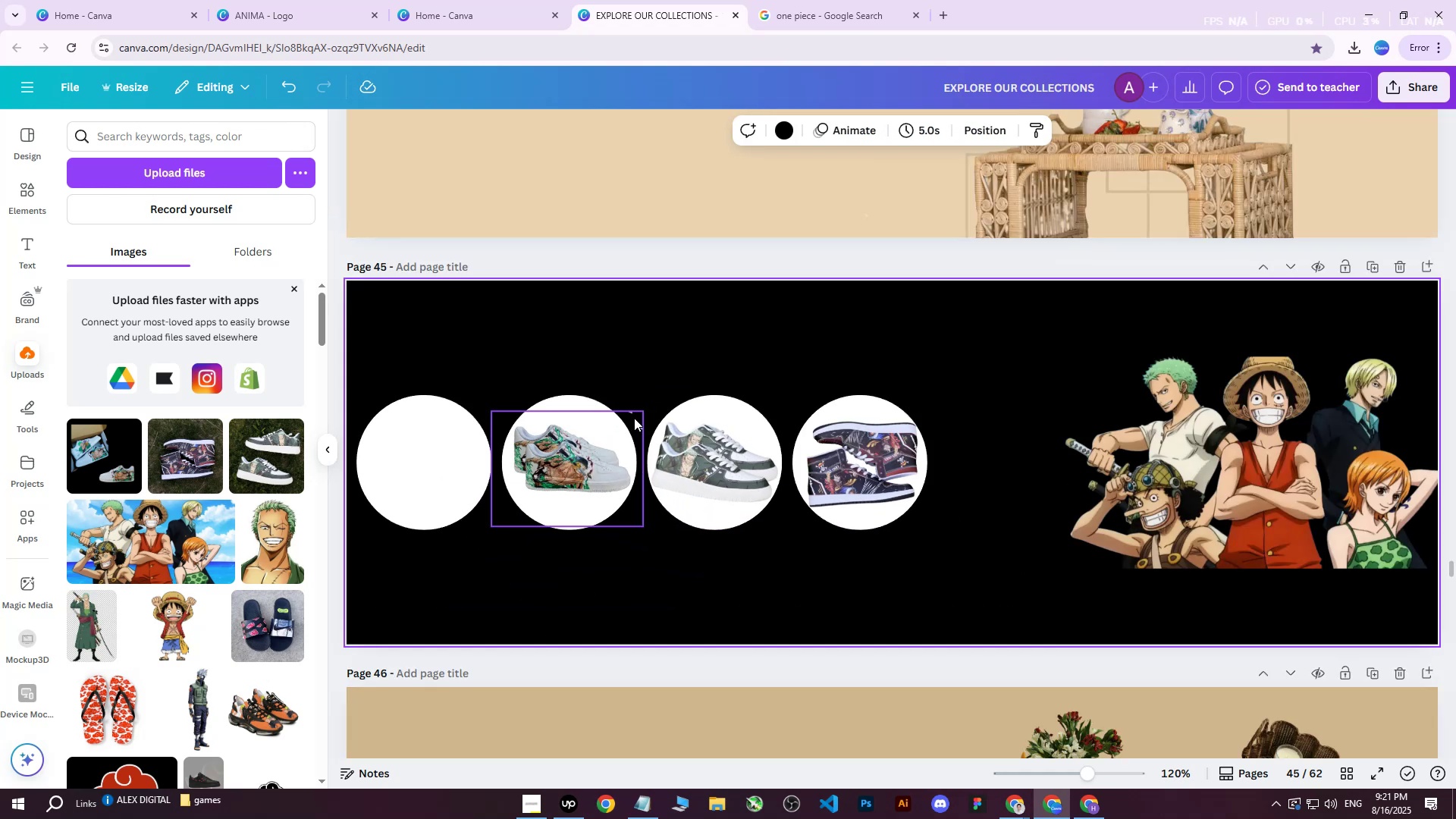 
hold_key(key=ControlLeft, duration=0.45)
scroll: coordinate [585, 433], scroll_direction: up, amount: 5.0
 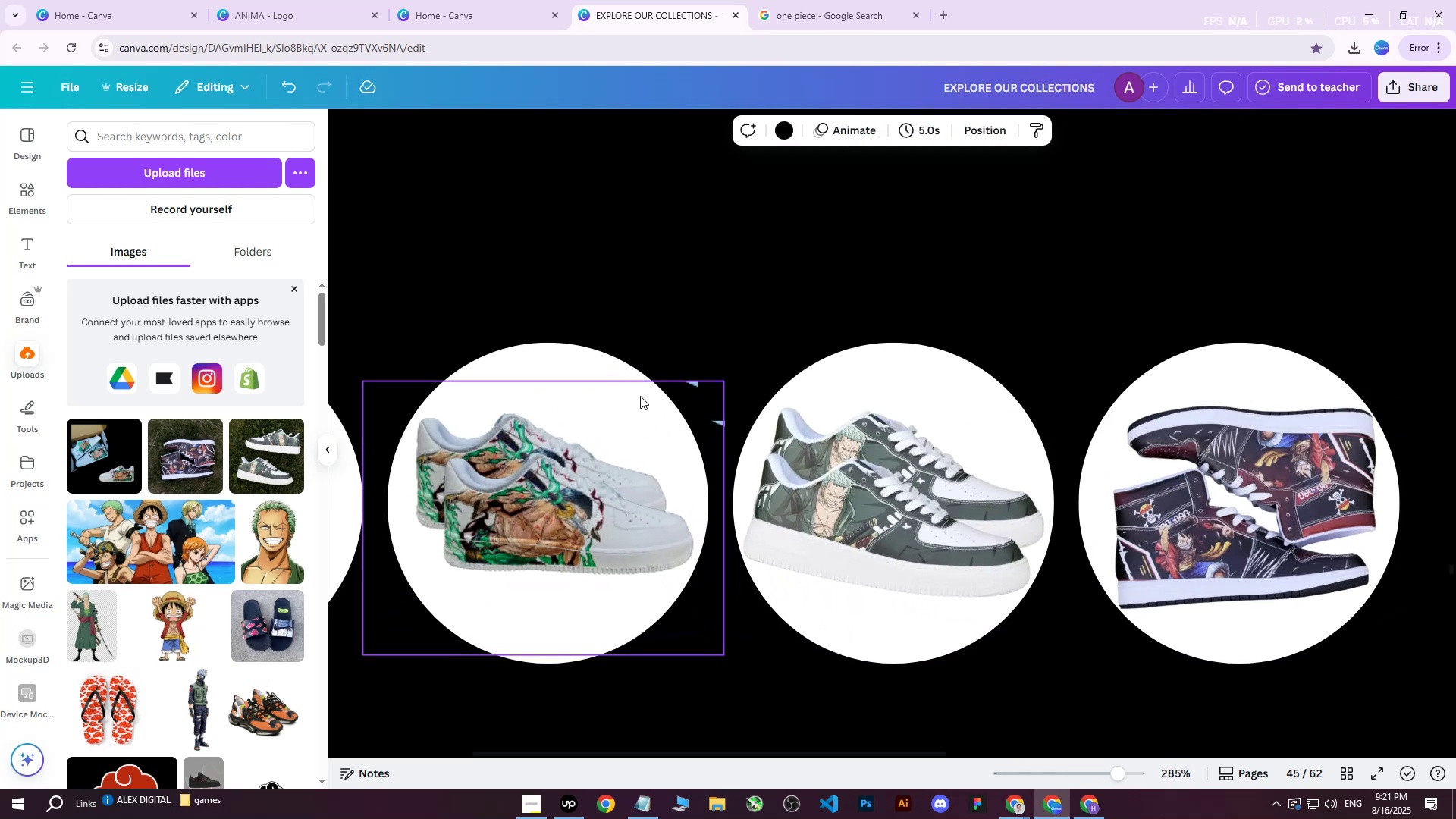 
left_click([640, 396])
 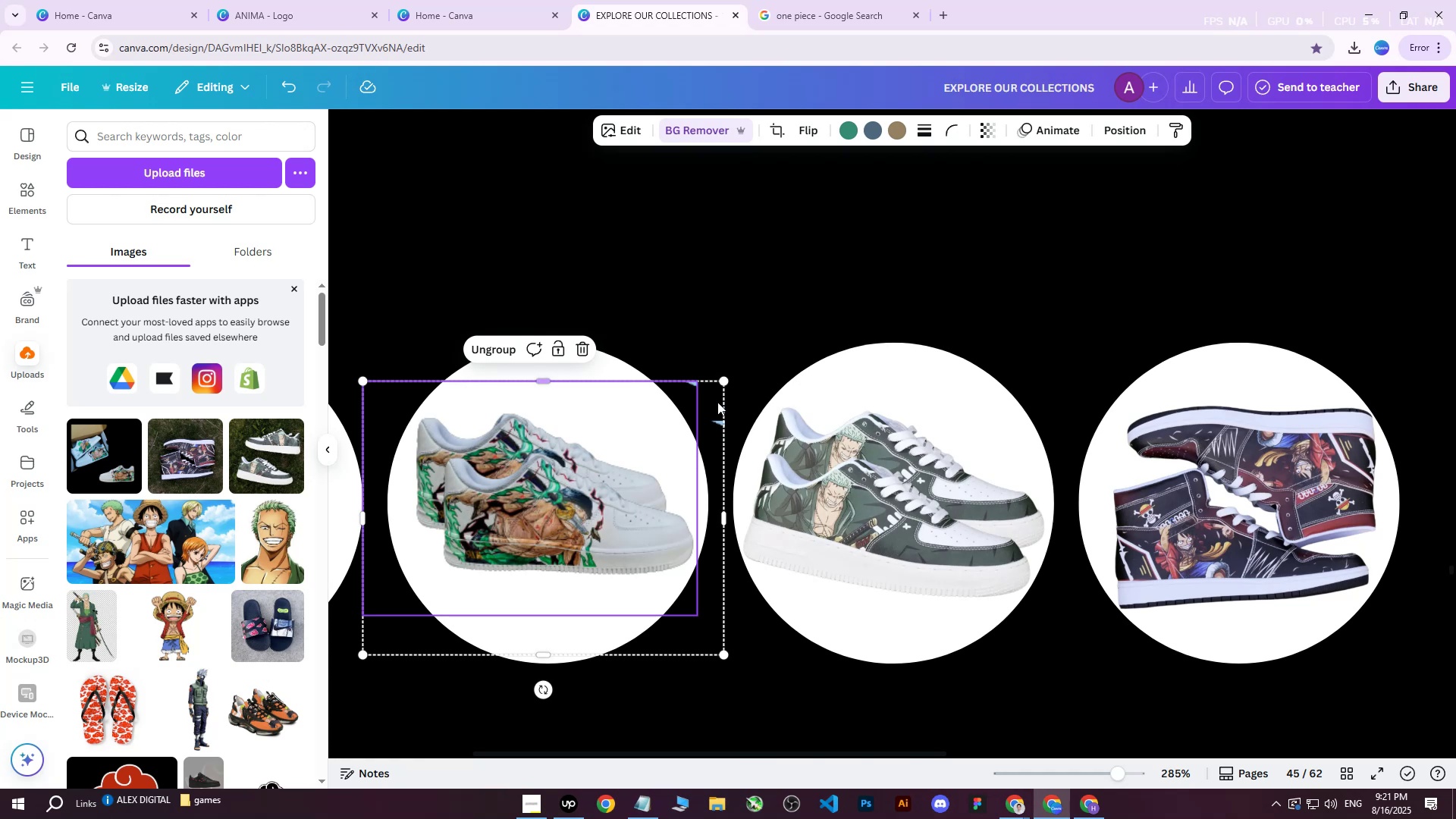 
left_click([719, 413])
 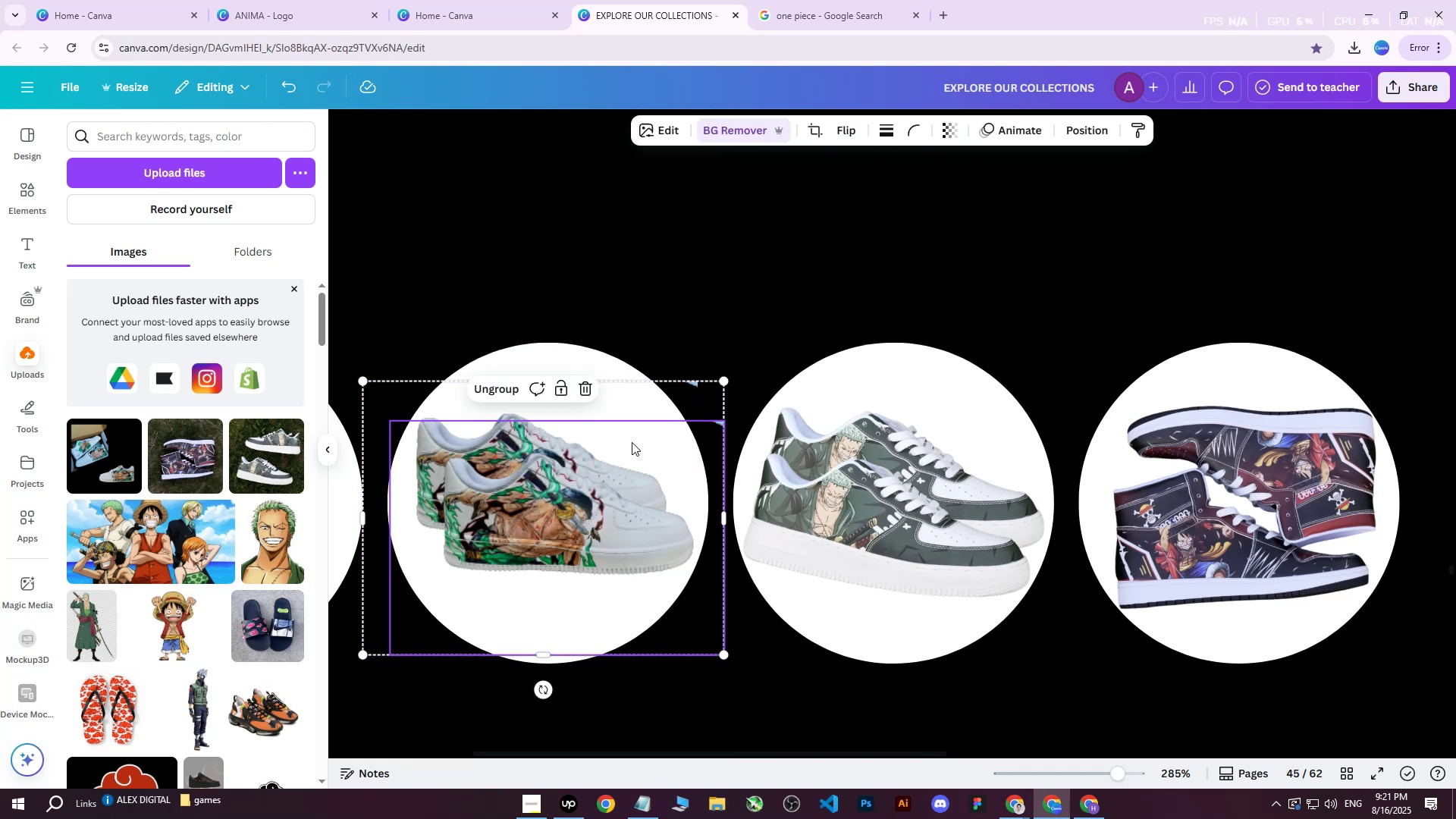 
triple_click([632, 442])
 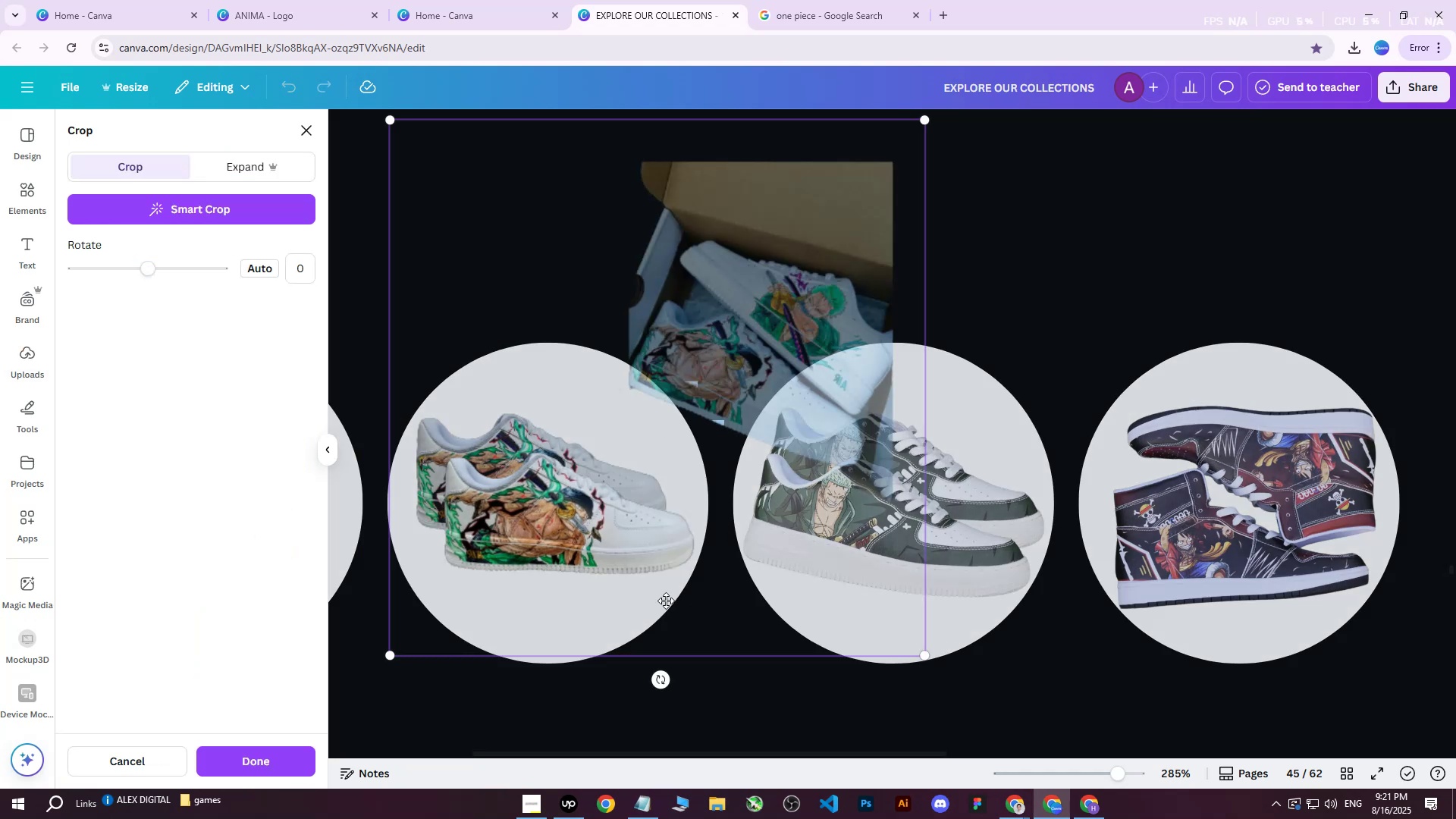 
double_click([469, 437])
 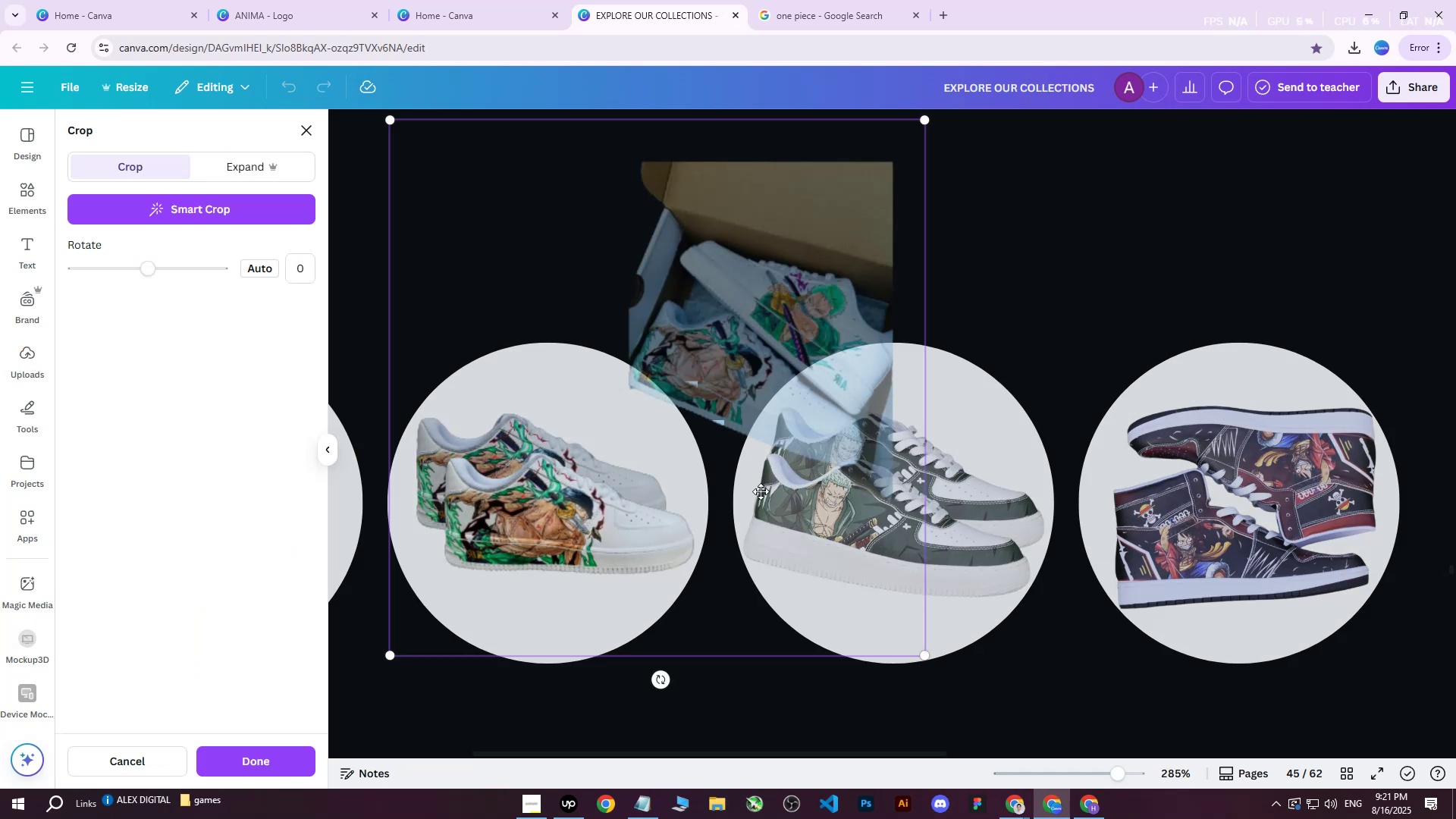 
double_click([539, 525])
 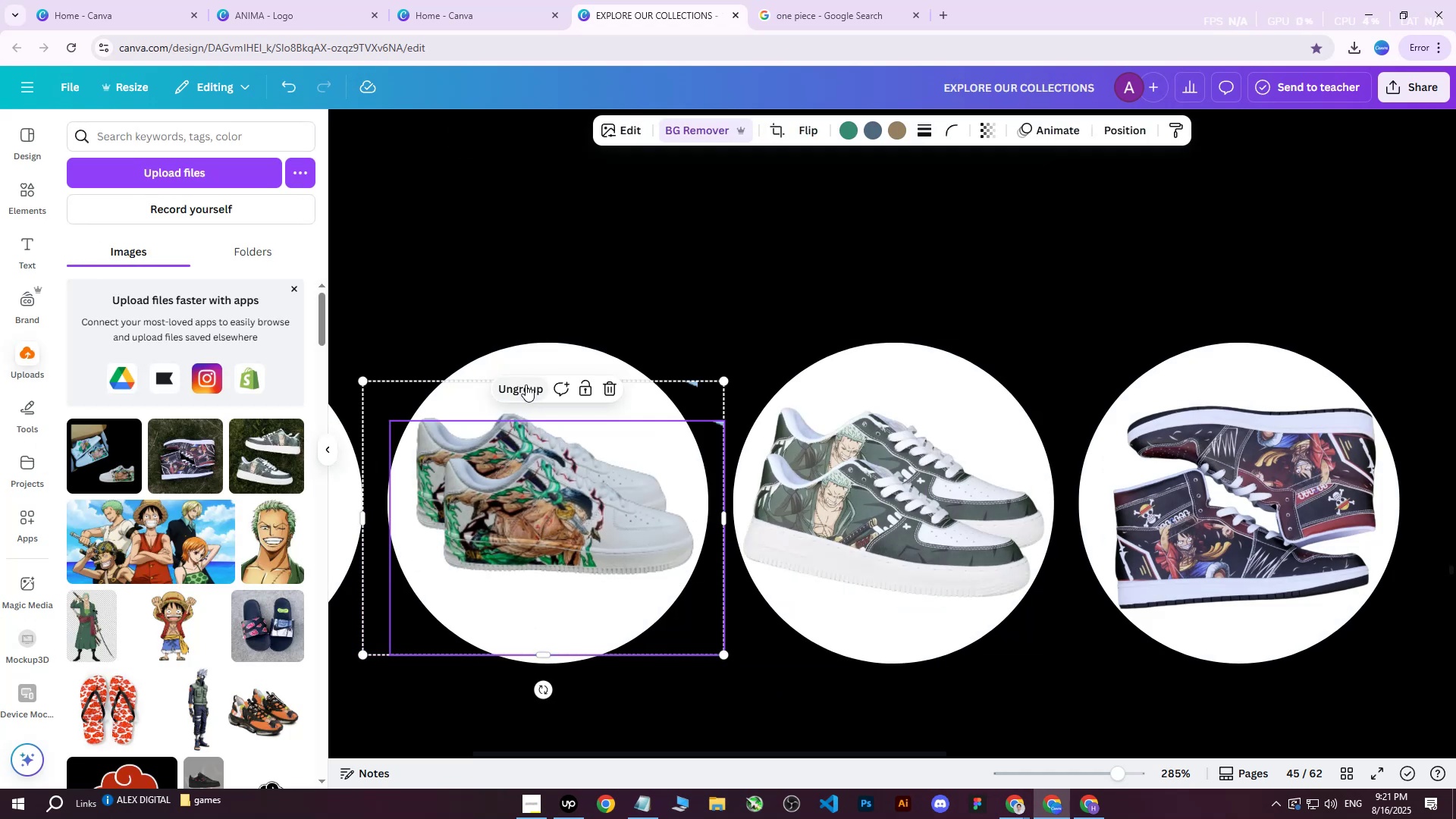 
triple_click([526, 383])
 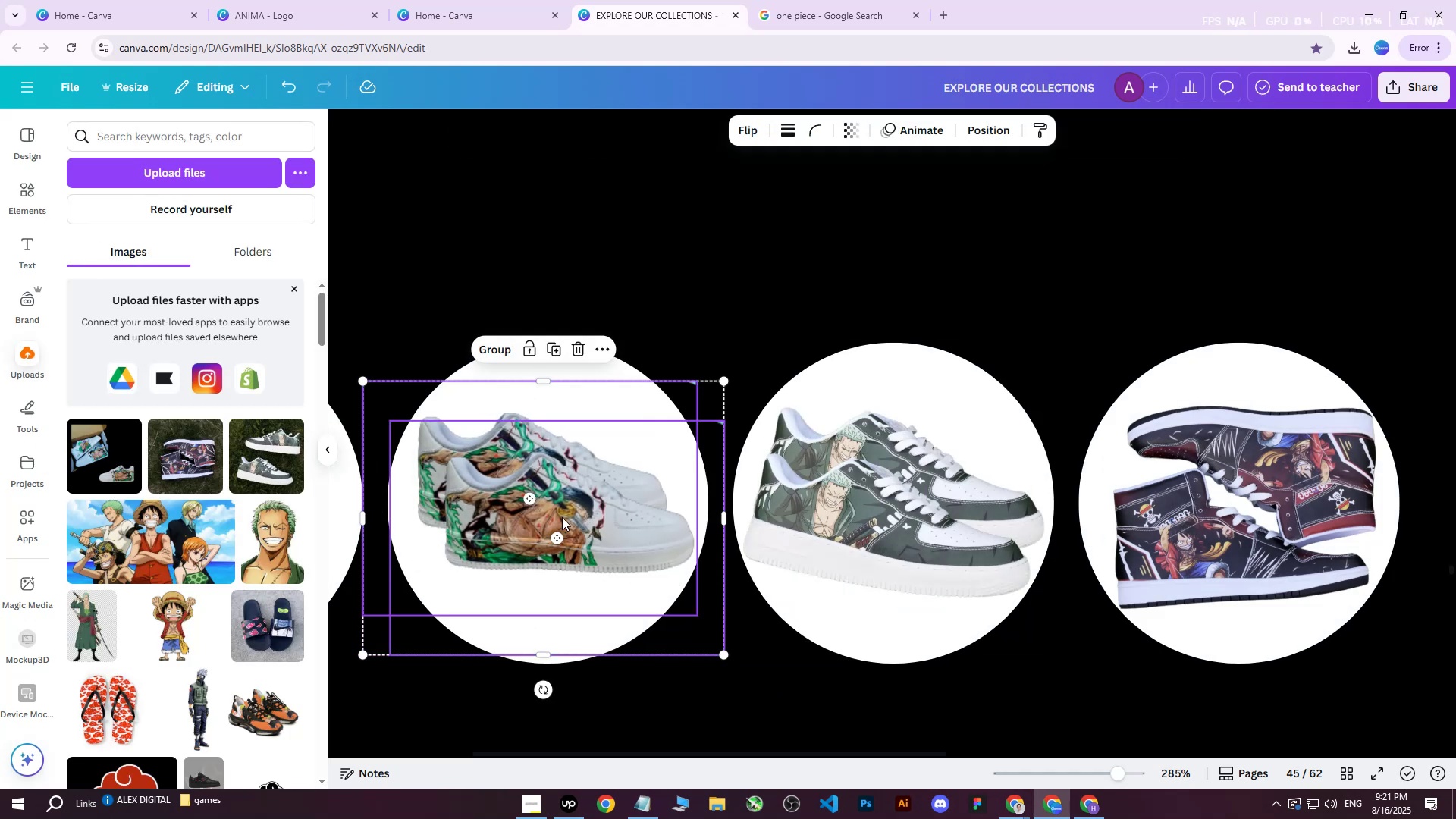 
triple_click([564, 522])
 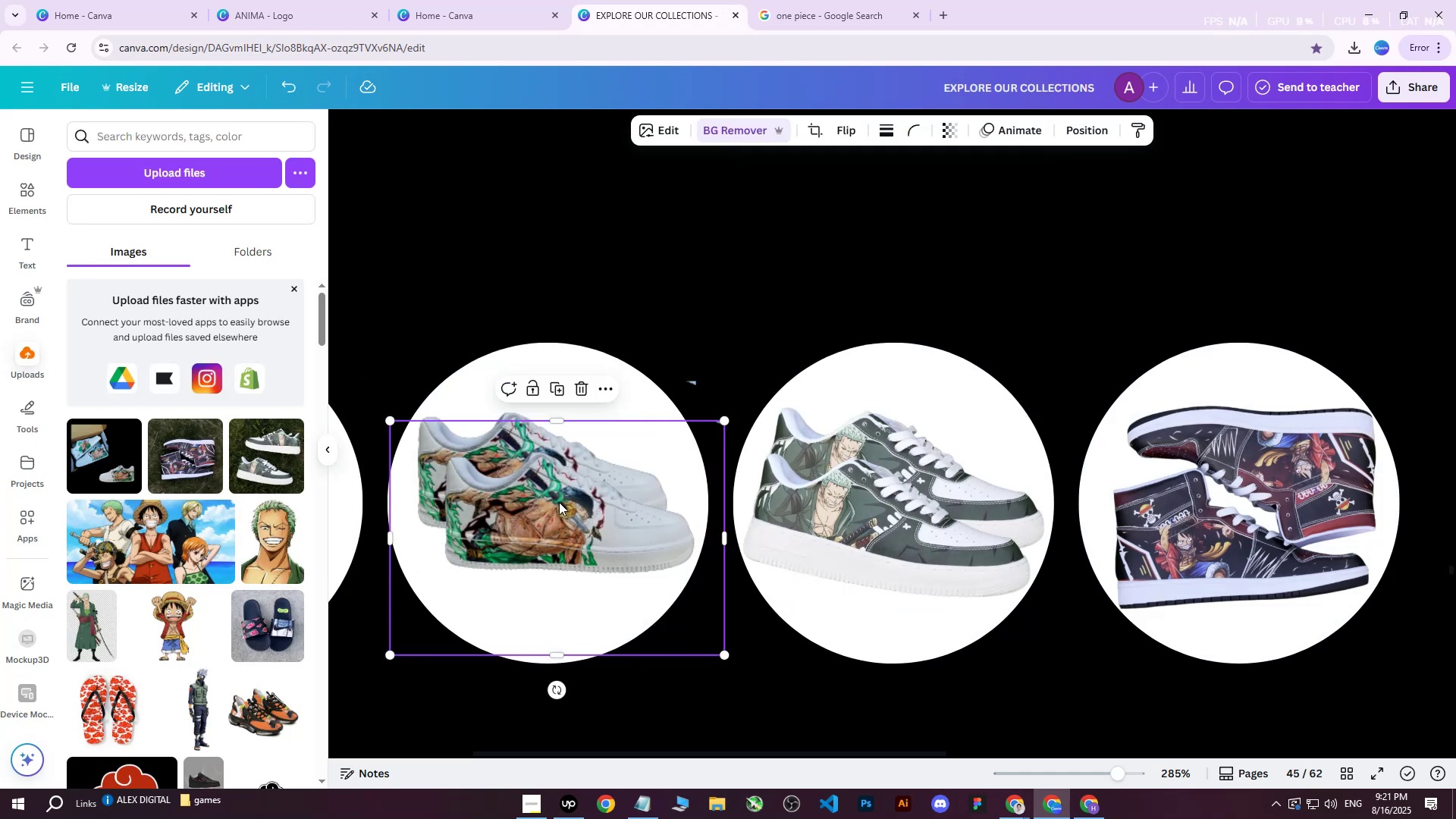 
double_click([558, 502])
 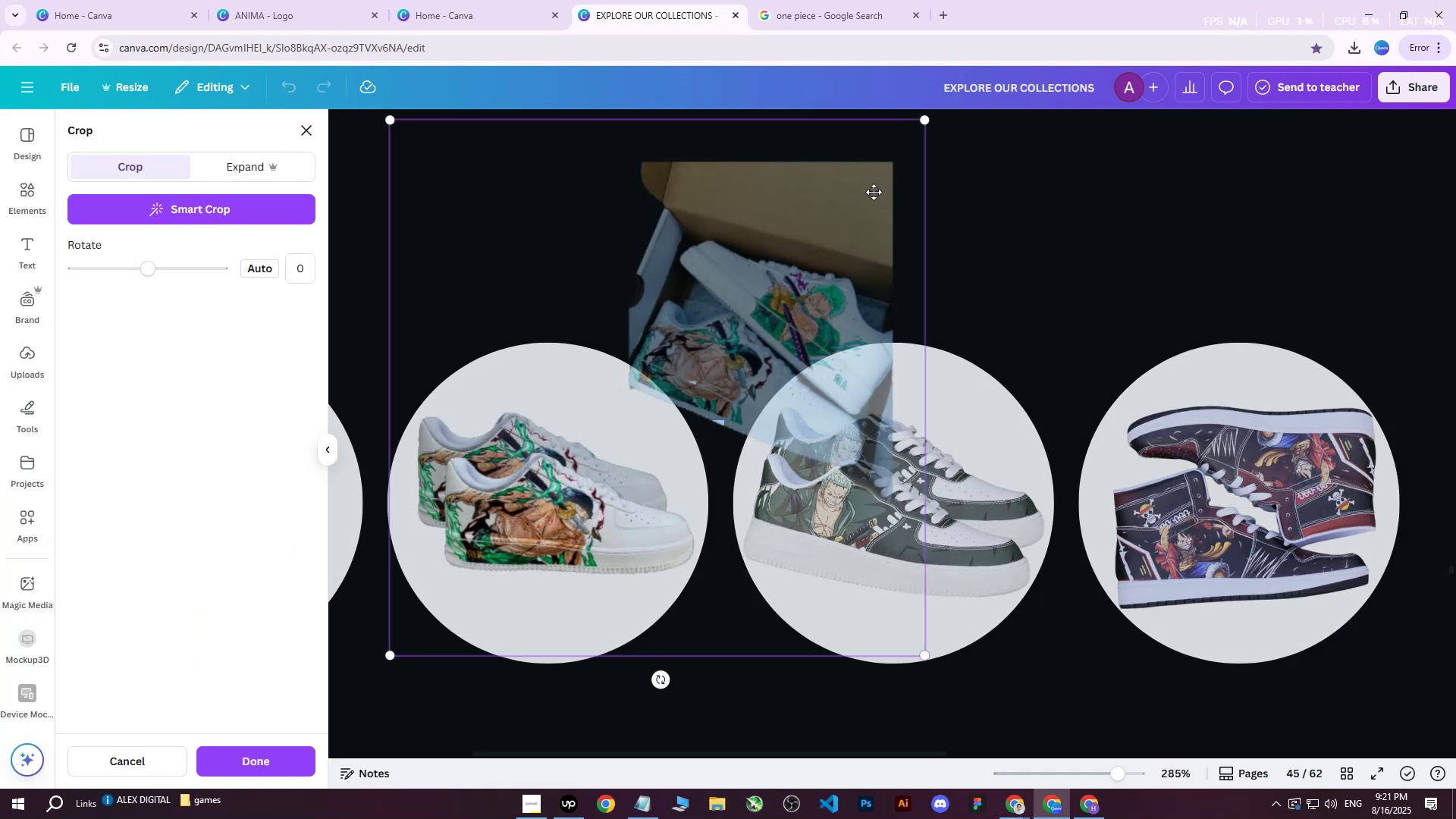 
left_click_drag(start_coordinate=[736, 325], to_coordinate=[867, 243])
 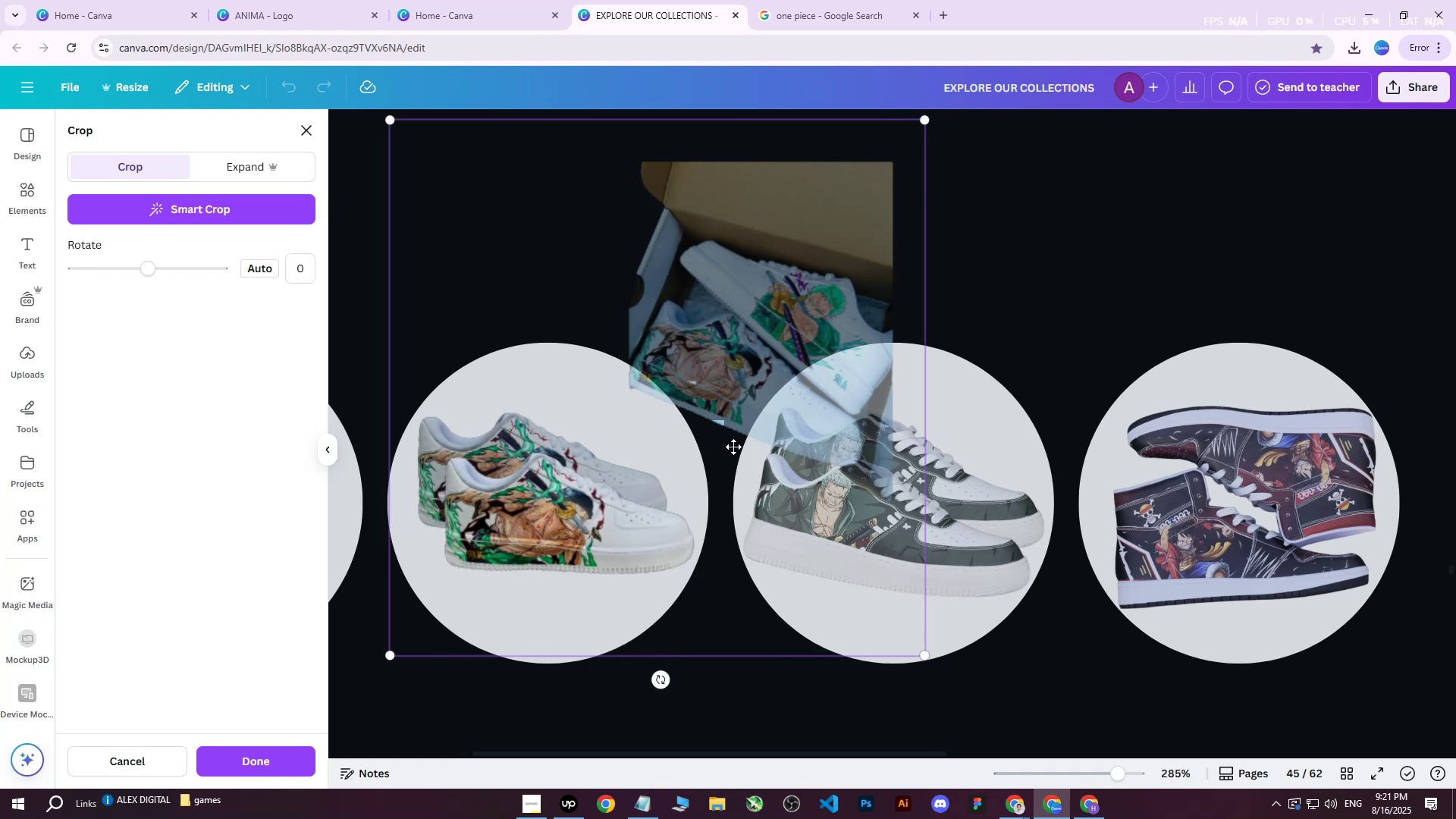 
left_click([733, 447])
 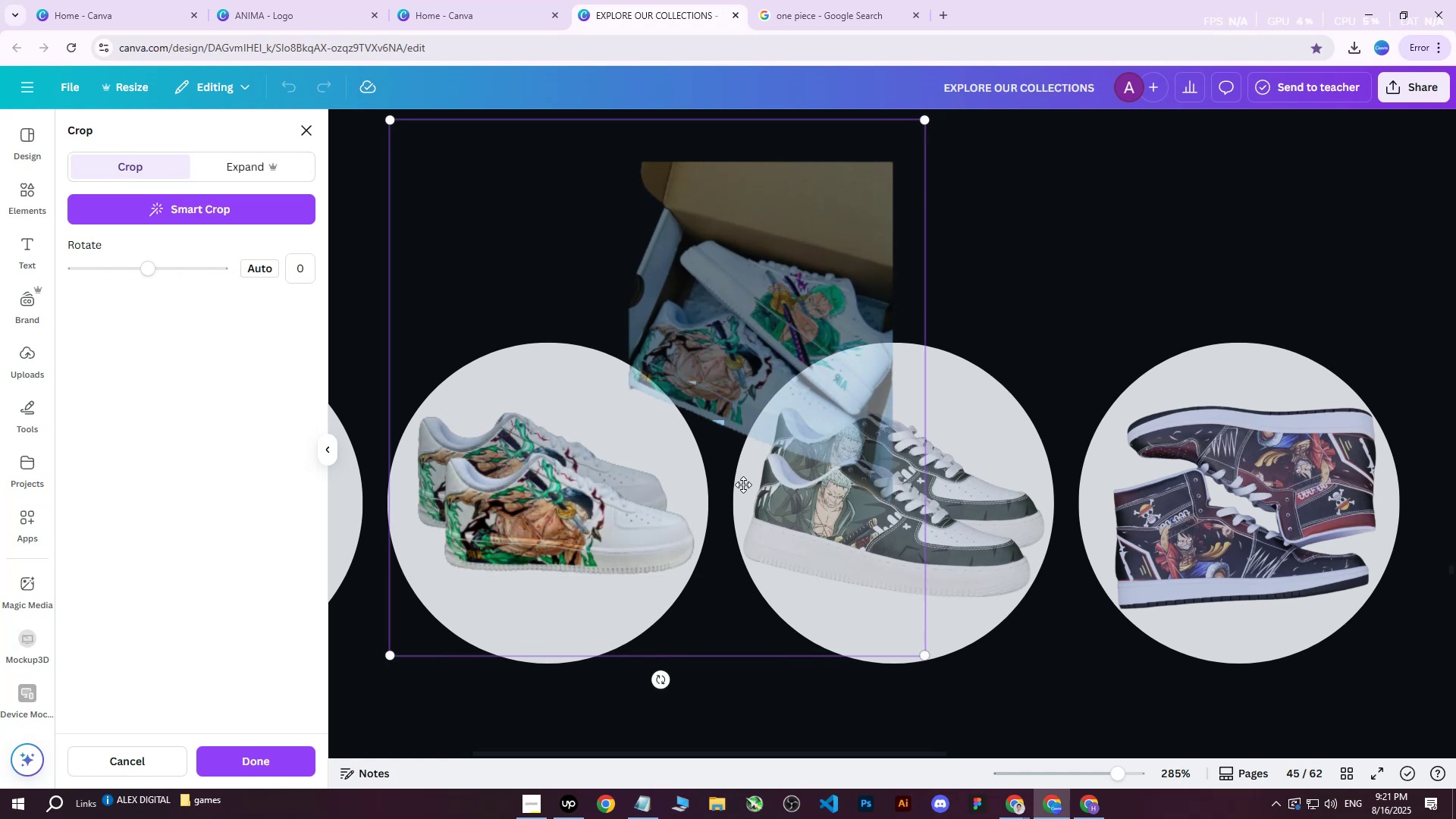 
hold_key(key=ControlLeft, duration=0.39)
scroll: coordinate [810, 518], scroll_direction: down, amount: 5.0
 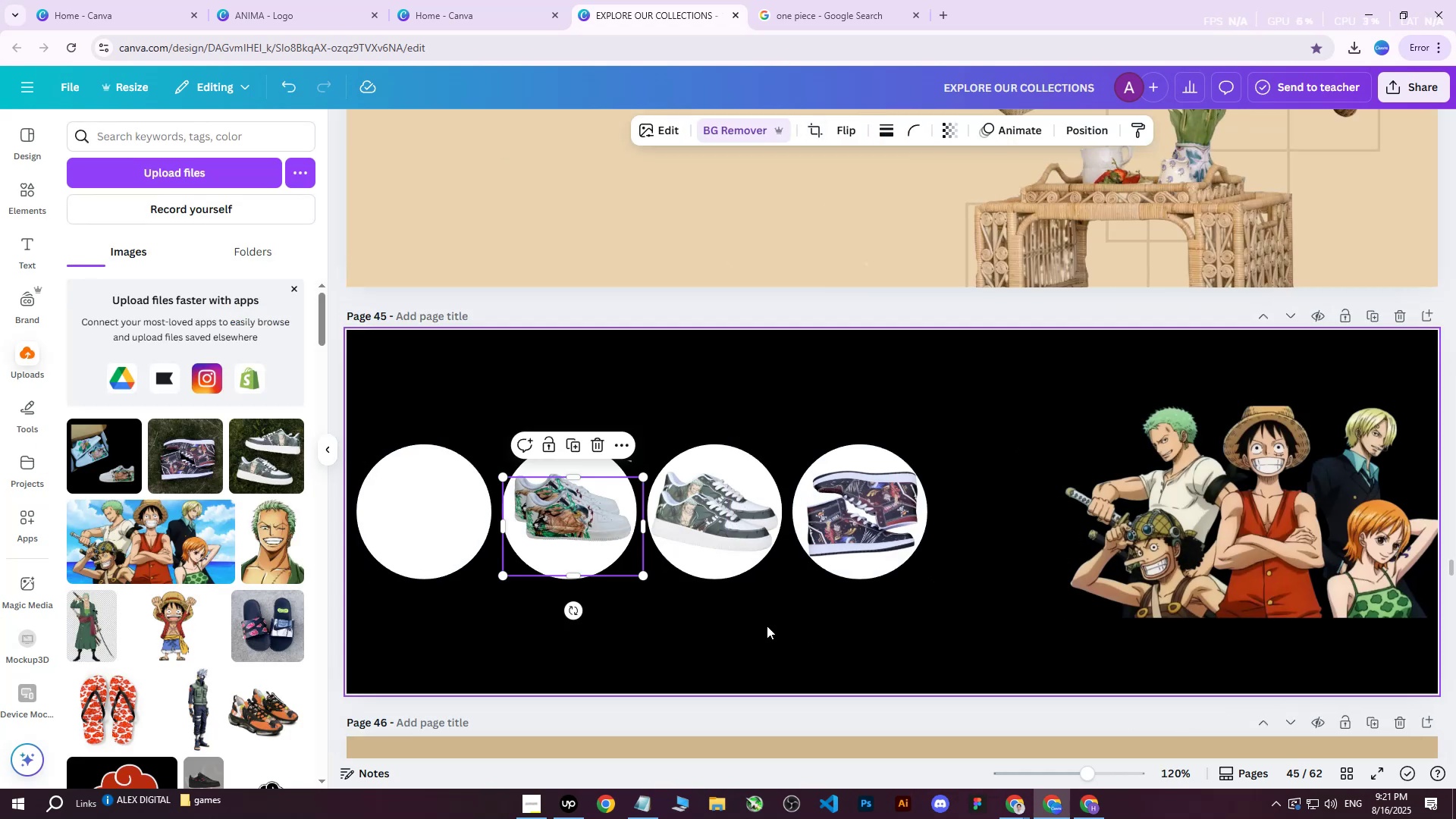 
double_click([556, 501])
 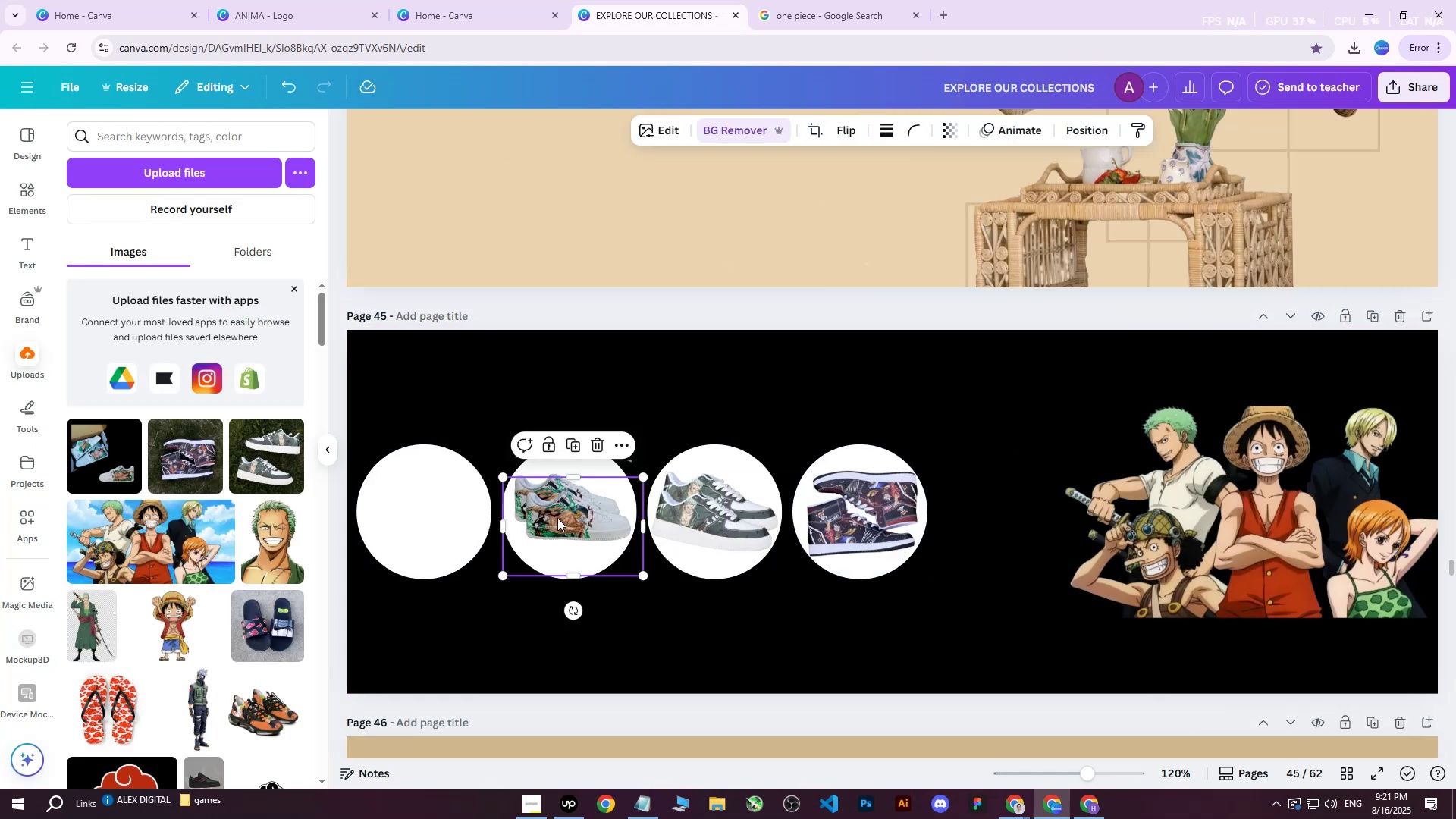 
key(Delete)
 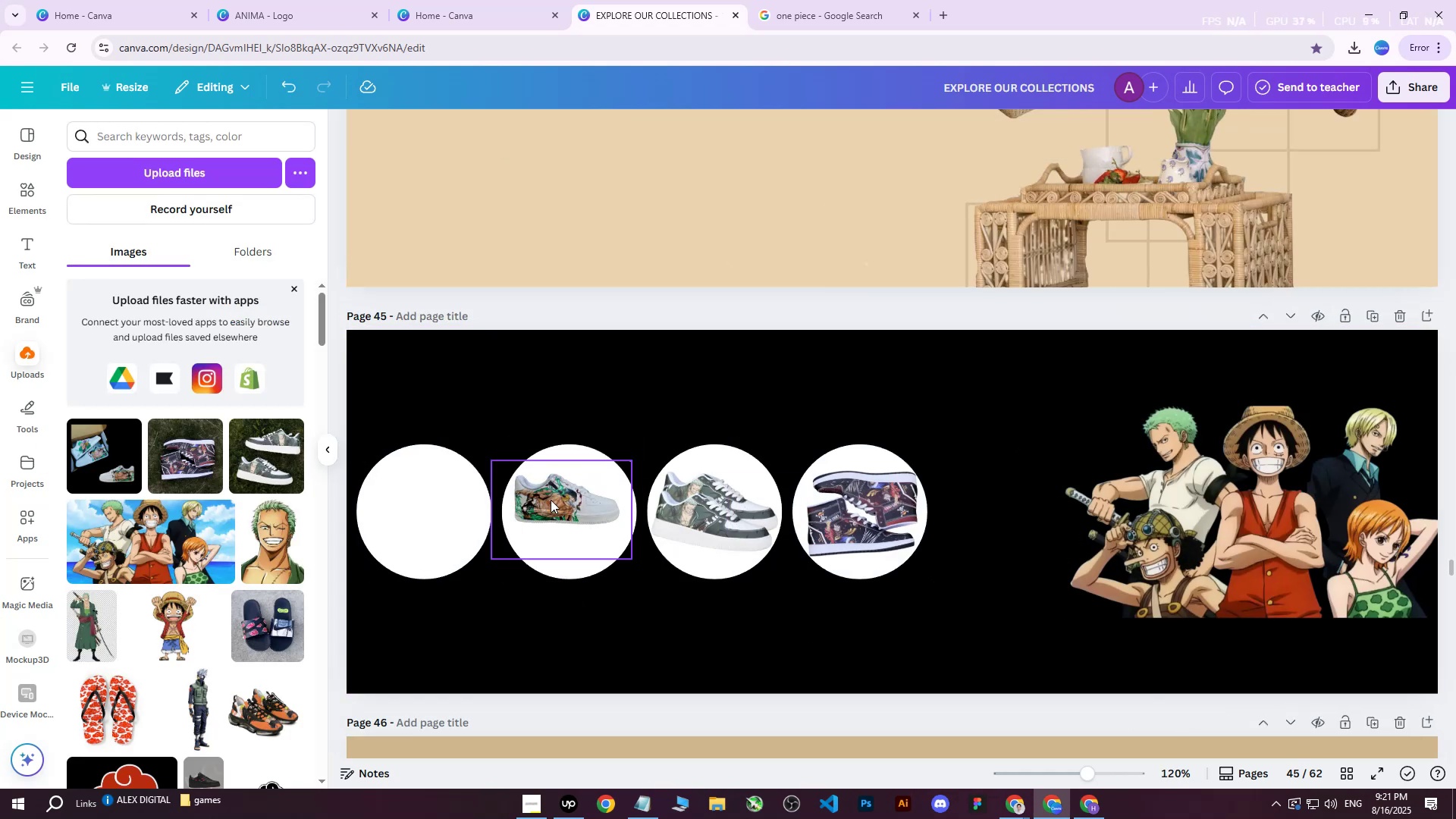 
left_click([548, 497])
 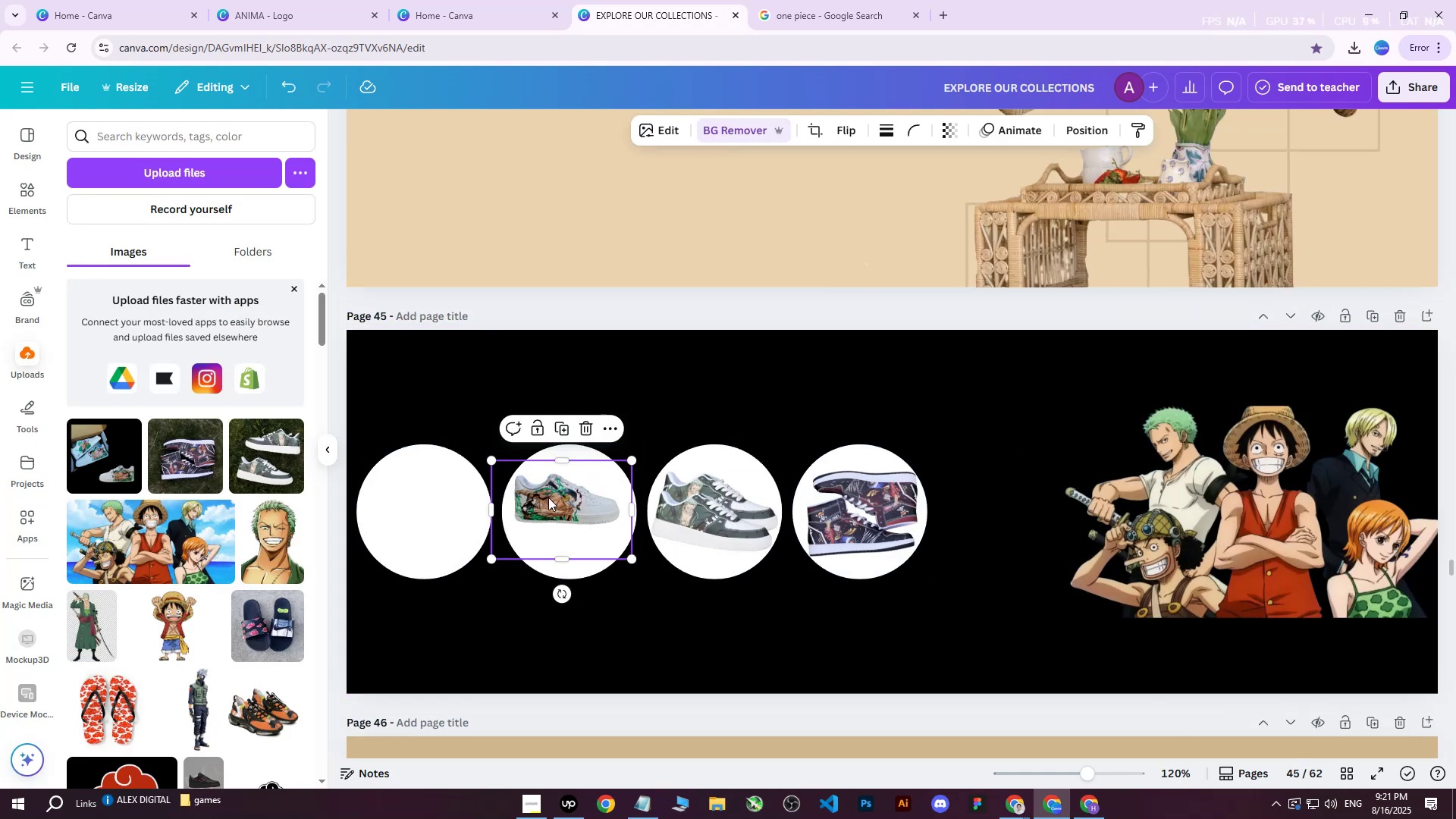 
key(Delete)
 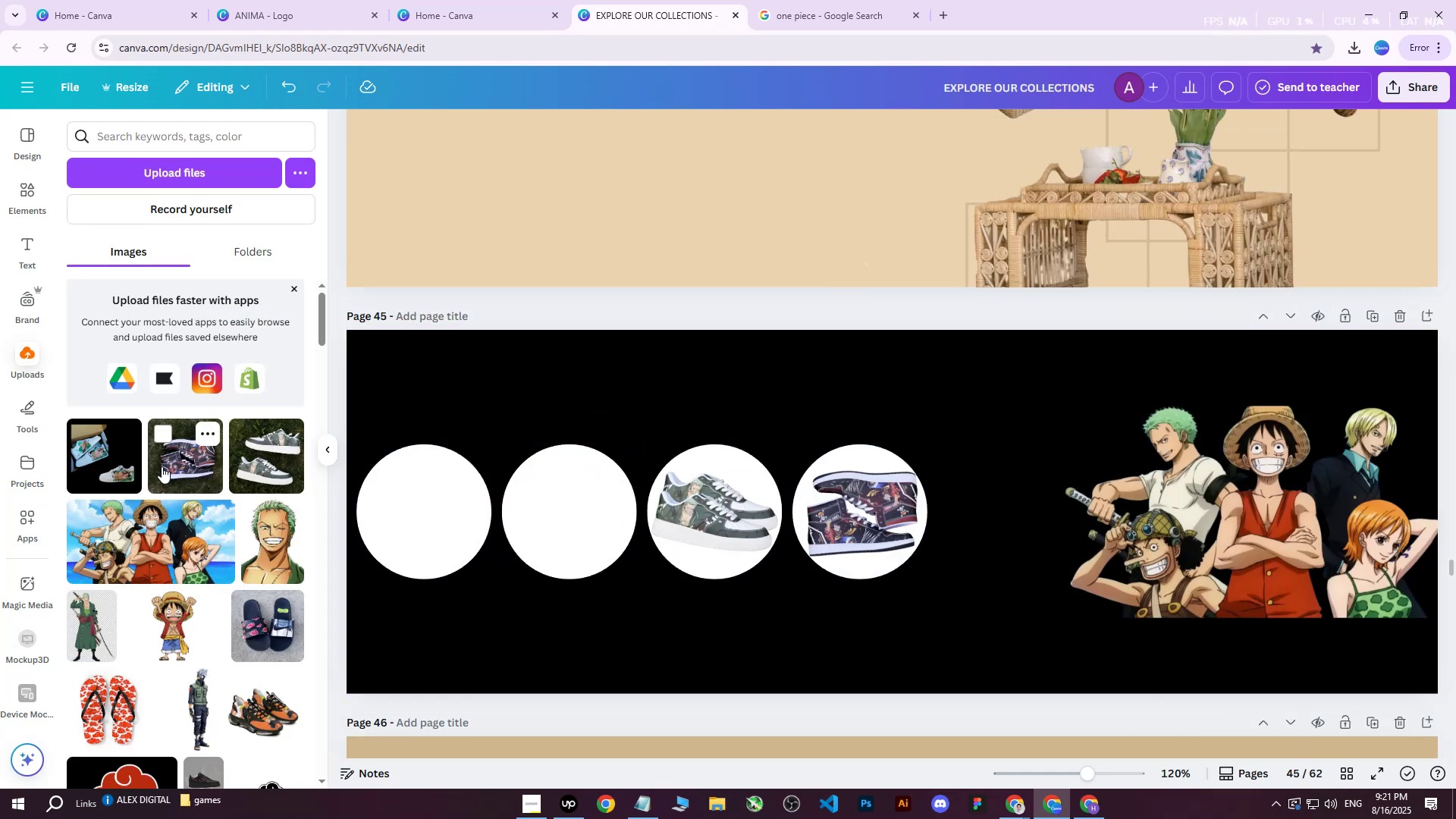 
left_click([118, 463])
 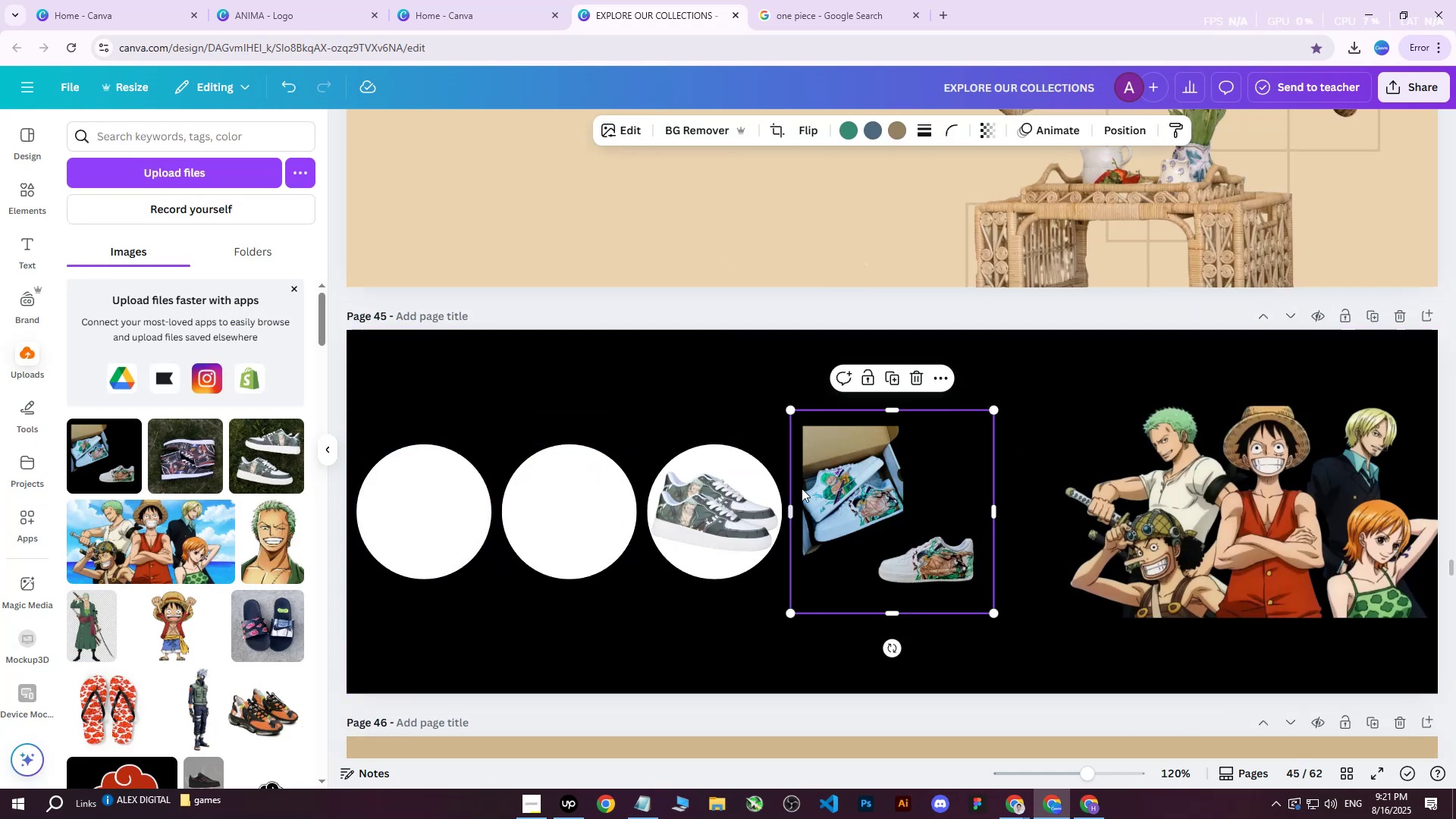 
left_click_drag(start_coordinate=[864, 498], to_coordinate=[614, 365])
 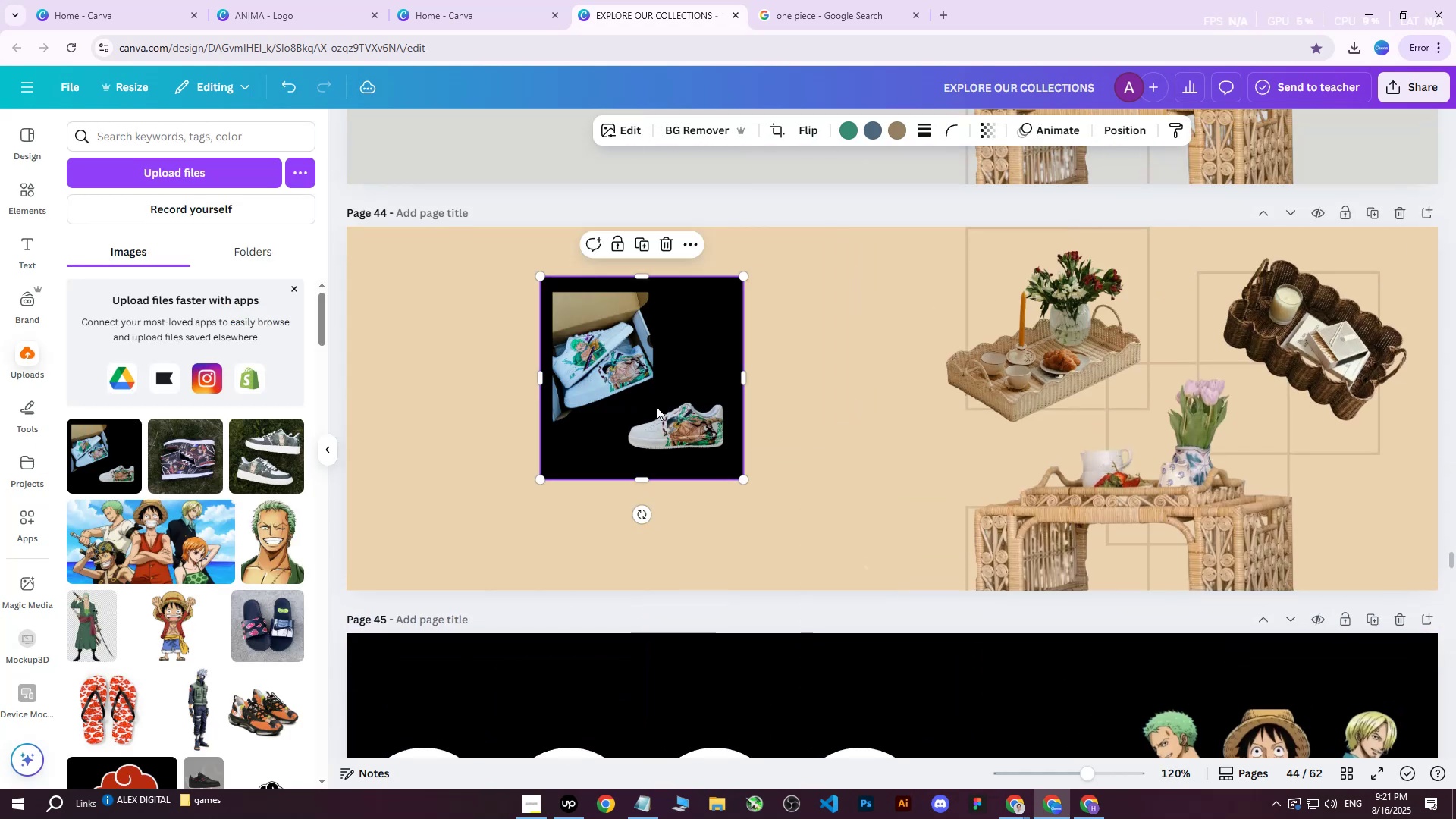 
scroll: coordinate [730, 306], scroll_direction: up, amount: 4.0
 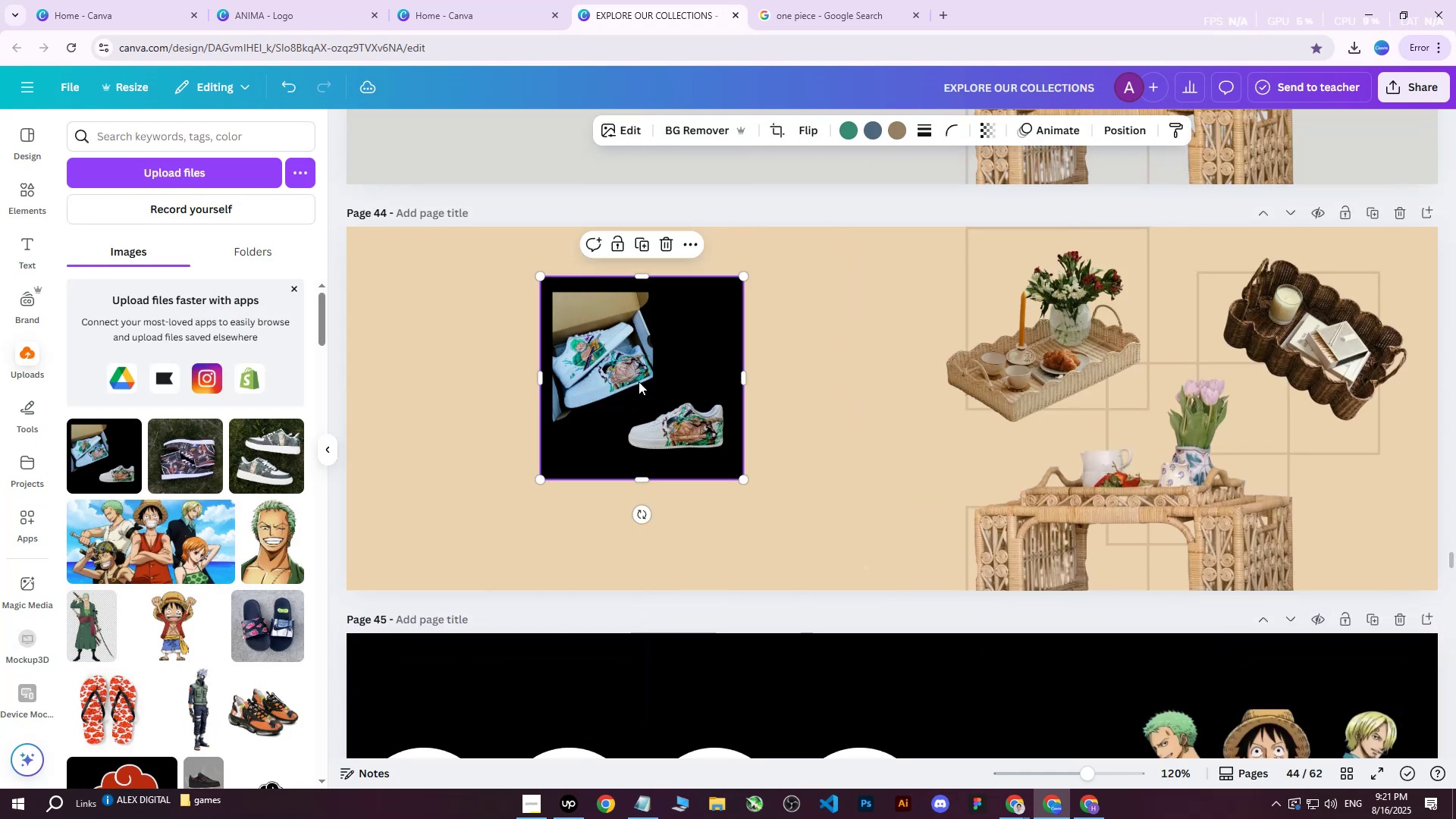 
double_click([629, 371])
 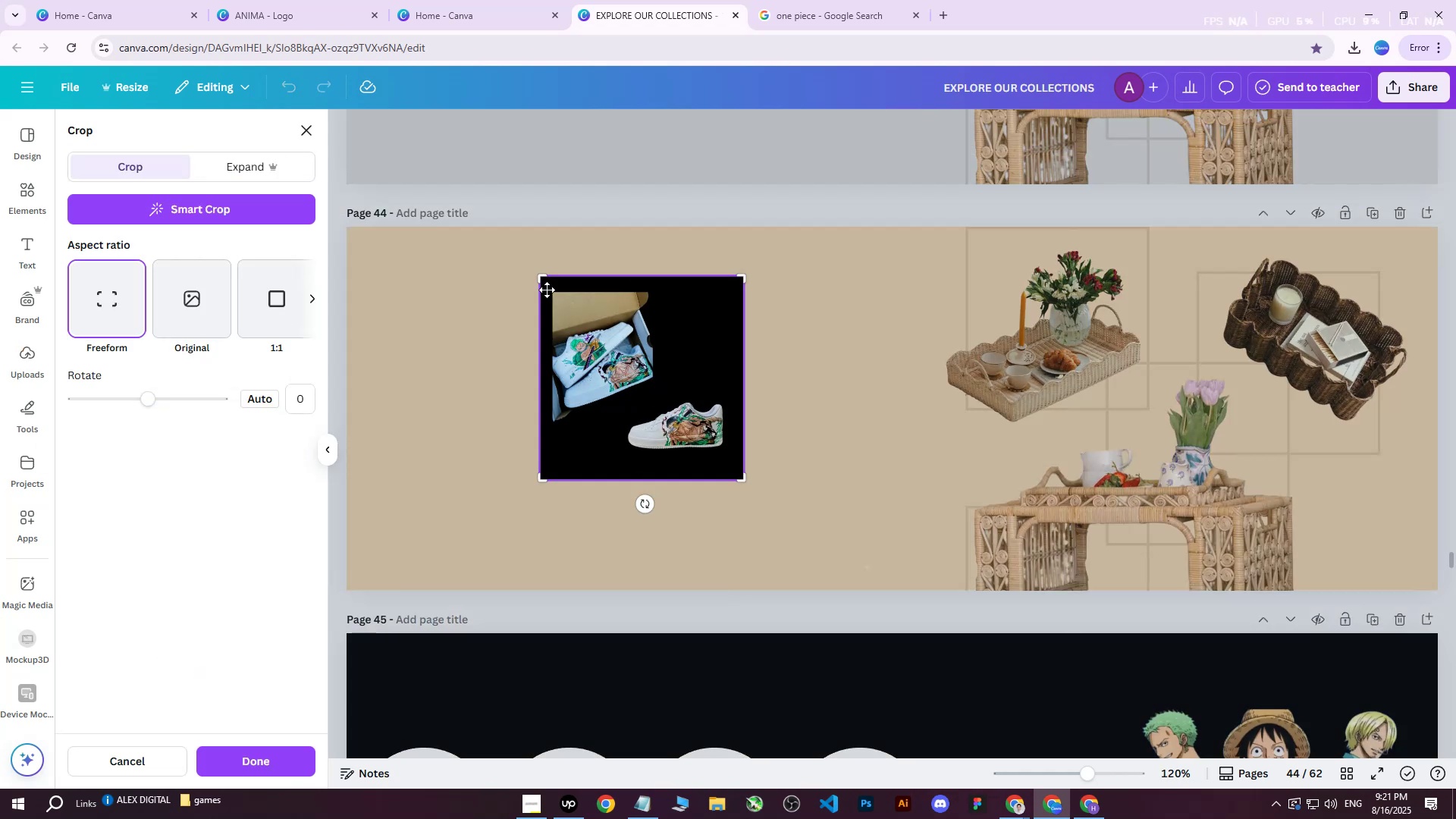 
left_click_drag(start_coordinate=[543, 279], to_coordinate=[622, 400])
 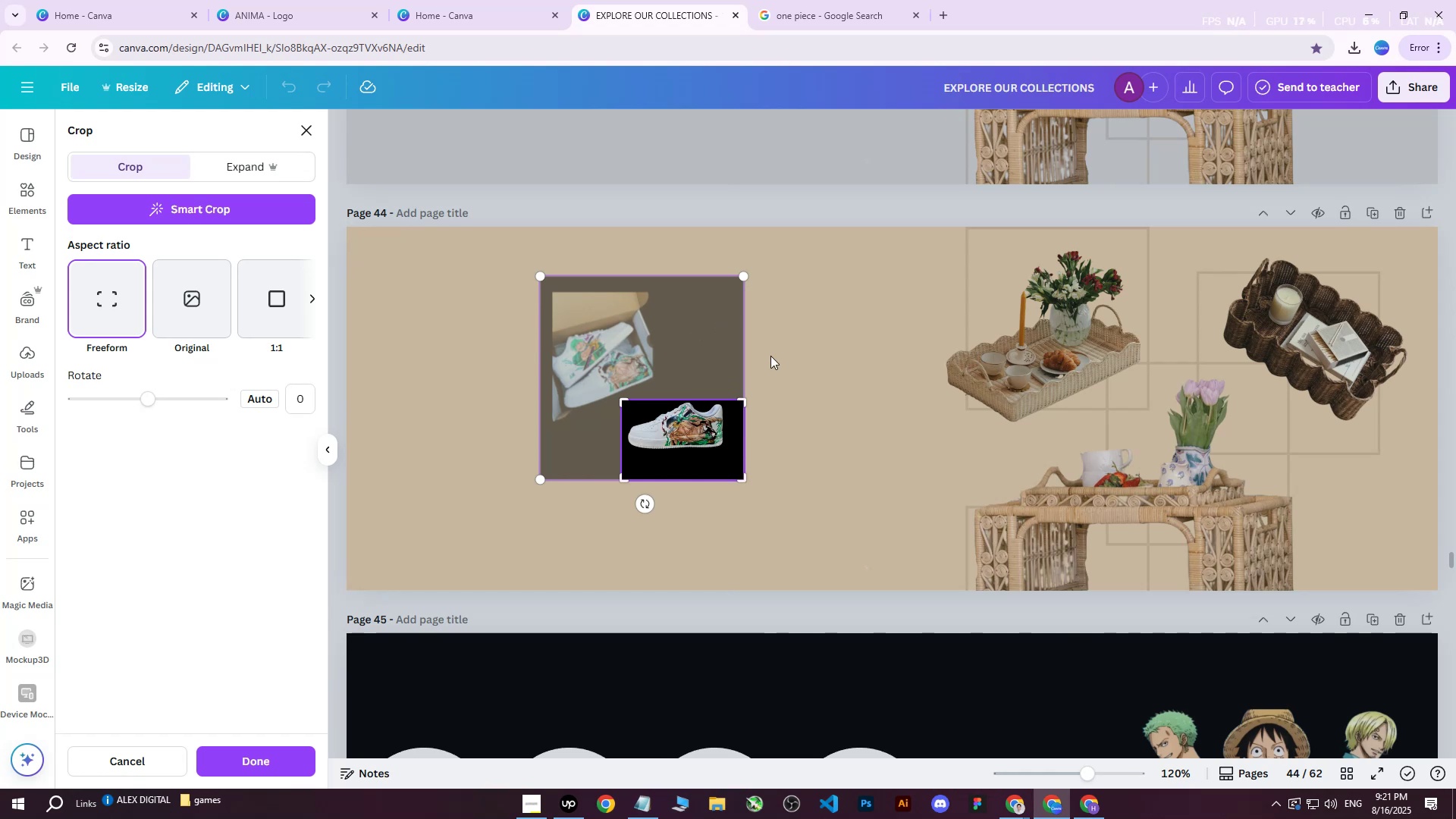 
double_click([848, 384])
 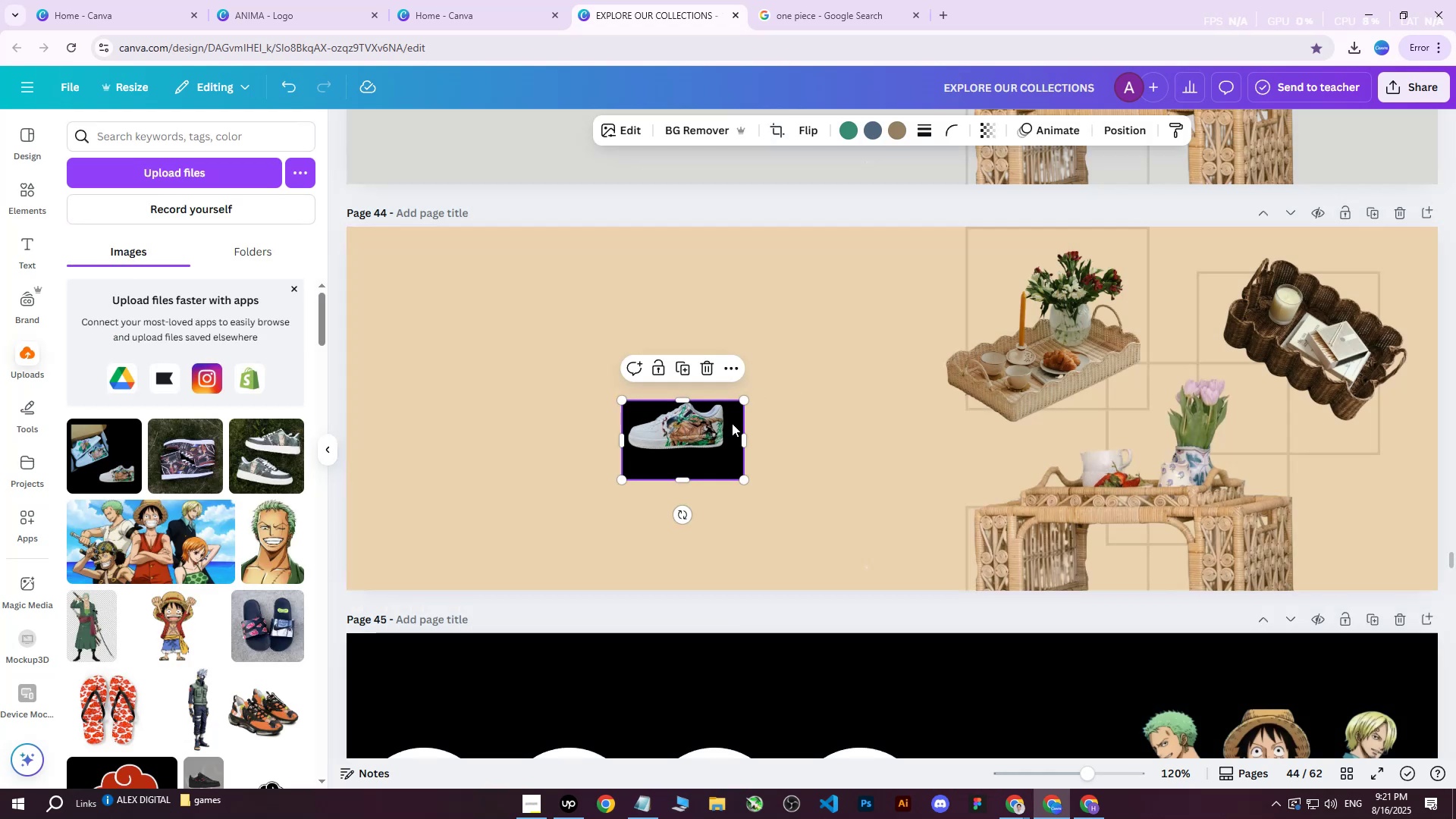 
left_click_drag(start_coordinate=[676, 432], to_coordinate=[560, 423])
 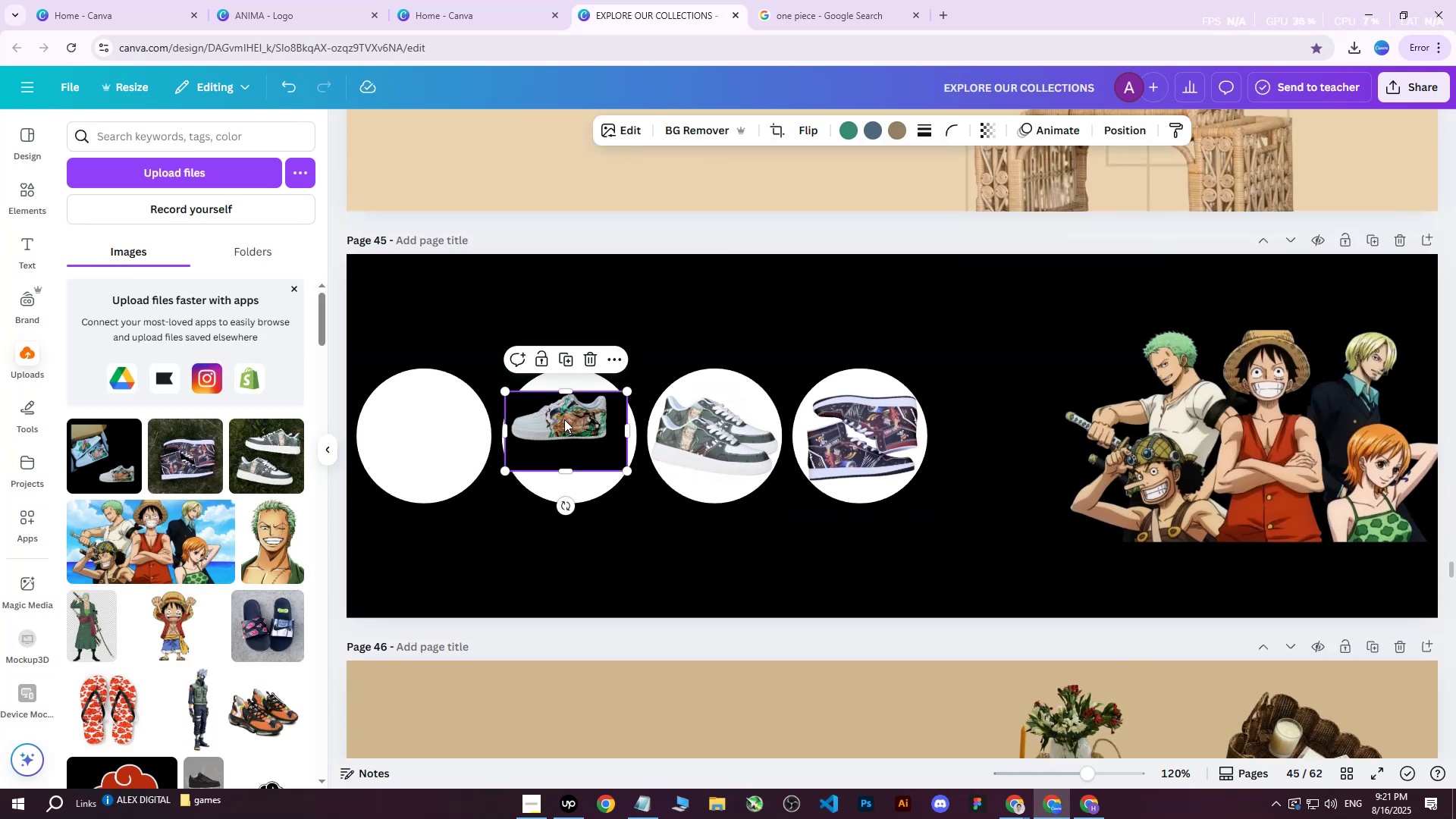 
scroll: coordinate [680, 437], scroll_direction: down, amount: 5.0
 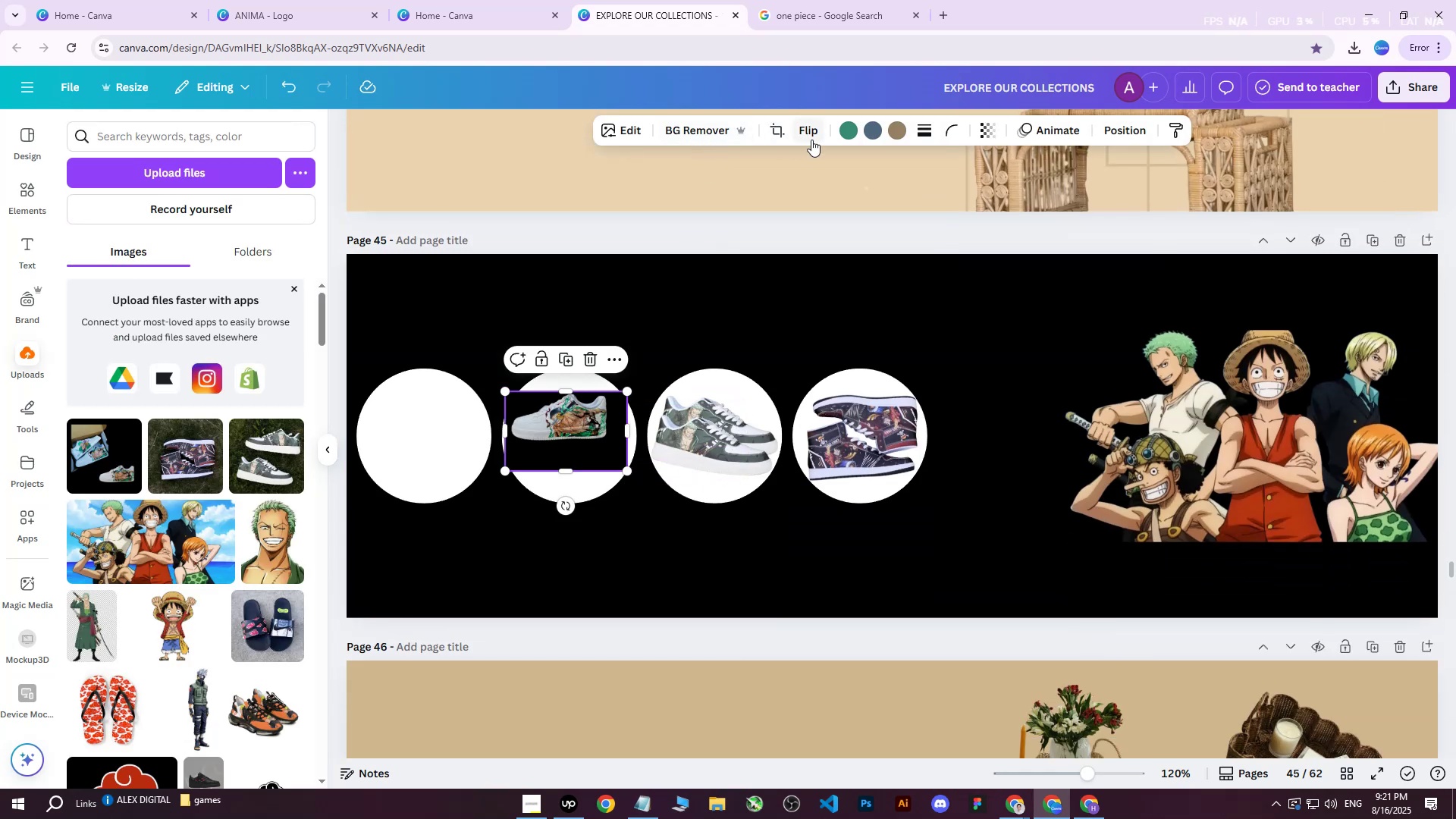 
left_click([712, 133])
 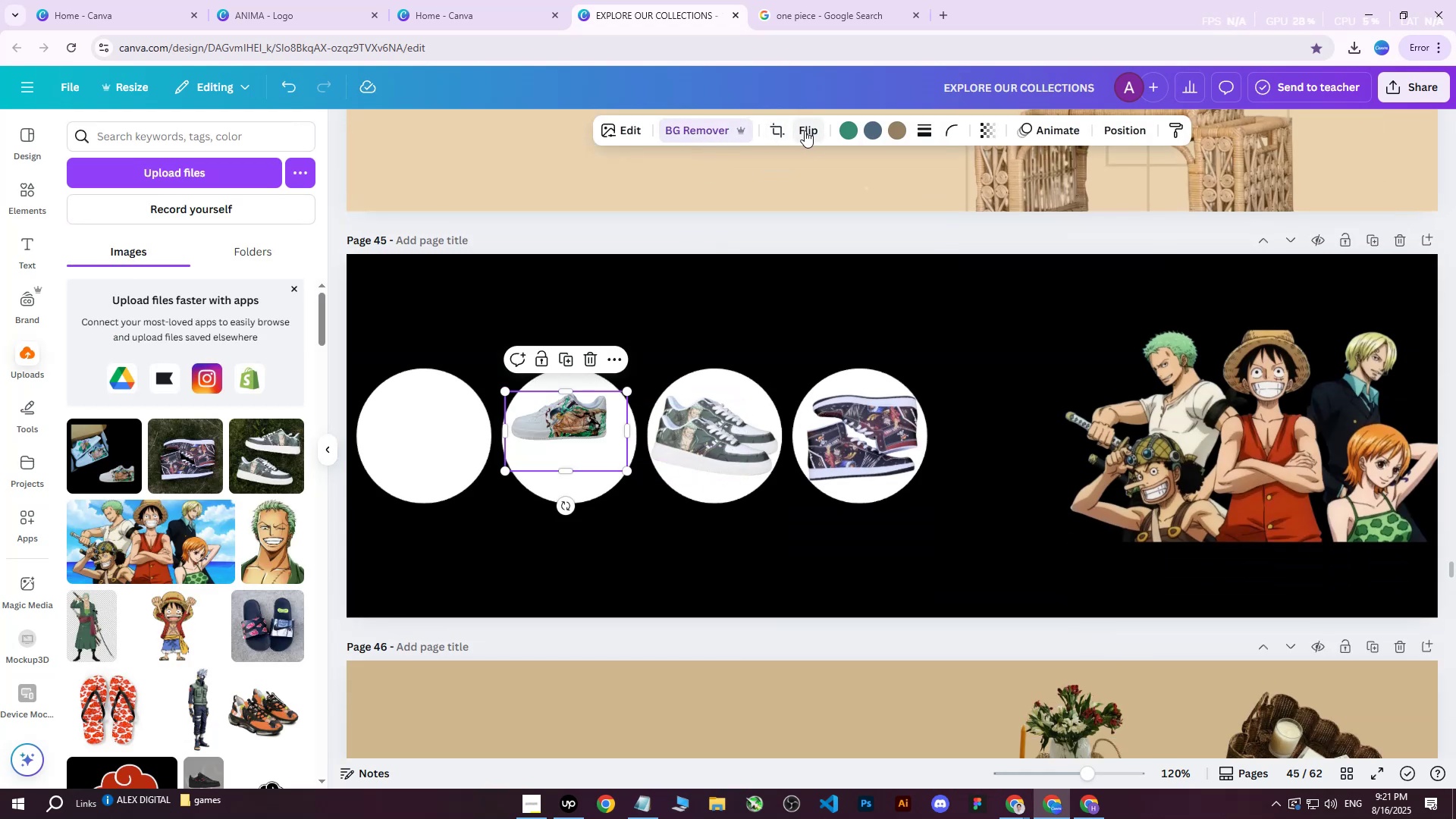 
left_click([805, 130])
 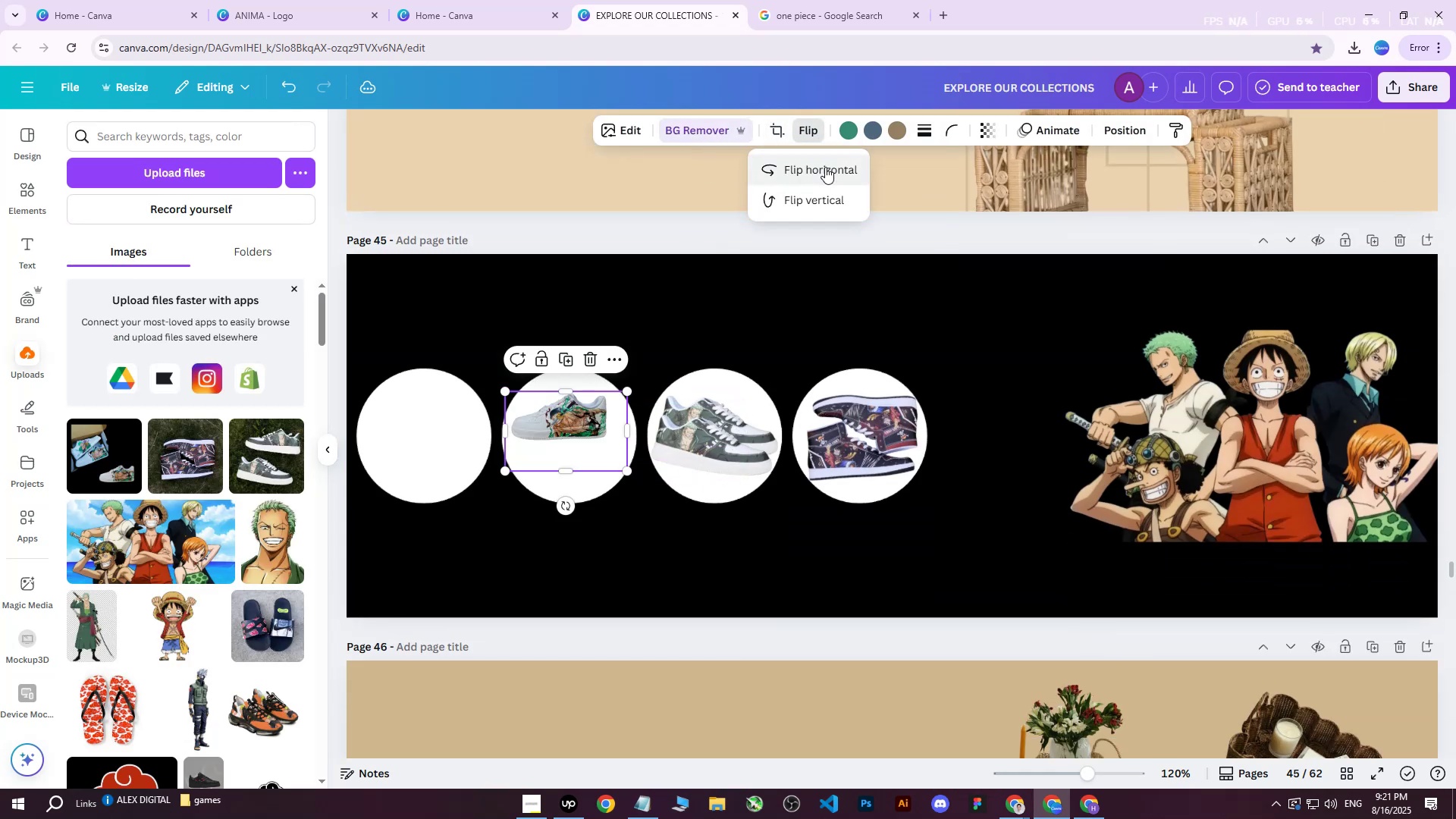 
scroll: coordinate [510, 410], scroll_direction: up, amount: 6.0
 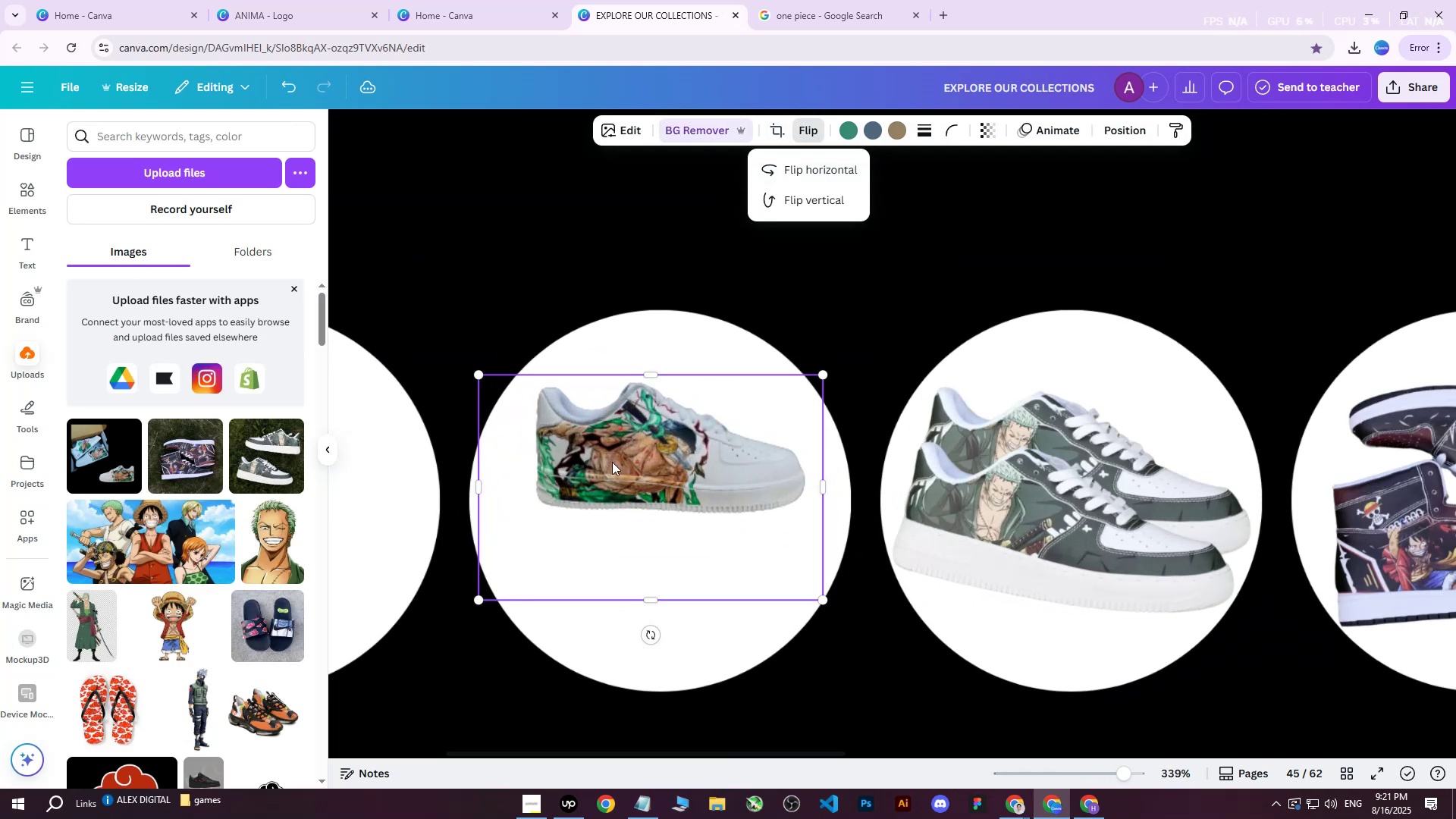 
key(Control+D)
 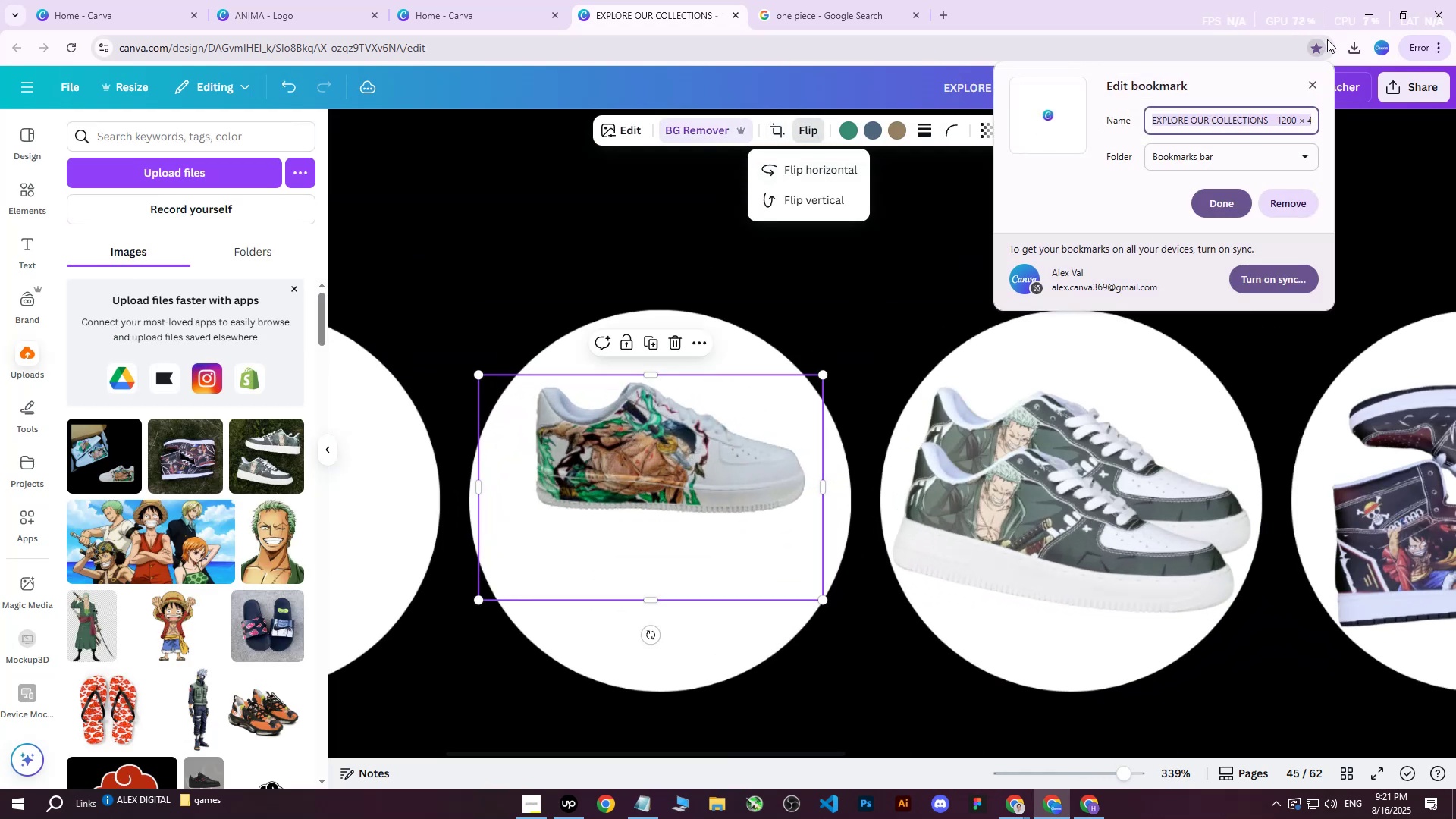 
left_click([1309, 86])
 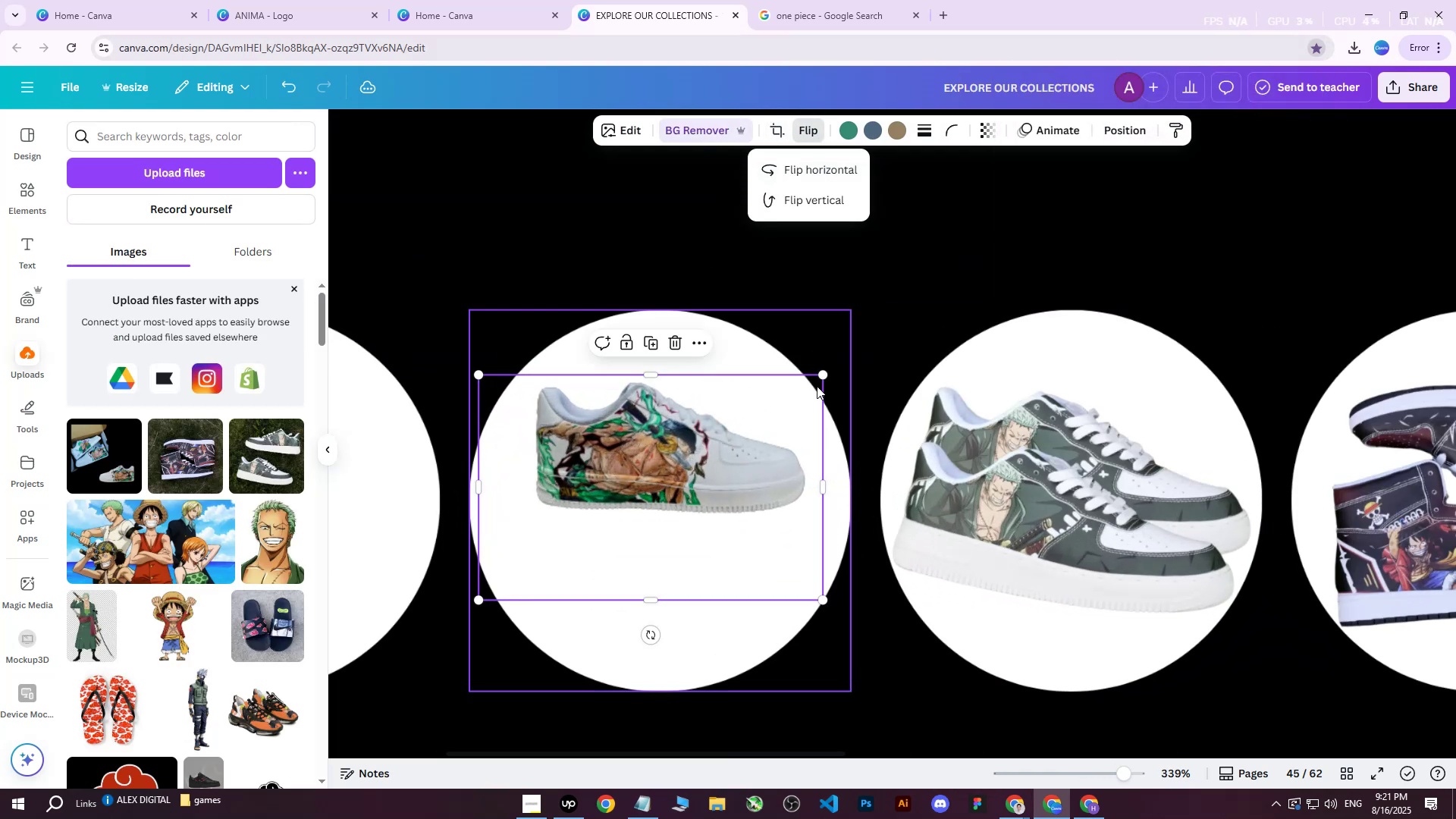 
left_click([723, 428])
 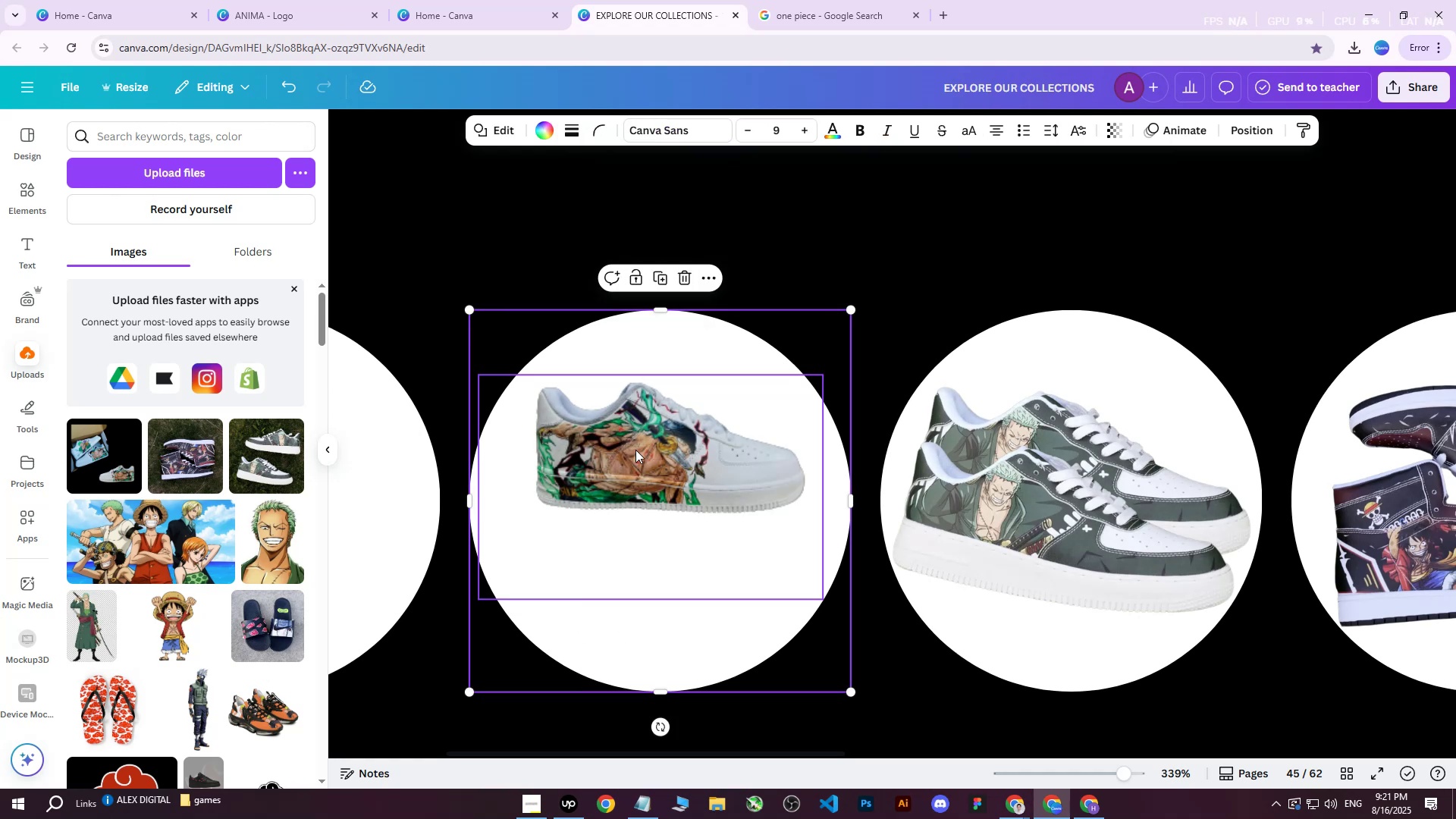 
key(Control+ControlLeft)
 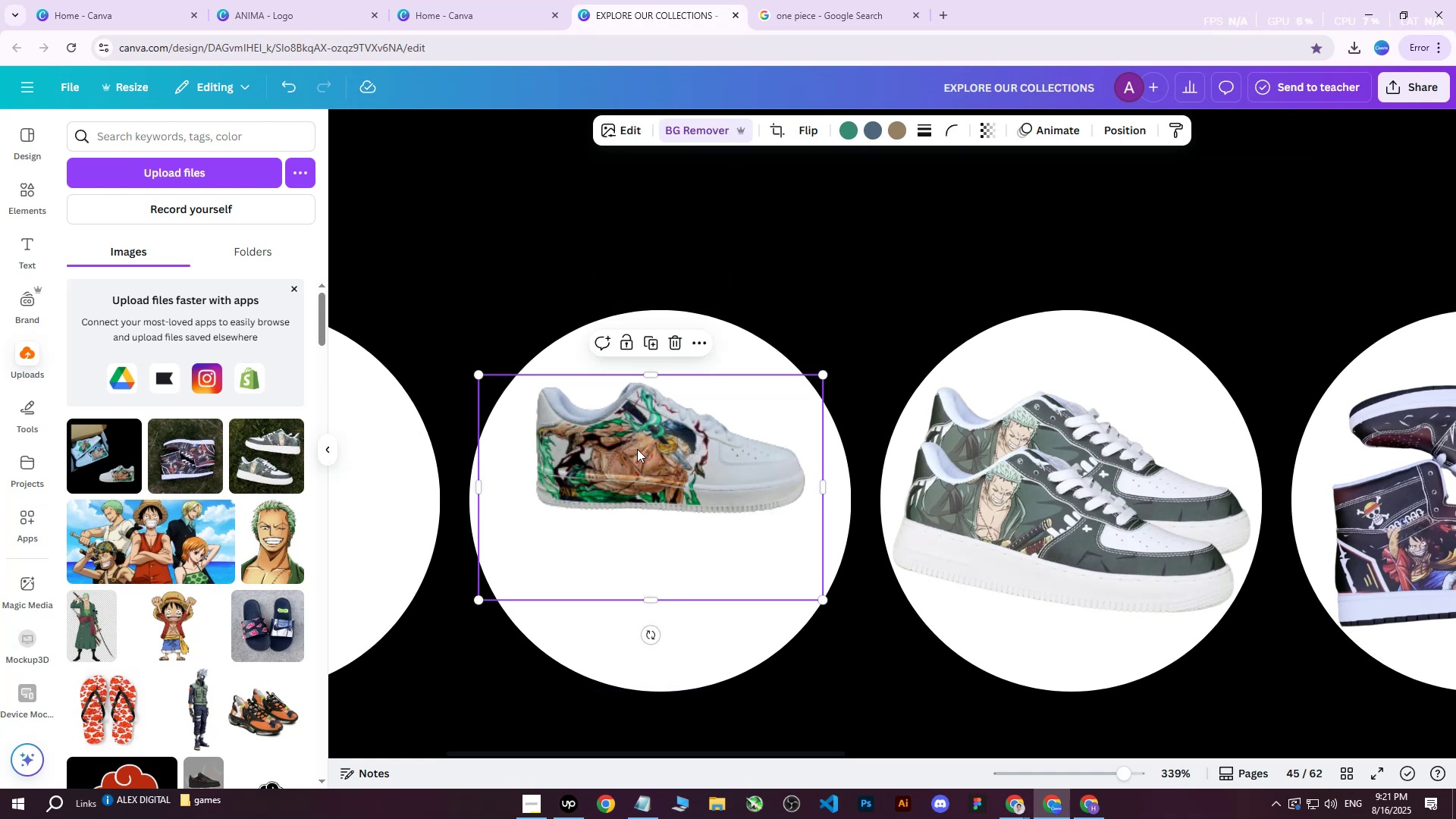 
key(Control+V)
 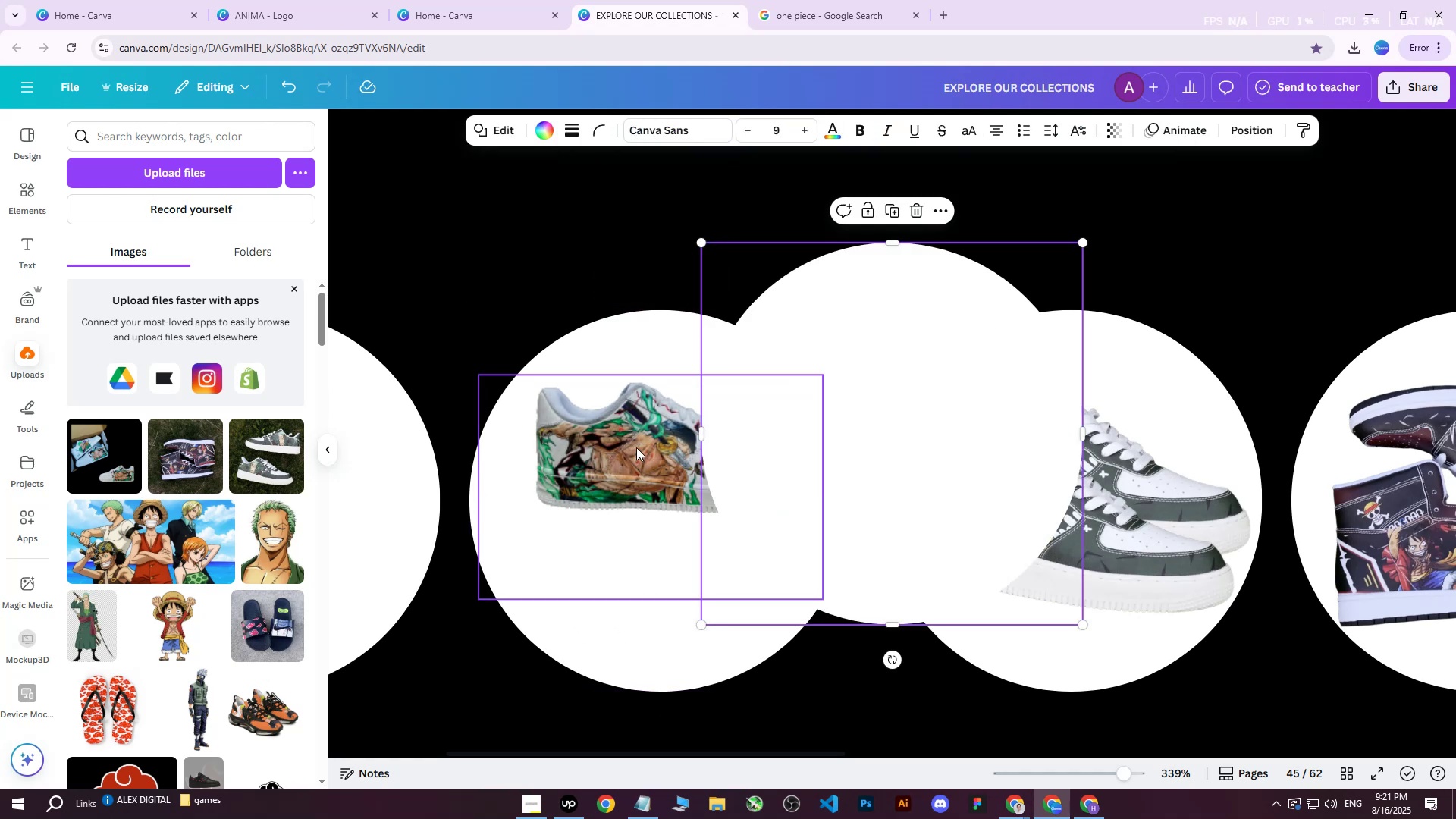 
hold_key(key=ControlLeft, duration=0.36)
 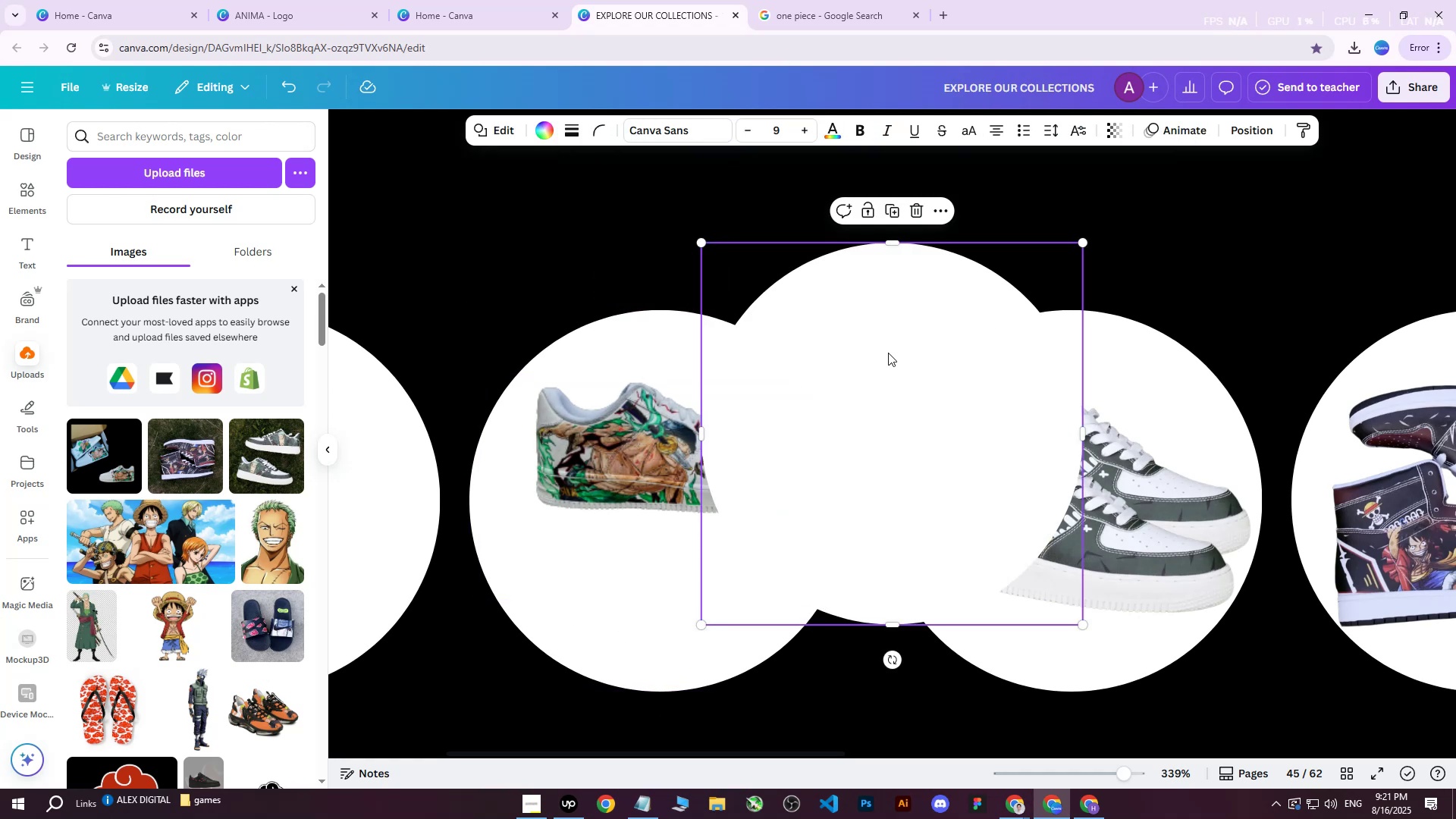 
key(Control+Z)
 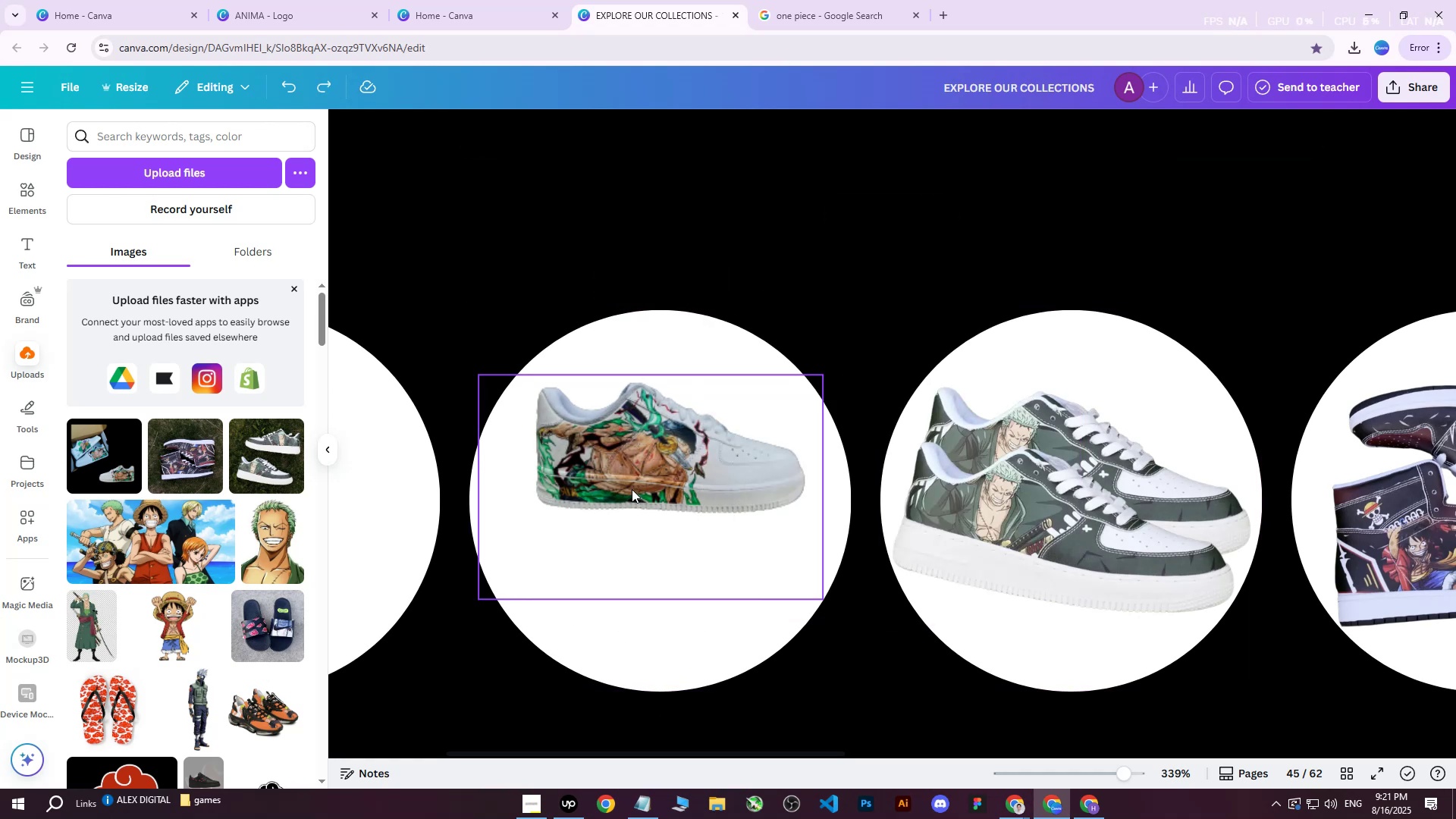 
left_click([623, 488])
 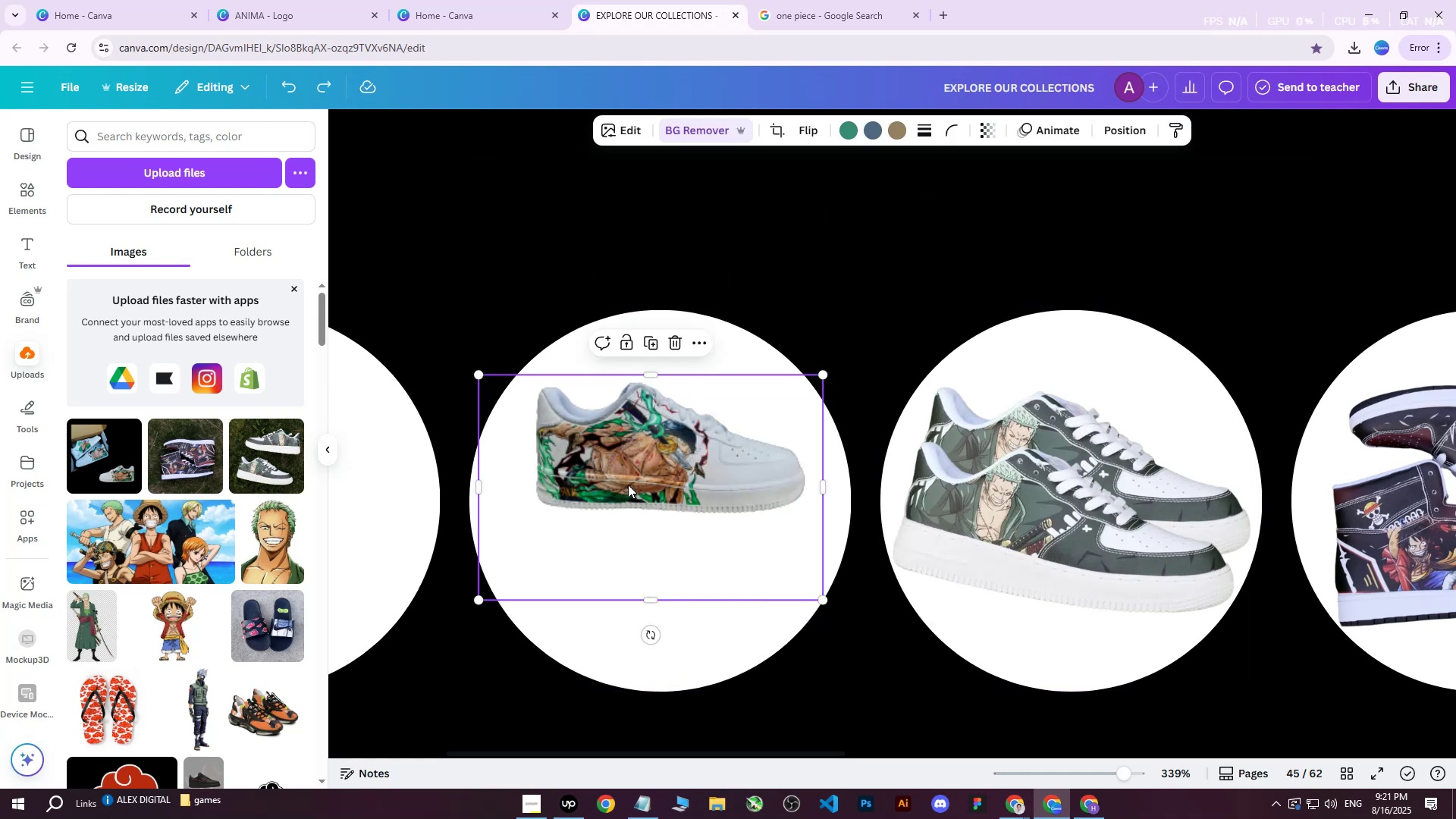 
key(Control+ControlLeft)
 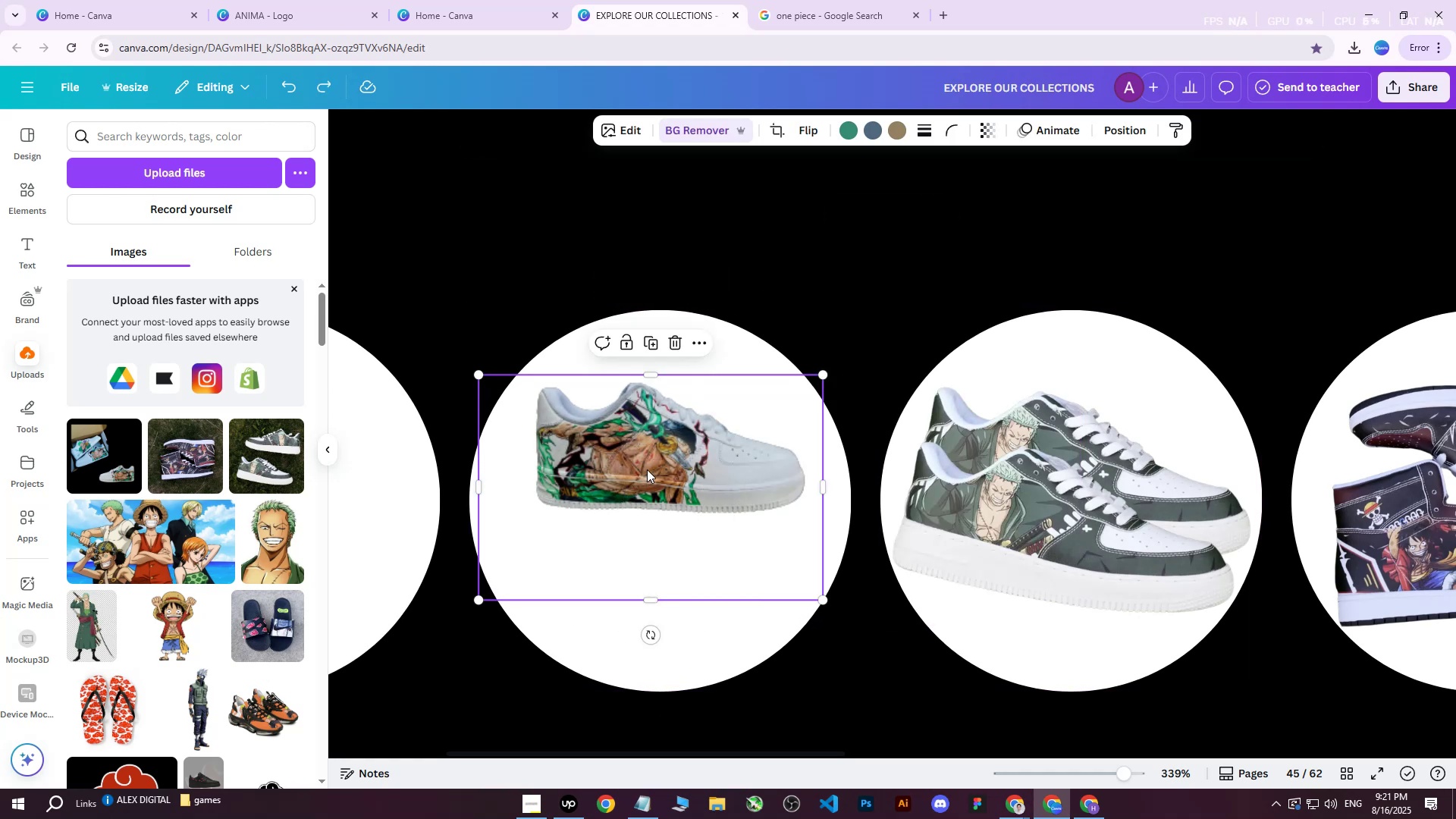 
key(Control+D)
 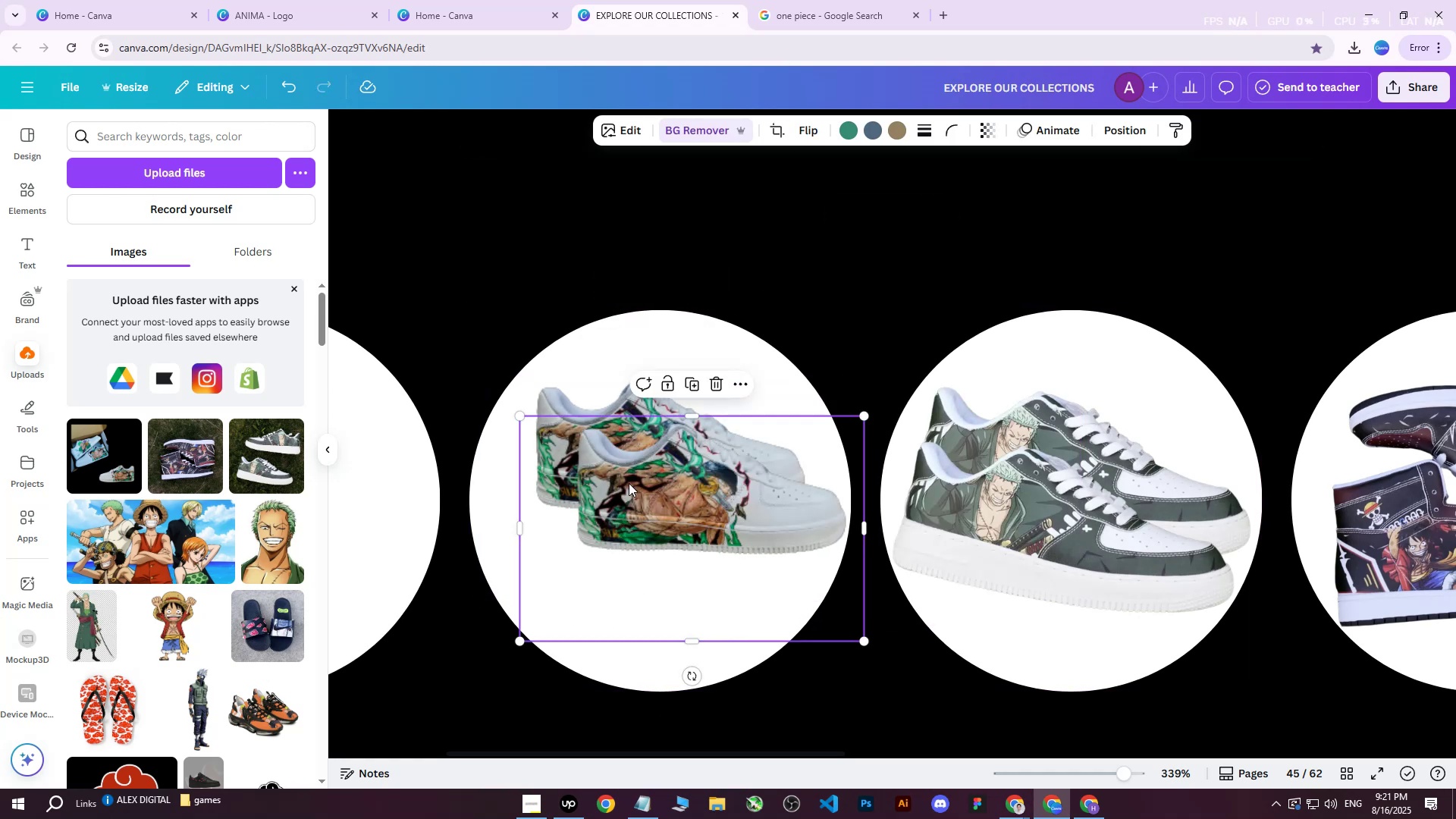 
left_click_drag(start_coordinate=[630, 482], to_coordinate=[618, 502])
 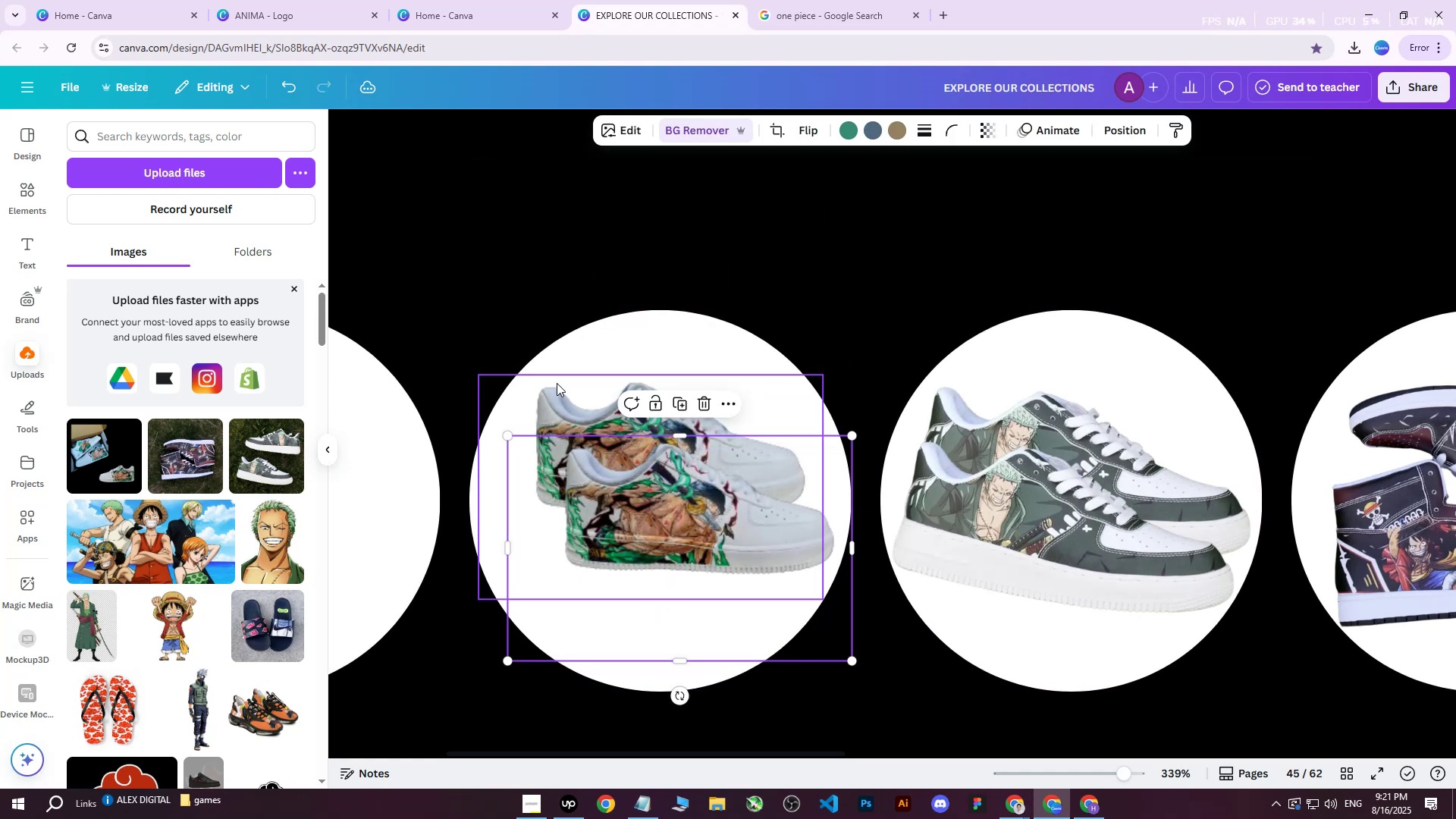 
hold_key(key=ShiftLeft, duration=1.29)
left_click([557, 383])
 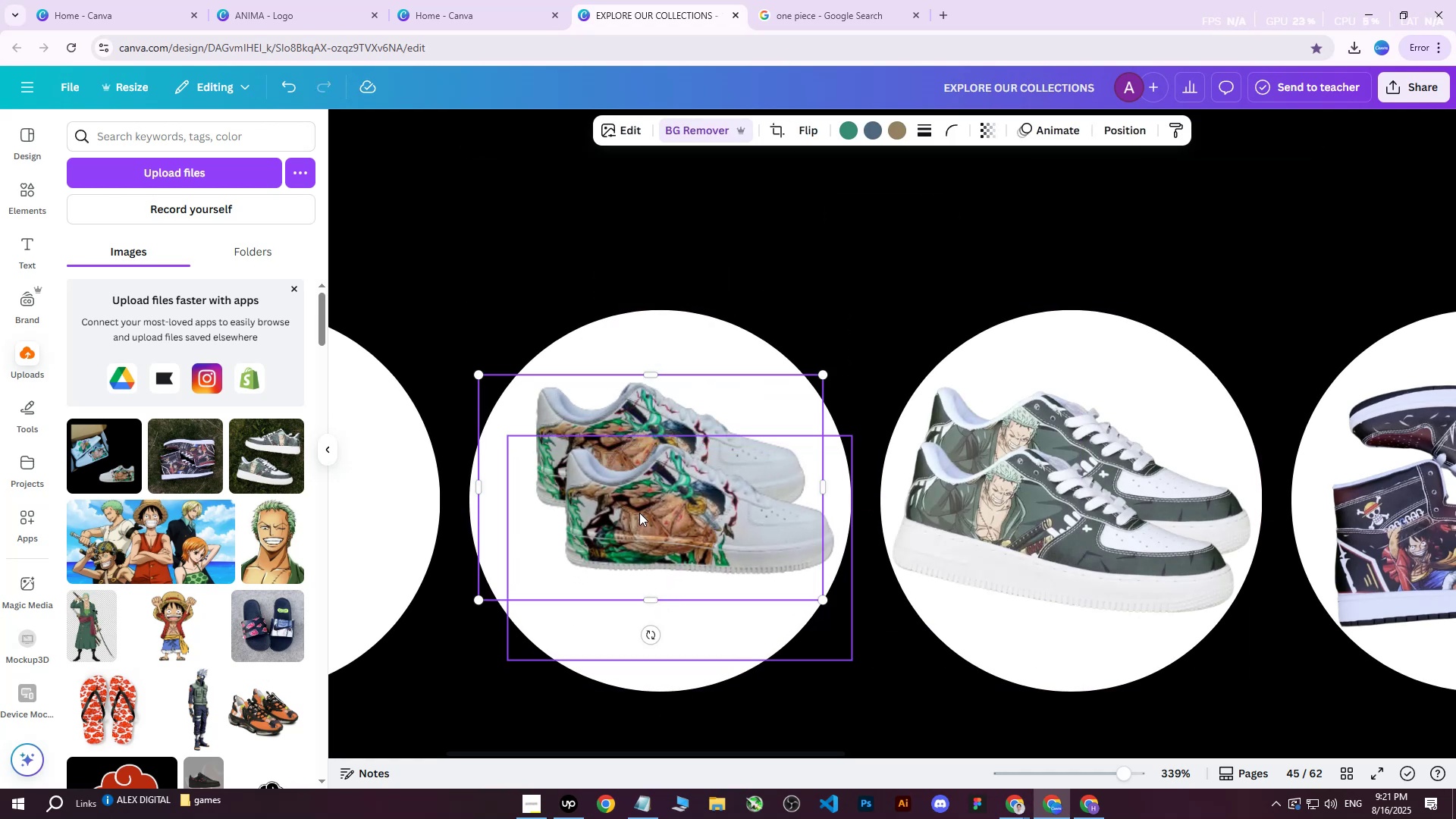 
left_click([639, 513])
 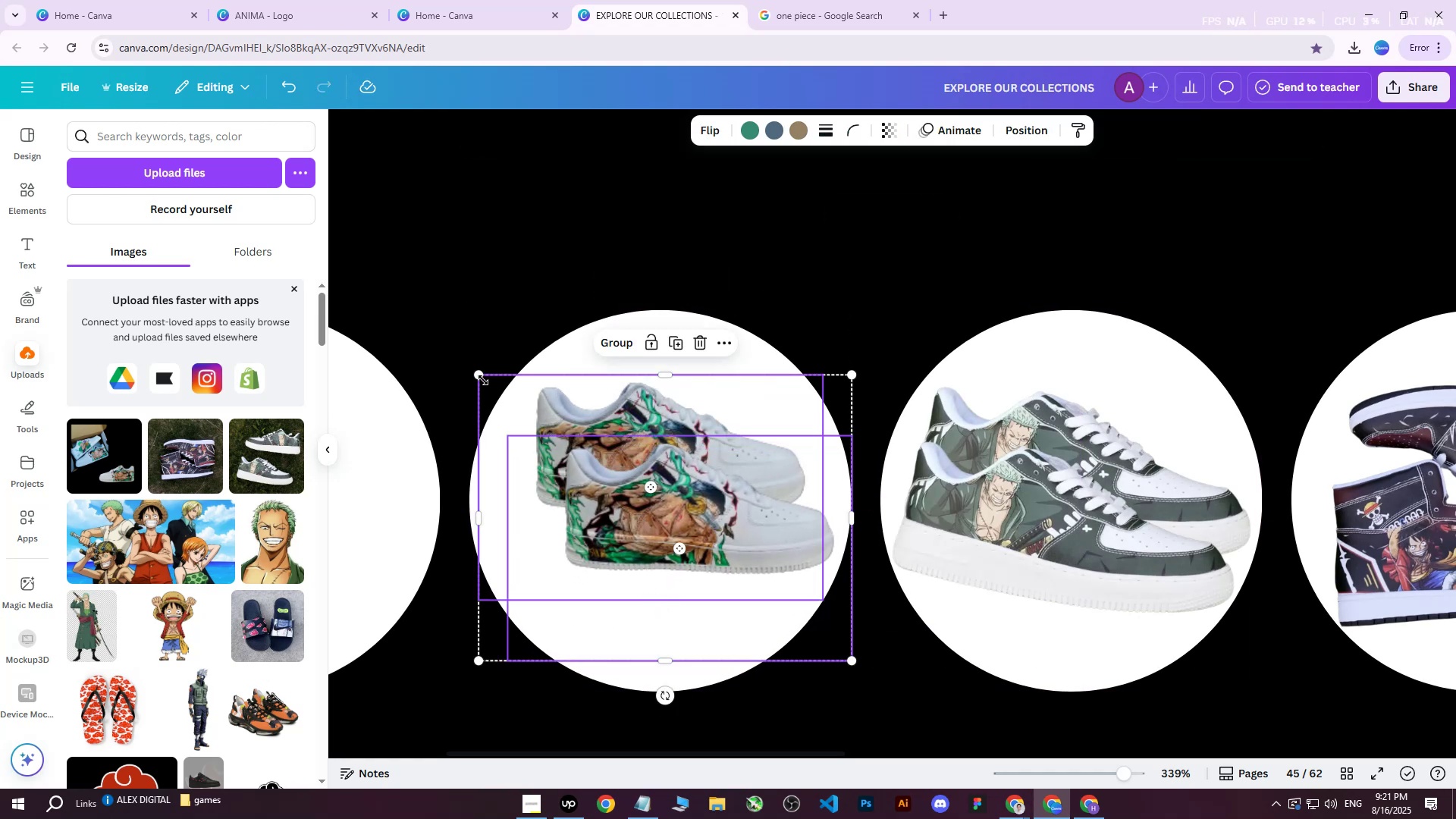 
left_click_drag(start_coordinate=[478, 372], to_coordinate=[418, 339])
 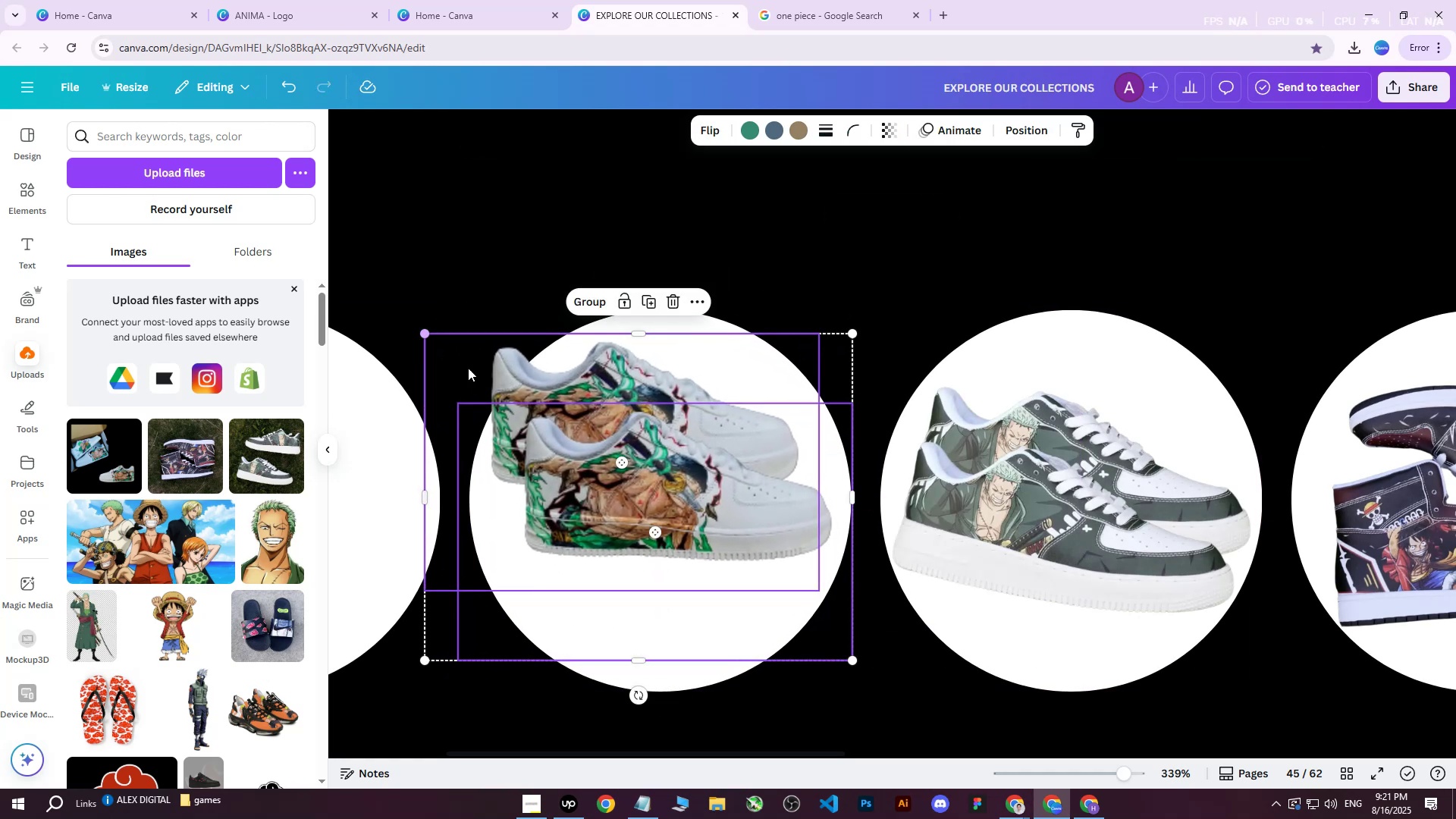 
left_click_drag(start_coordinate=[605, 432], to_coordinate=[613, 468])
 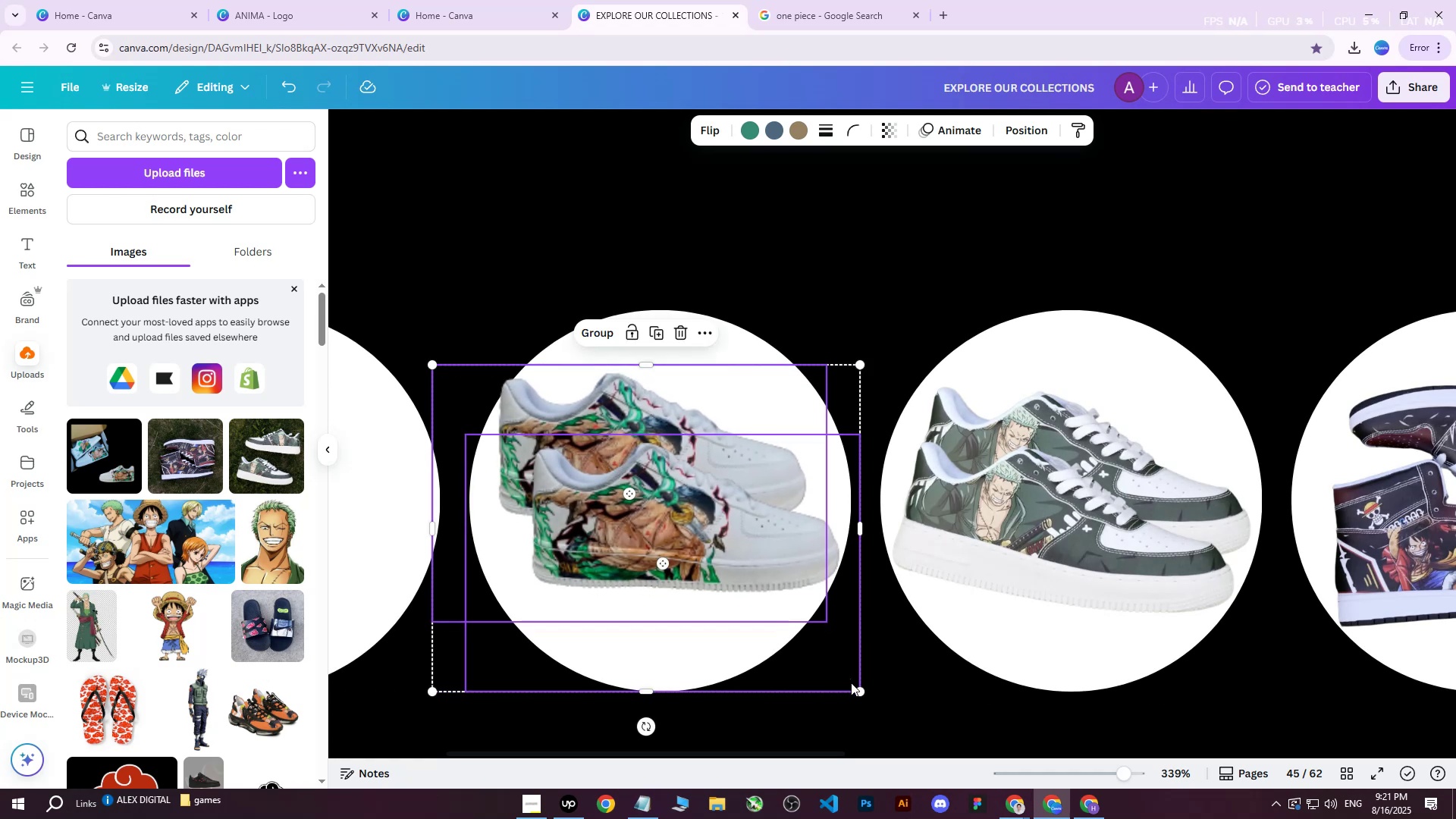 
left_click_drag(start_coordinate=[858, 689], to_coordinate=[848, 676])
 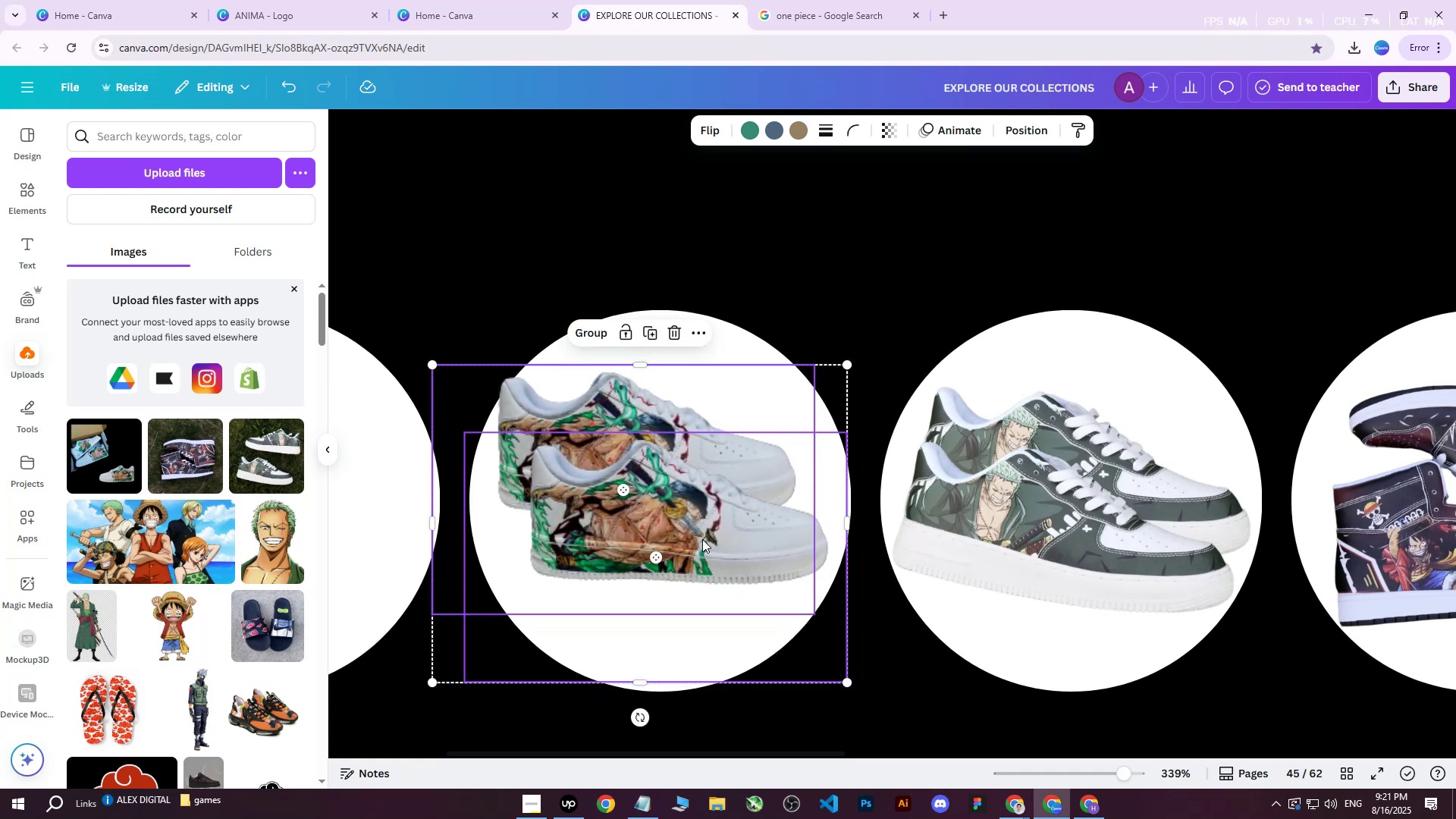 
left_click_drag(start_coordinate=[675, 505], to_coordinate=[680, 517])
 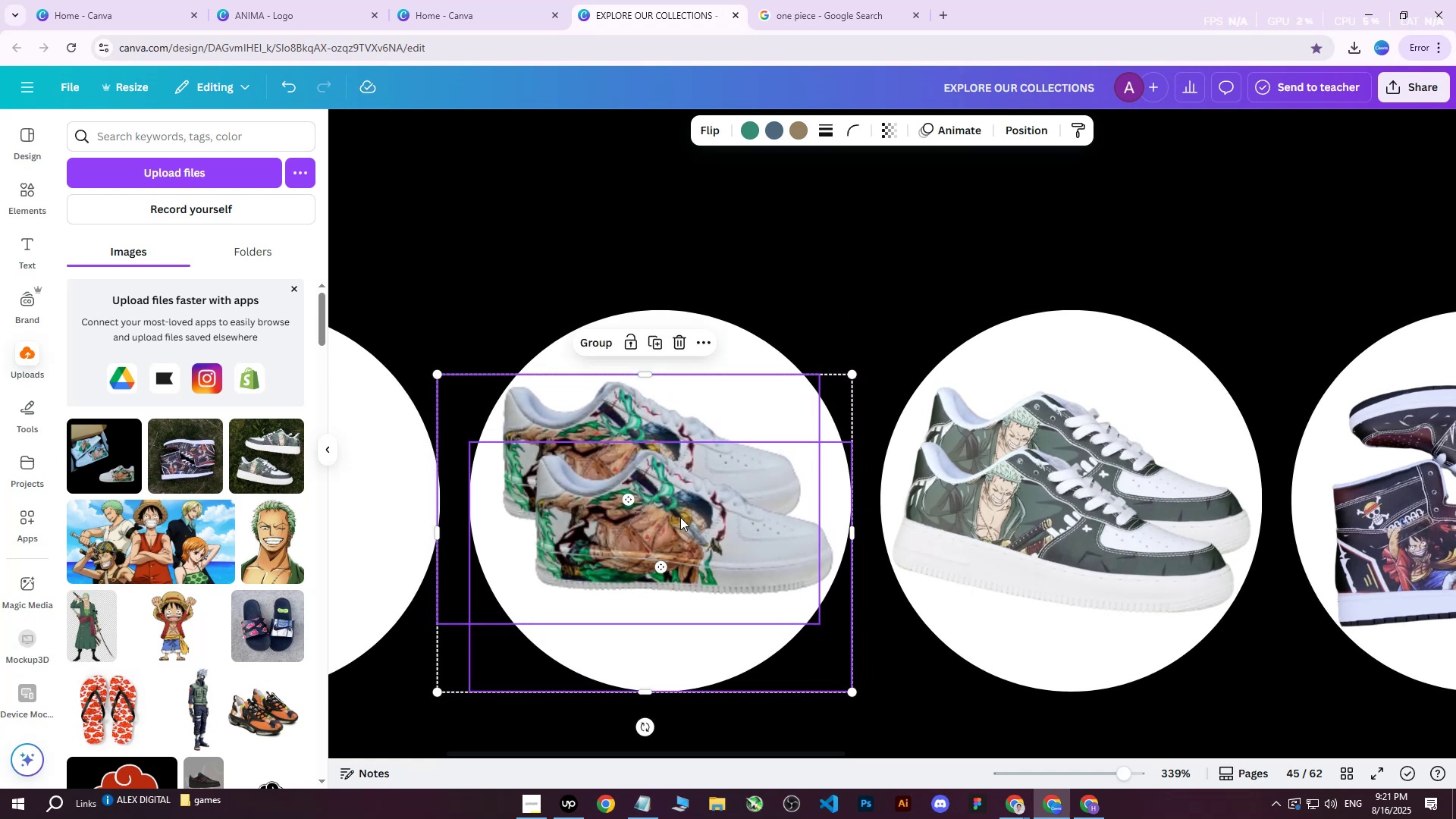 
hold_key(key=ControlLeft, duration=0.97)
scroll: coordinate [740, 496], scroll_direction: down, amount: 7.0
 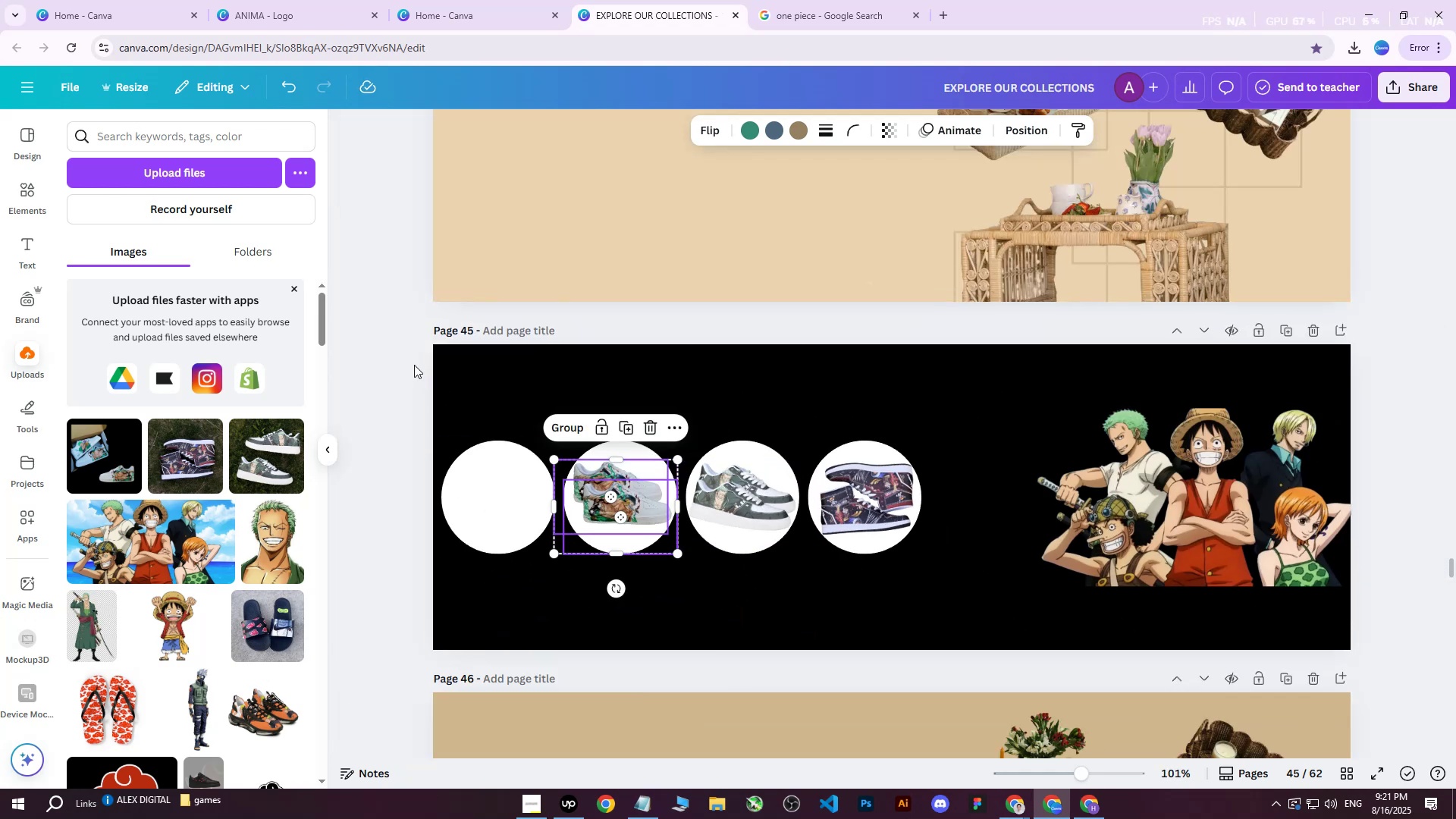 
left_click([410, 355])
 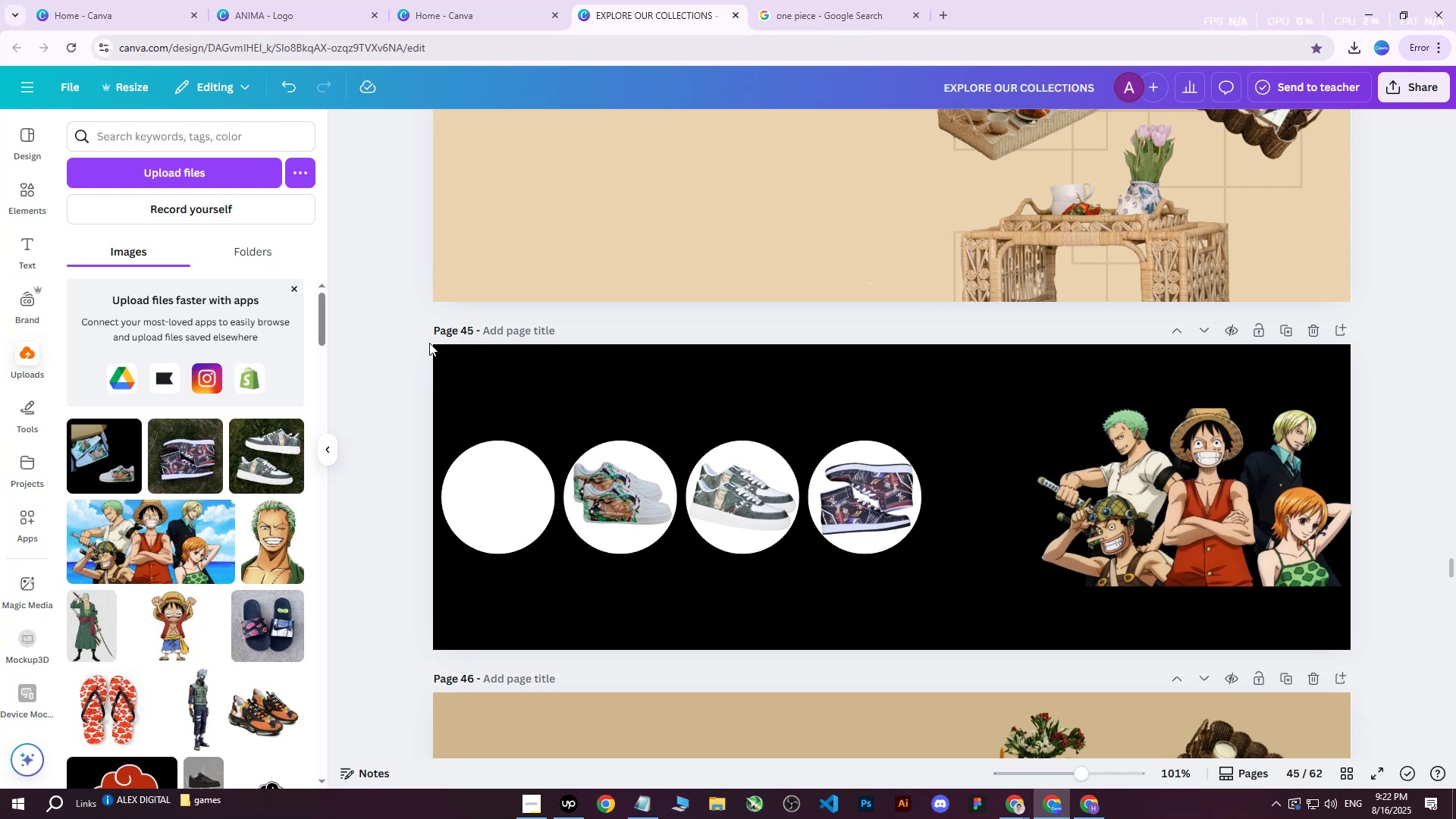 
wait(63.55)
 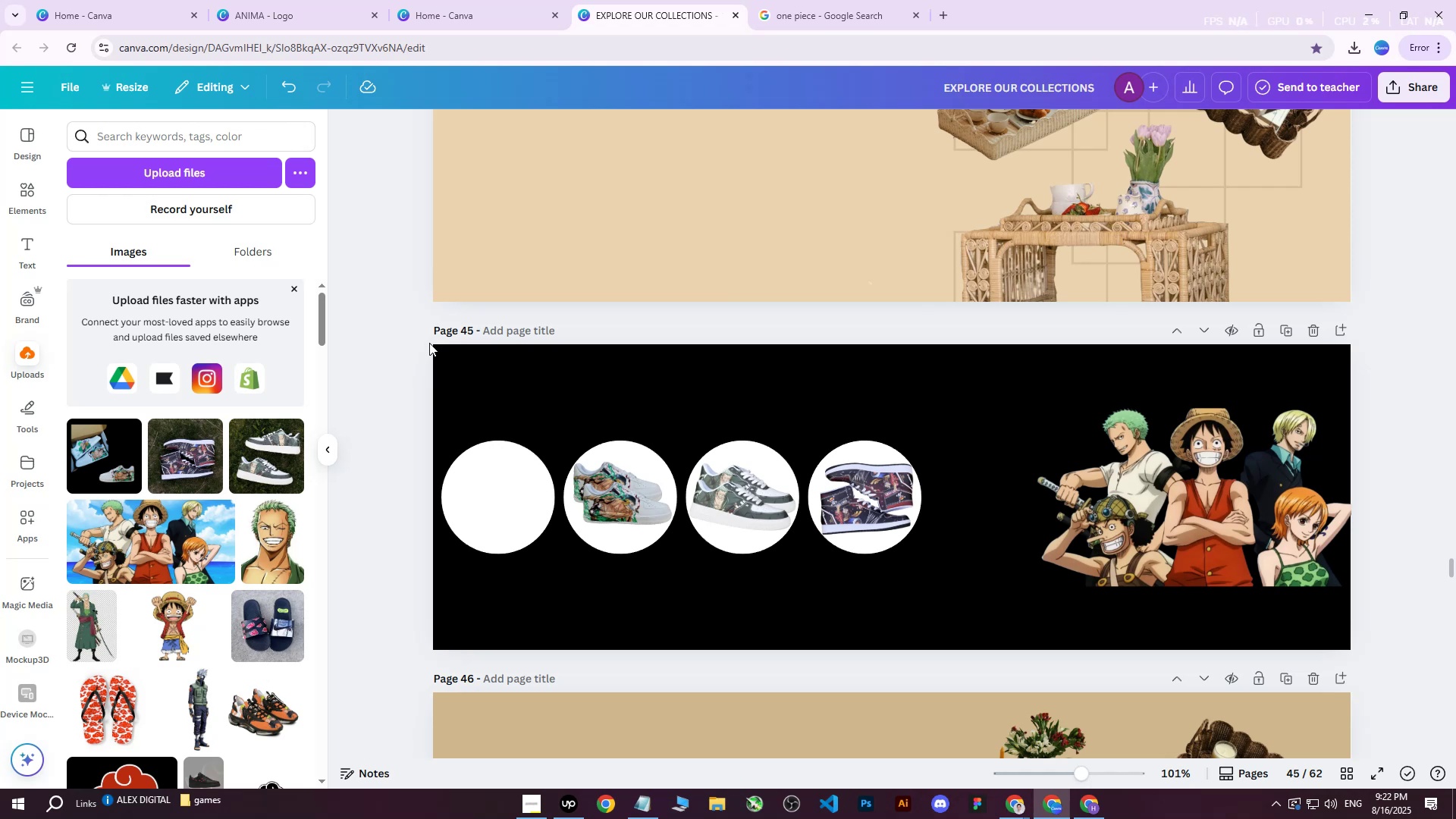 
left_click([195, 175])
 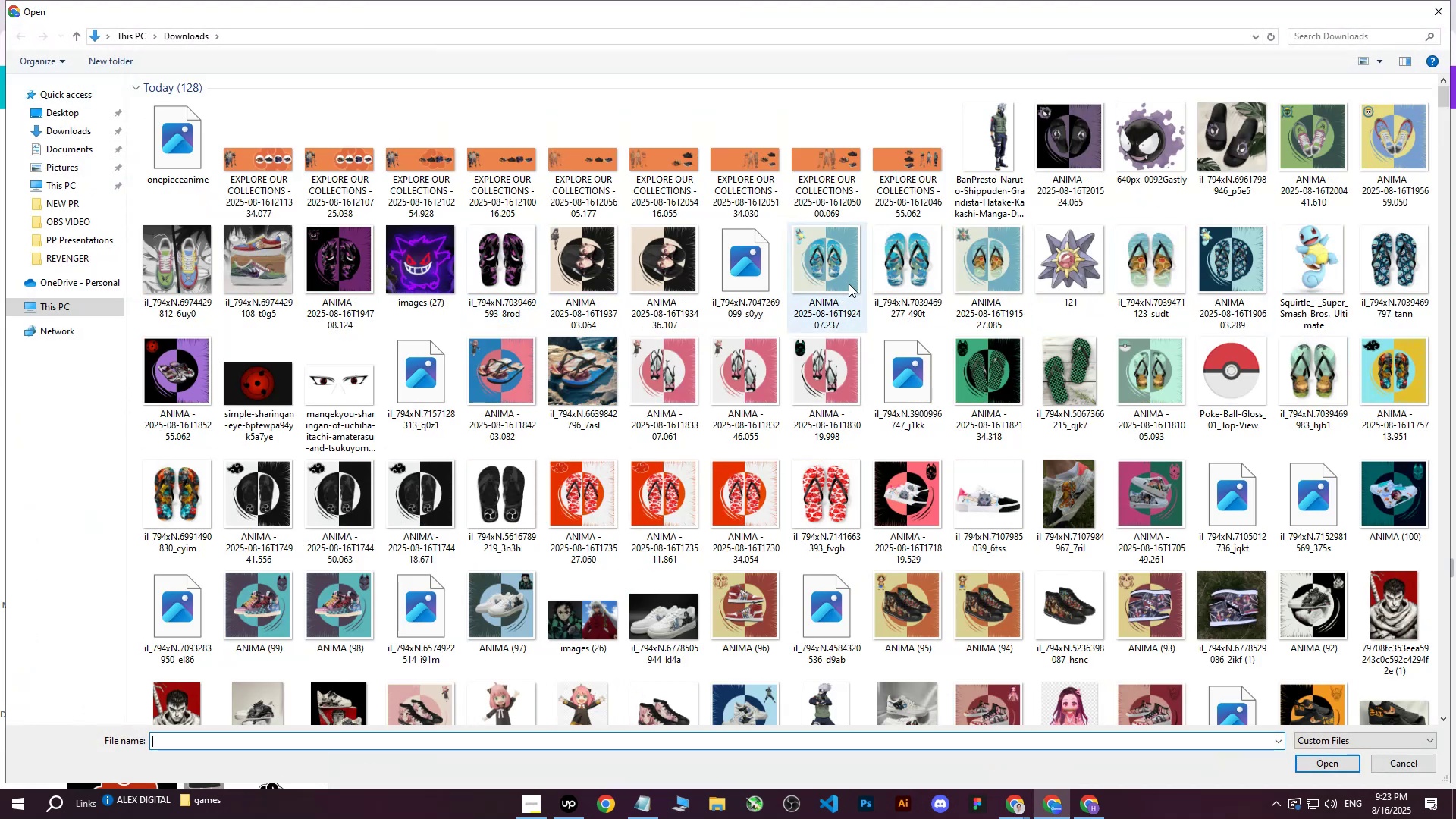 
scroll: coordinate [858, 313], scroll_direction: down, amount: 4.0
 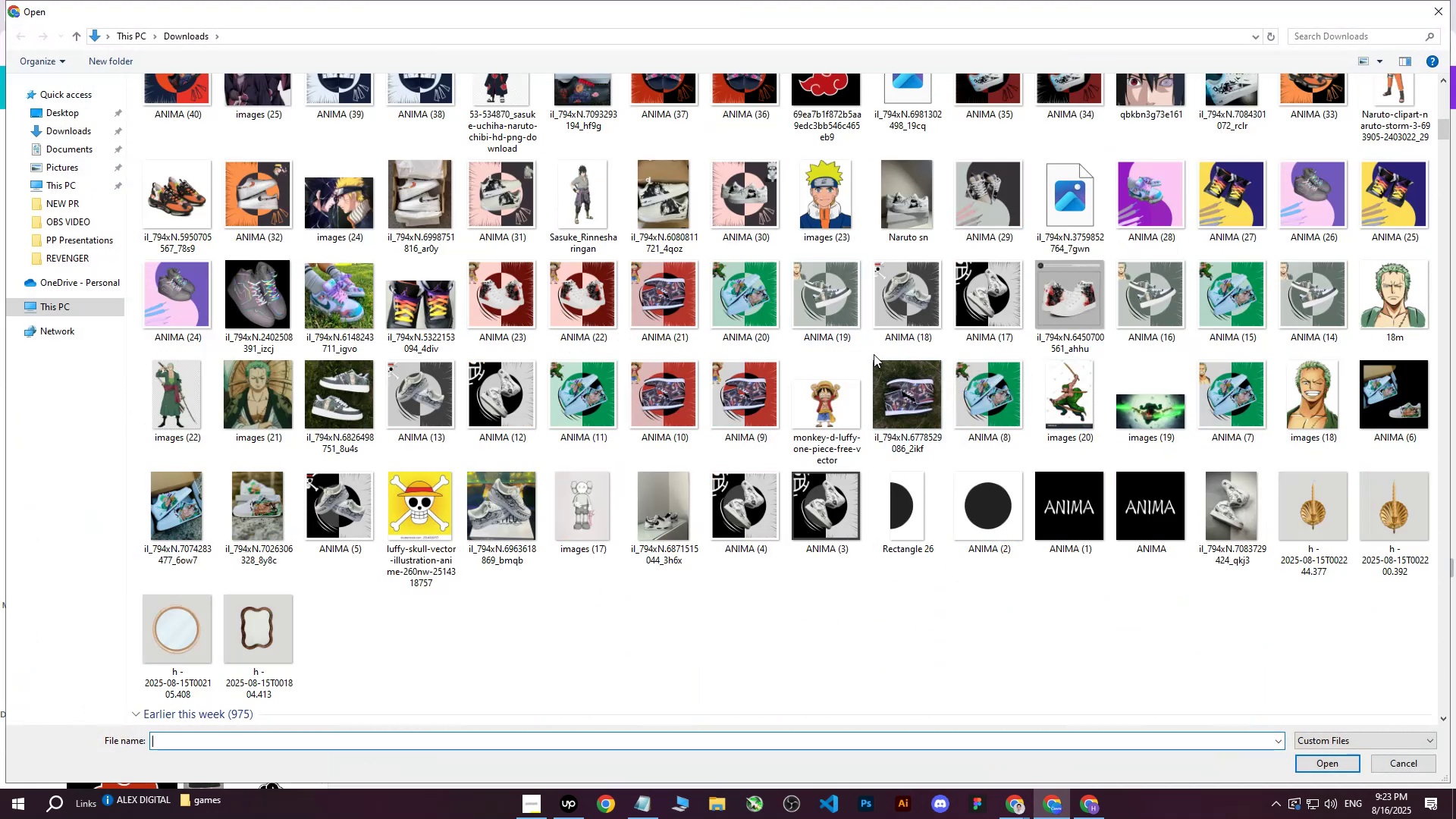 
wait(9.62)
 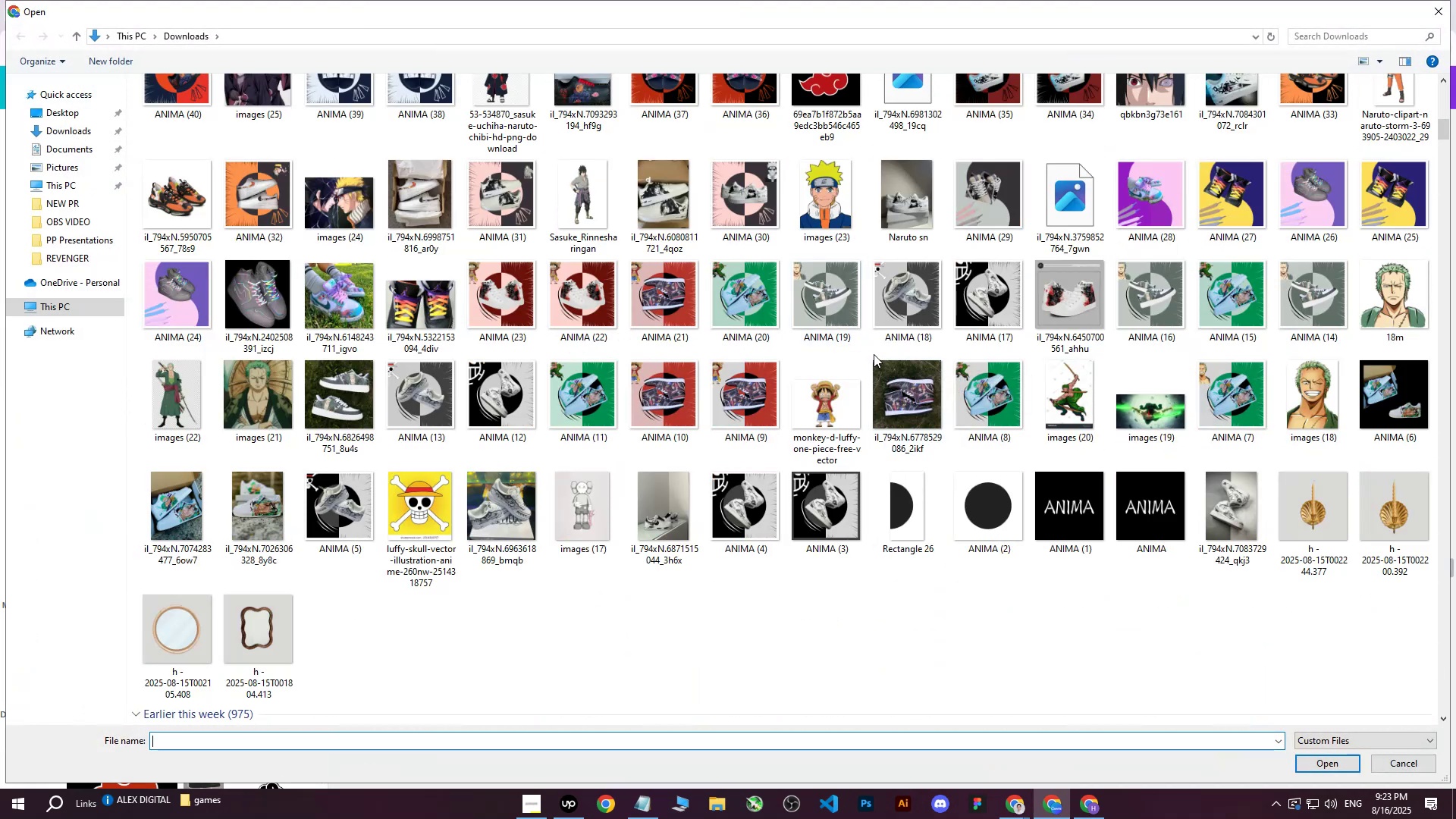 
left_click([489, 510])
 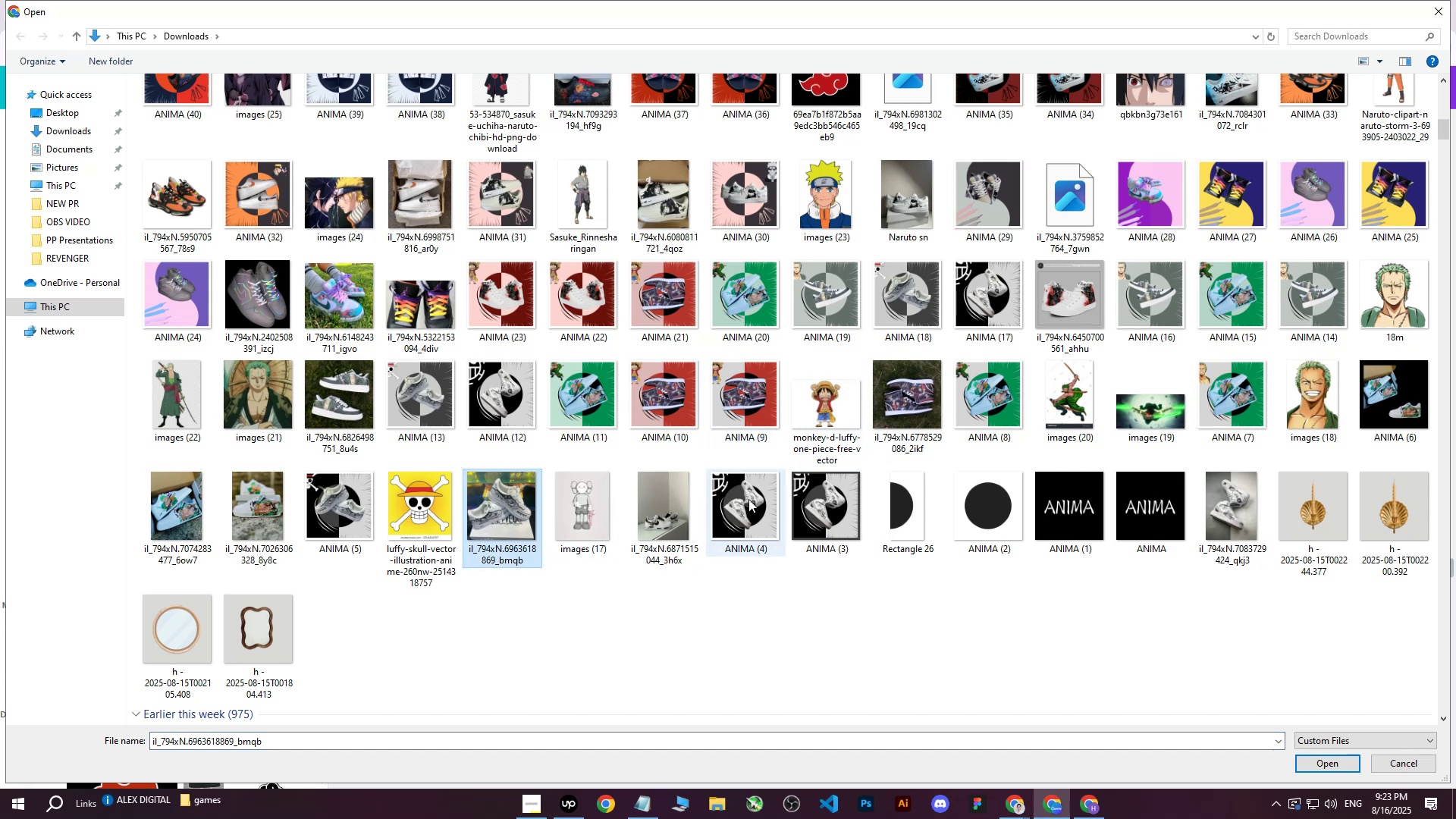 
left_click([1227, 491])
 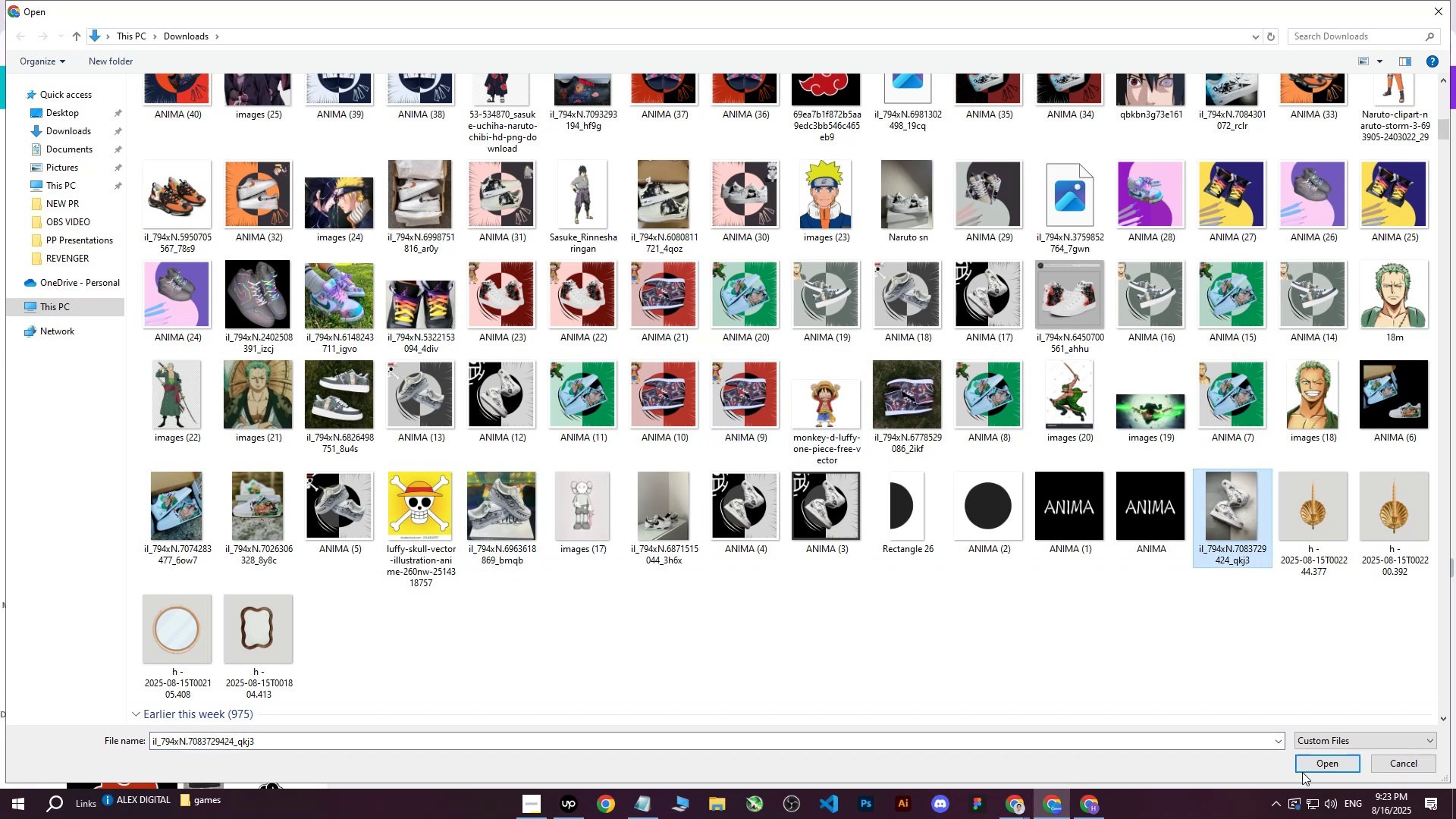 
left_click([1307, 766])
 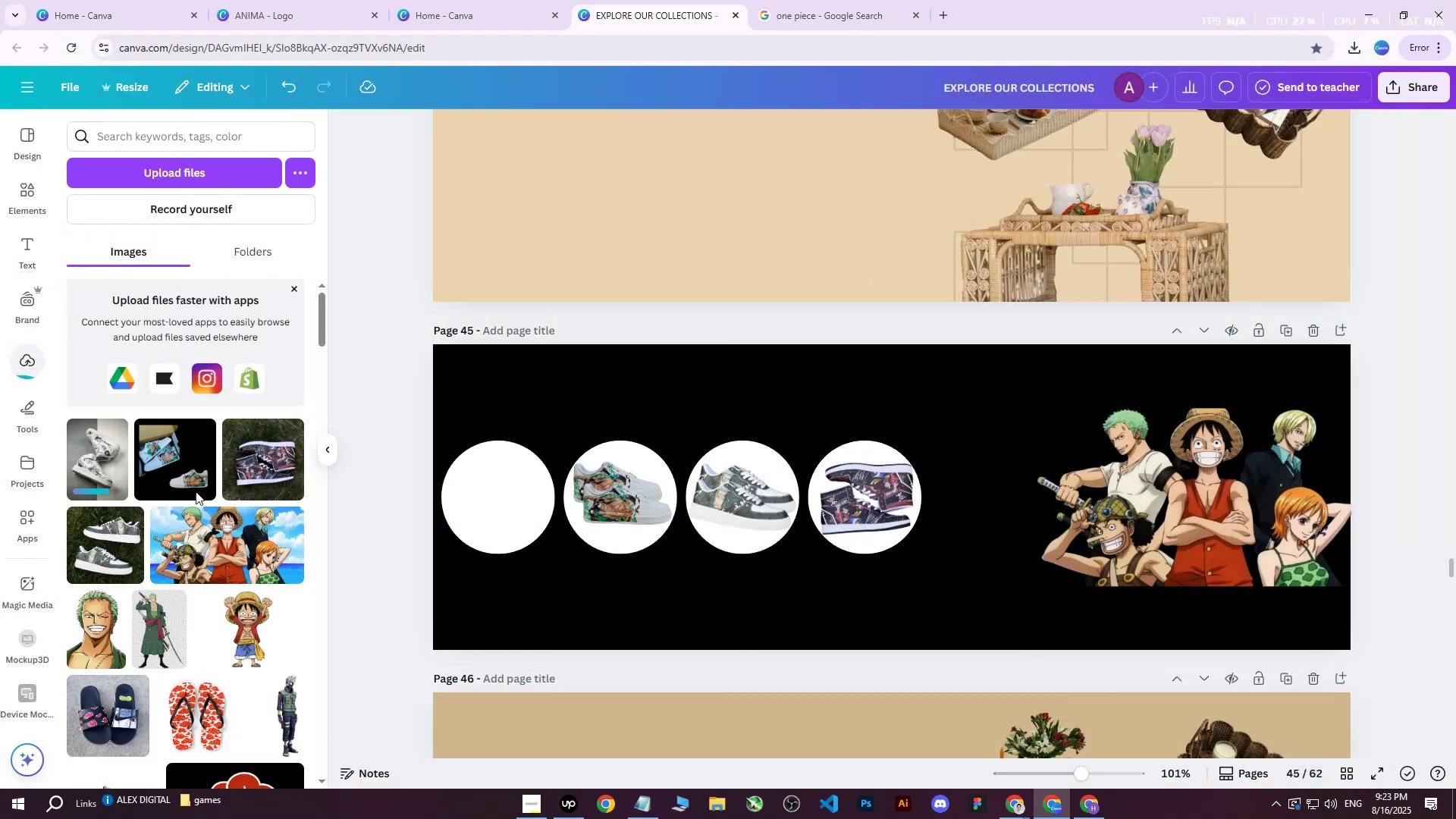 
left_click([80, 453])
 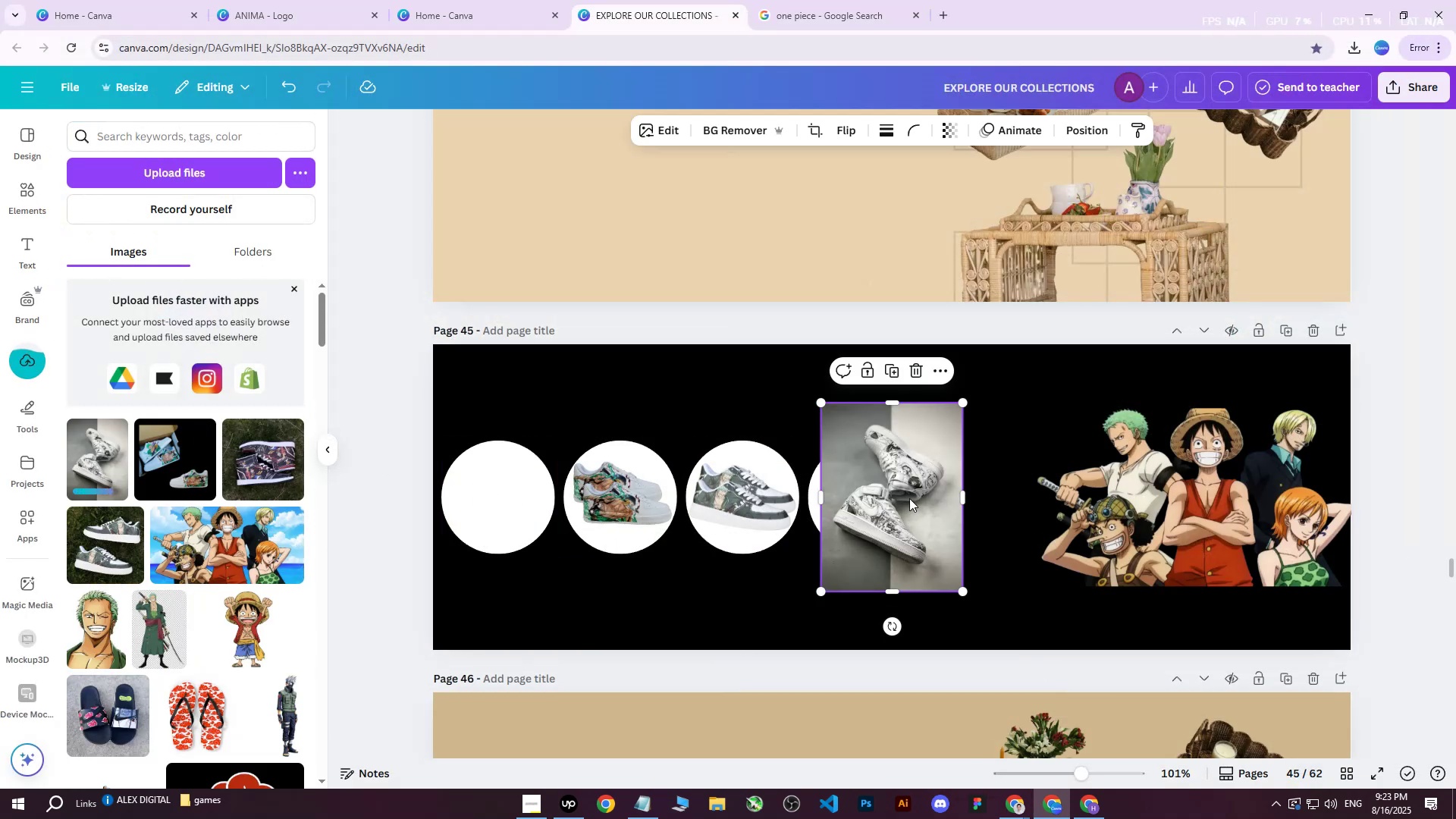 
double_click([909, 498])
 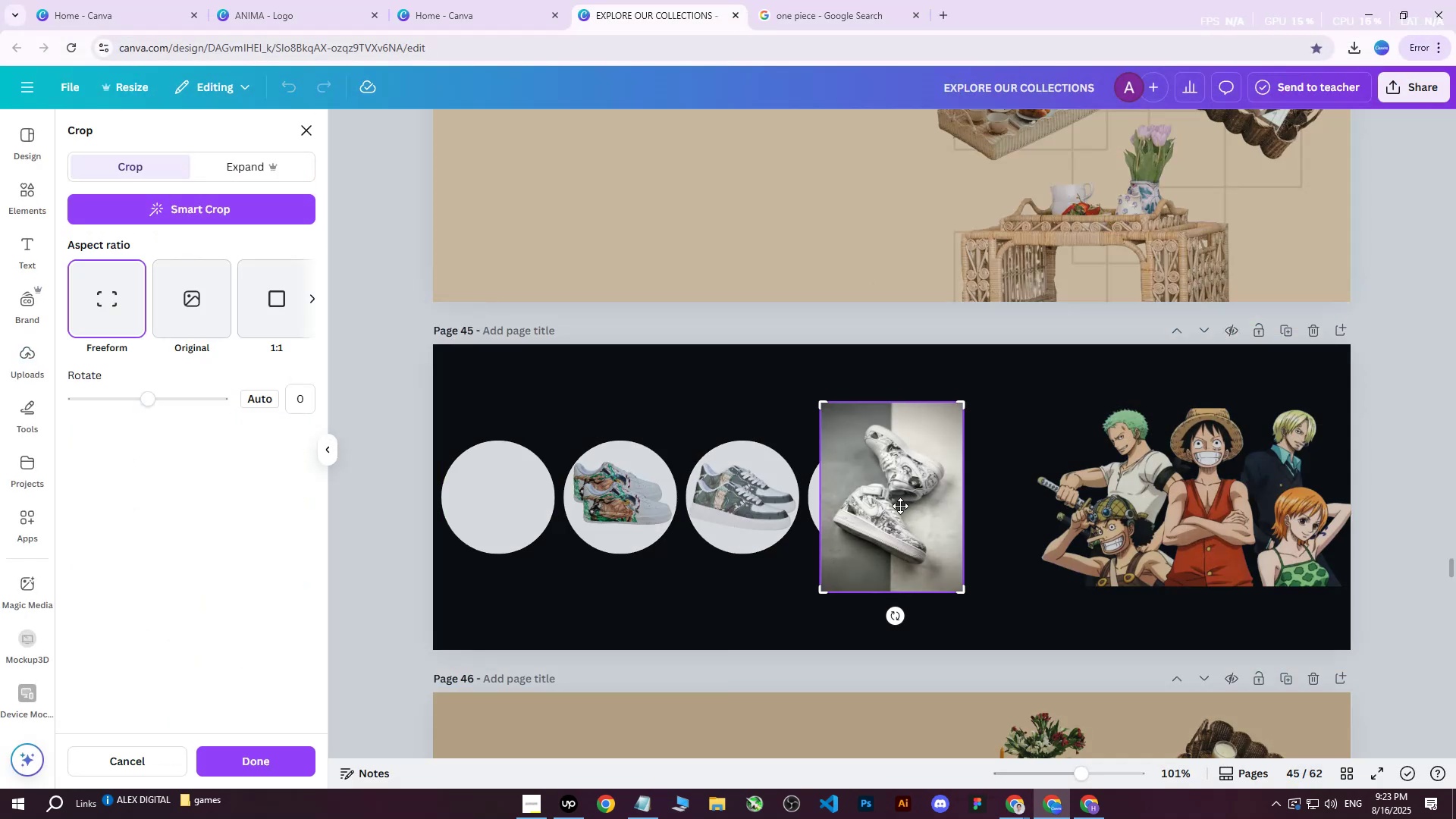 
scroll: coordinate [929, 527], scroll_direction: up, amount: 1.0
 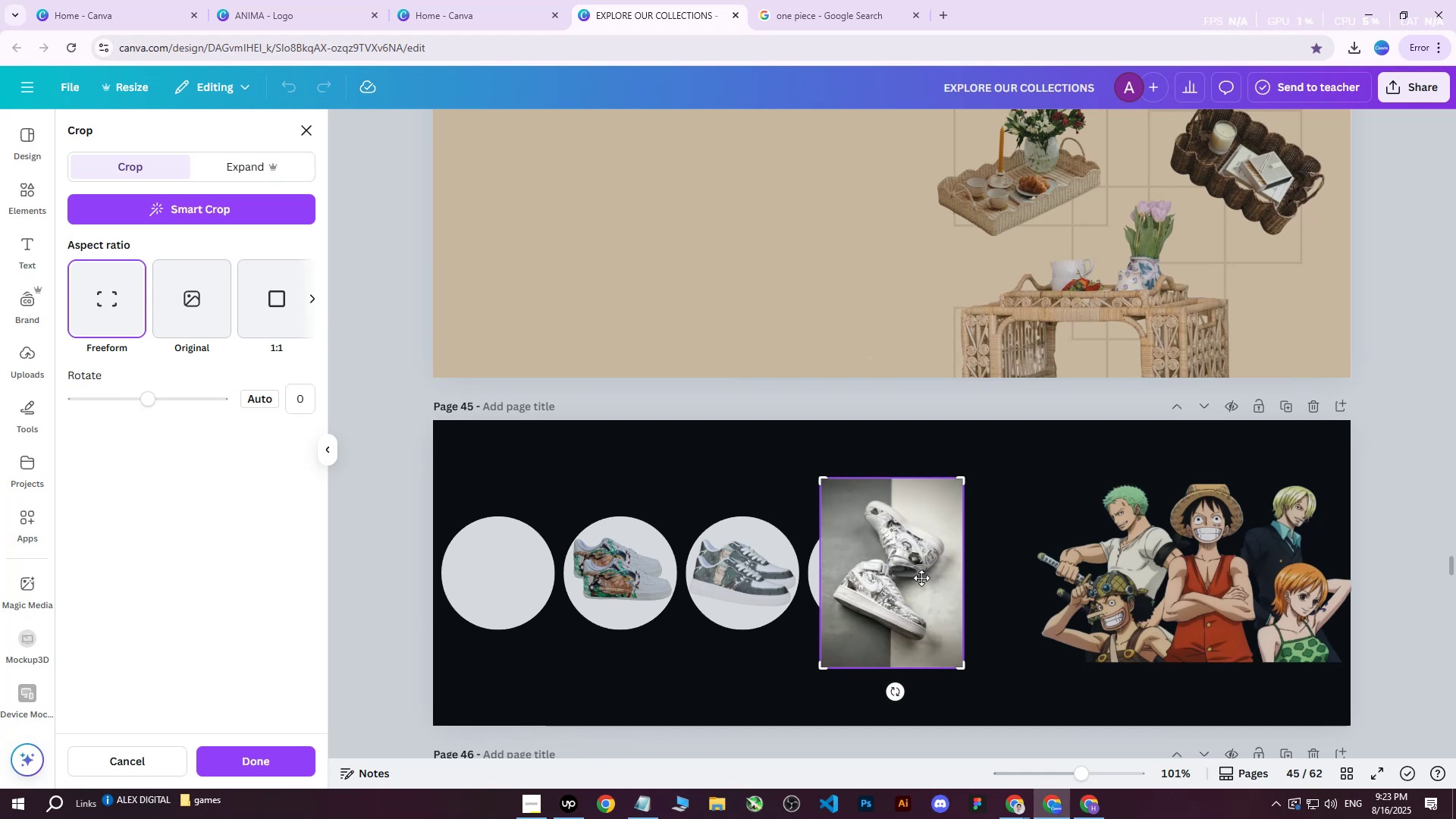 
hold_key(key=ControlLeft, duration=0.78)
scroll: coordinate [920, 580], scroll_direction: up, amount: 4.0
 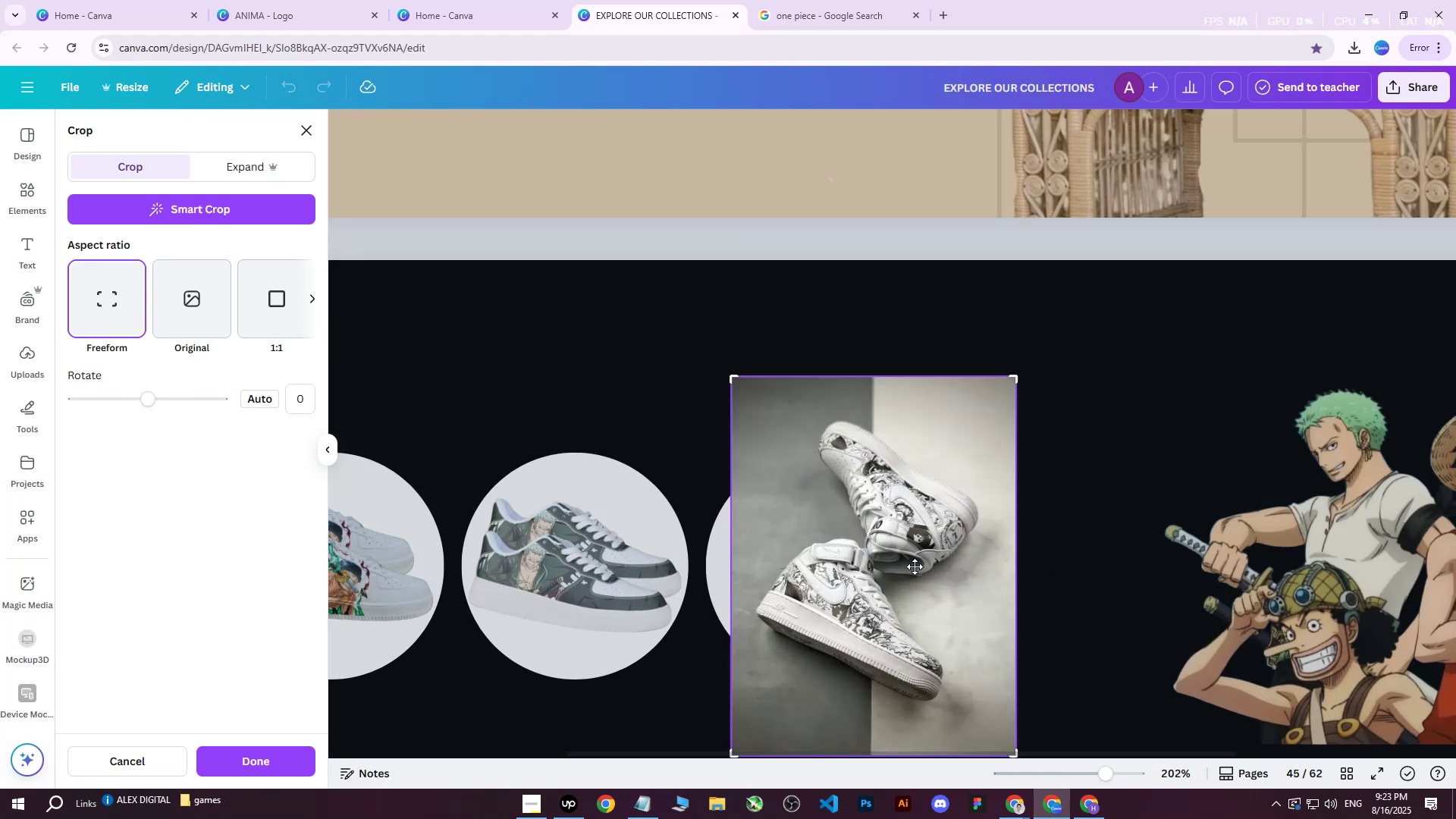 
left_click_drag(start_coordinate=[894, 541], to_coordinate=[864, 452])
 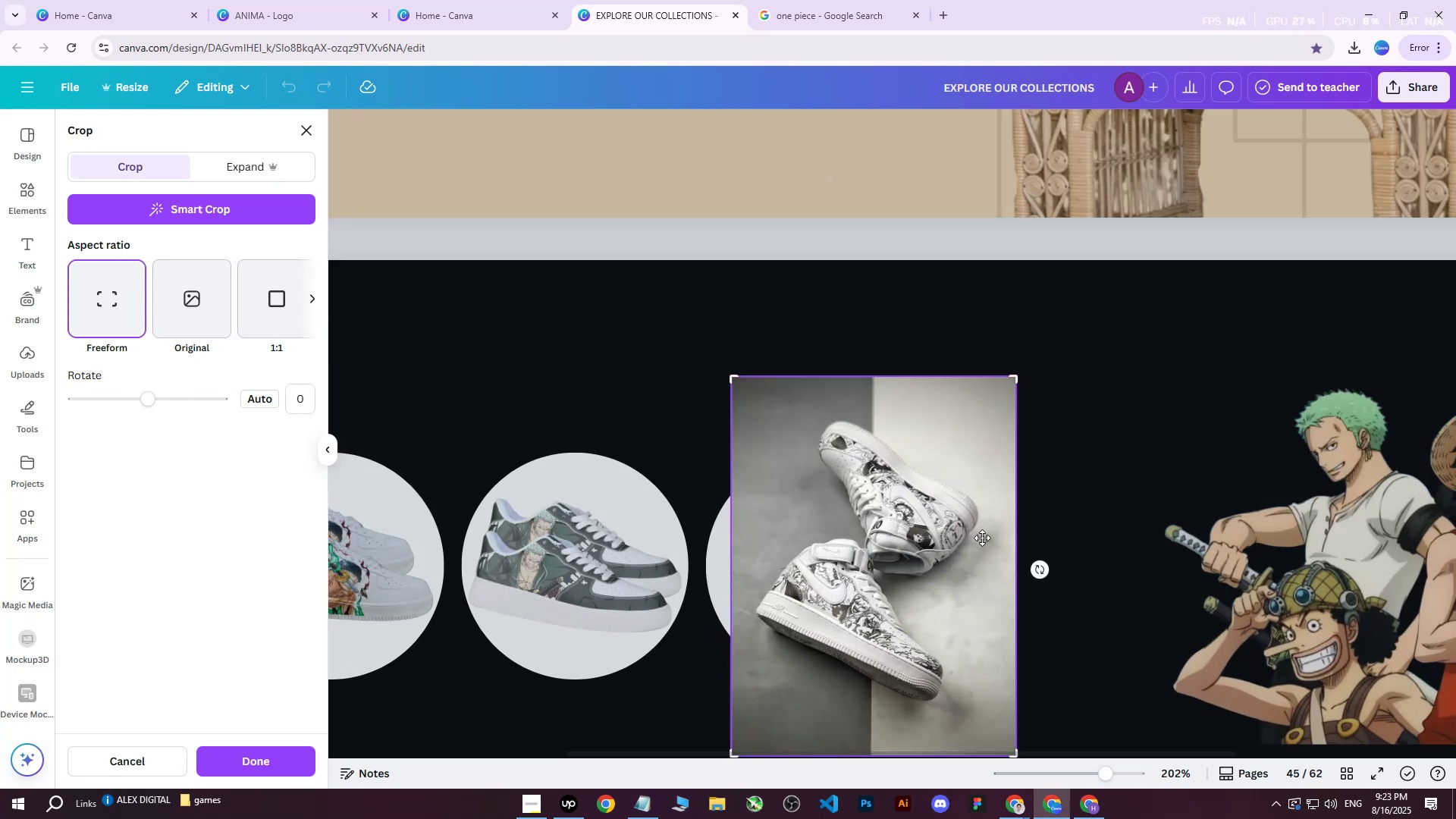 
left_click([1092, 502])
 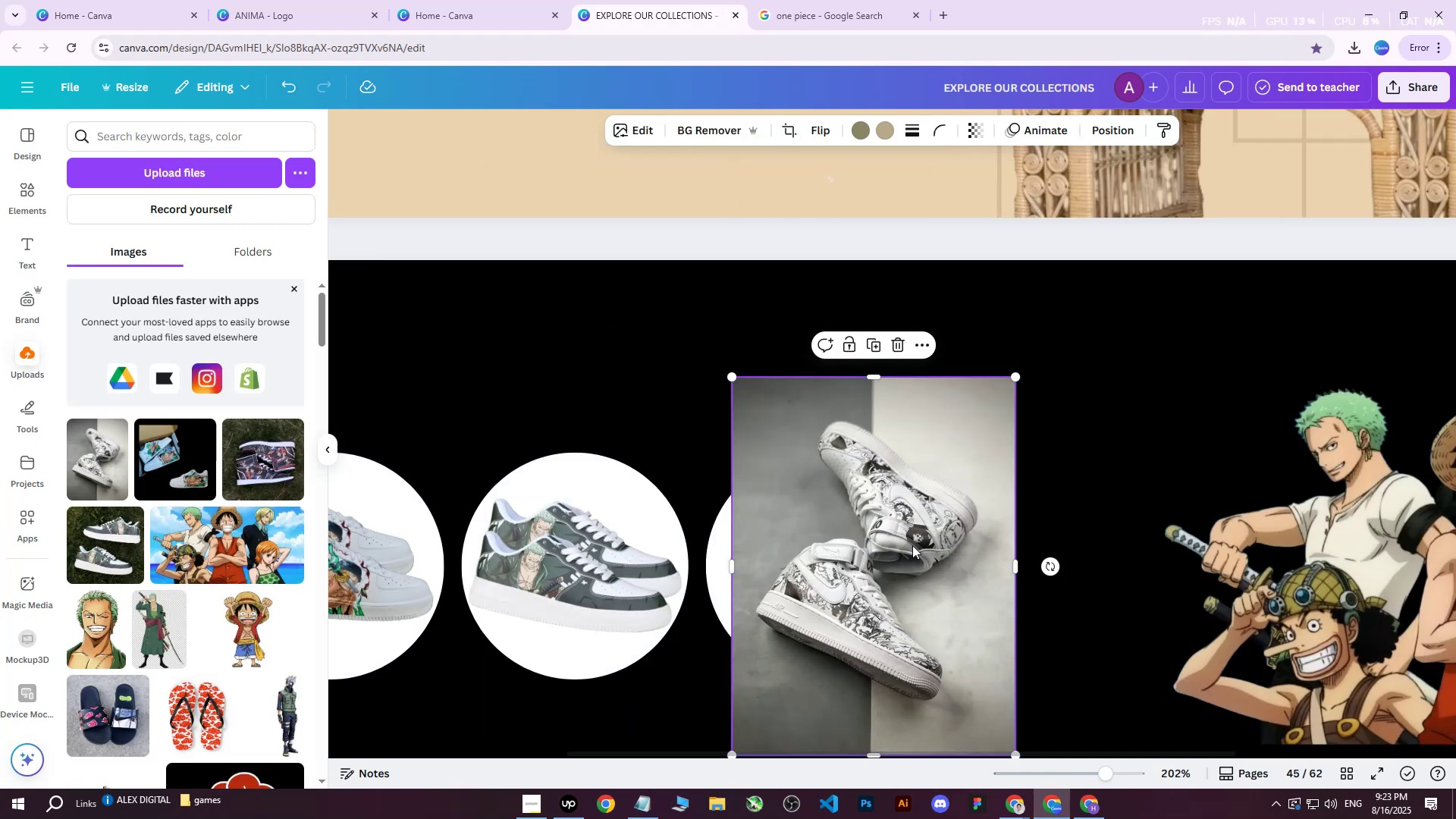 
left_click_drag(start_coordinate=[890, 548], to_coordinate=[836, 459])
 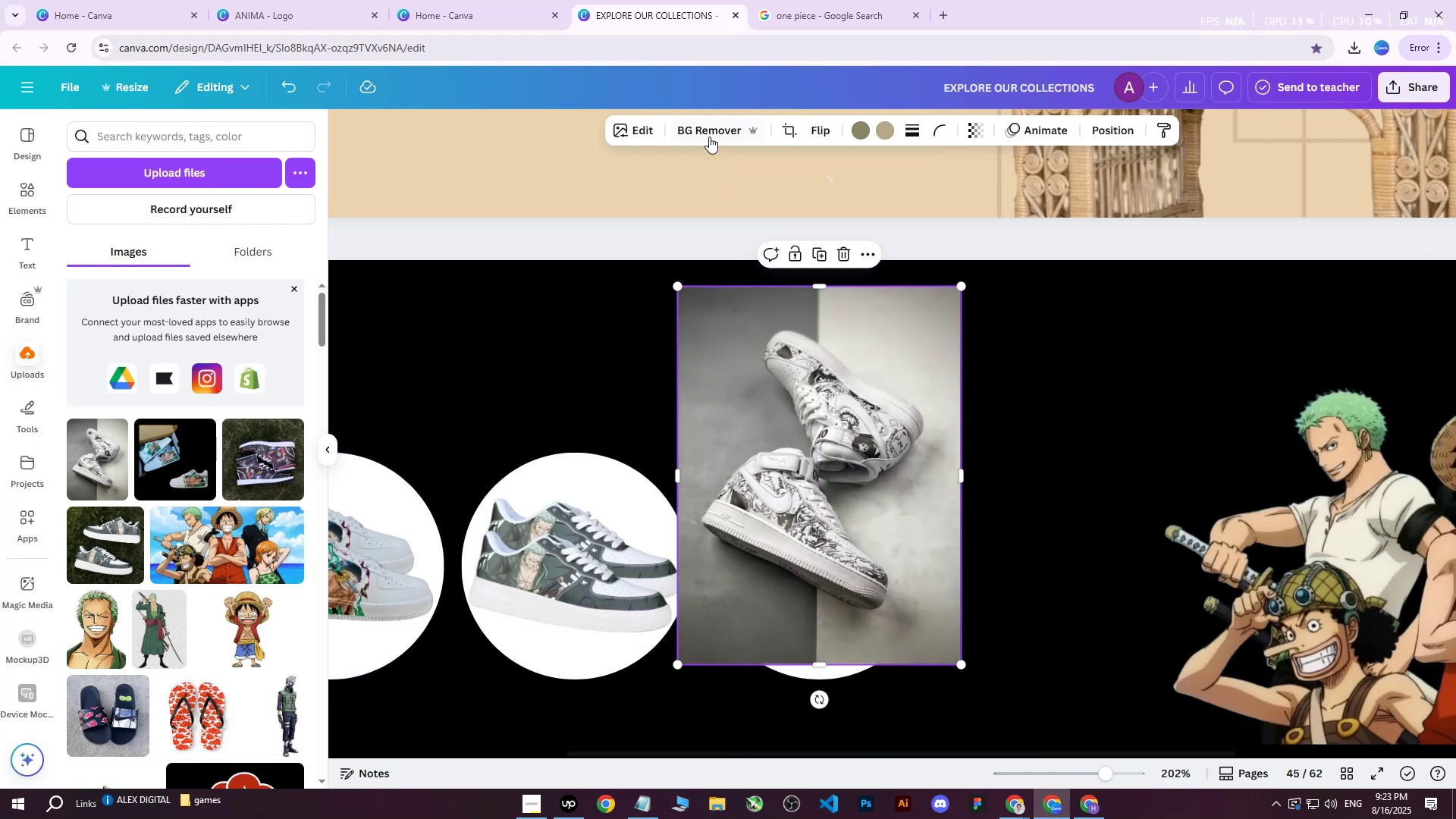 
left_click([701, 126])
 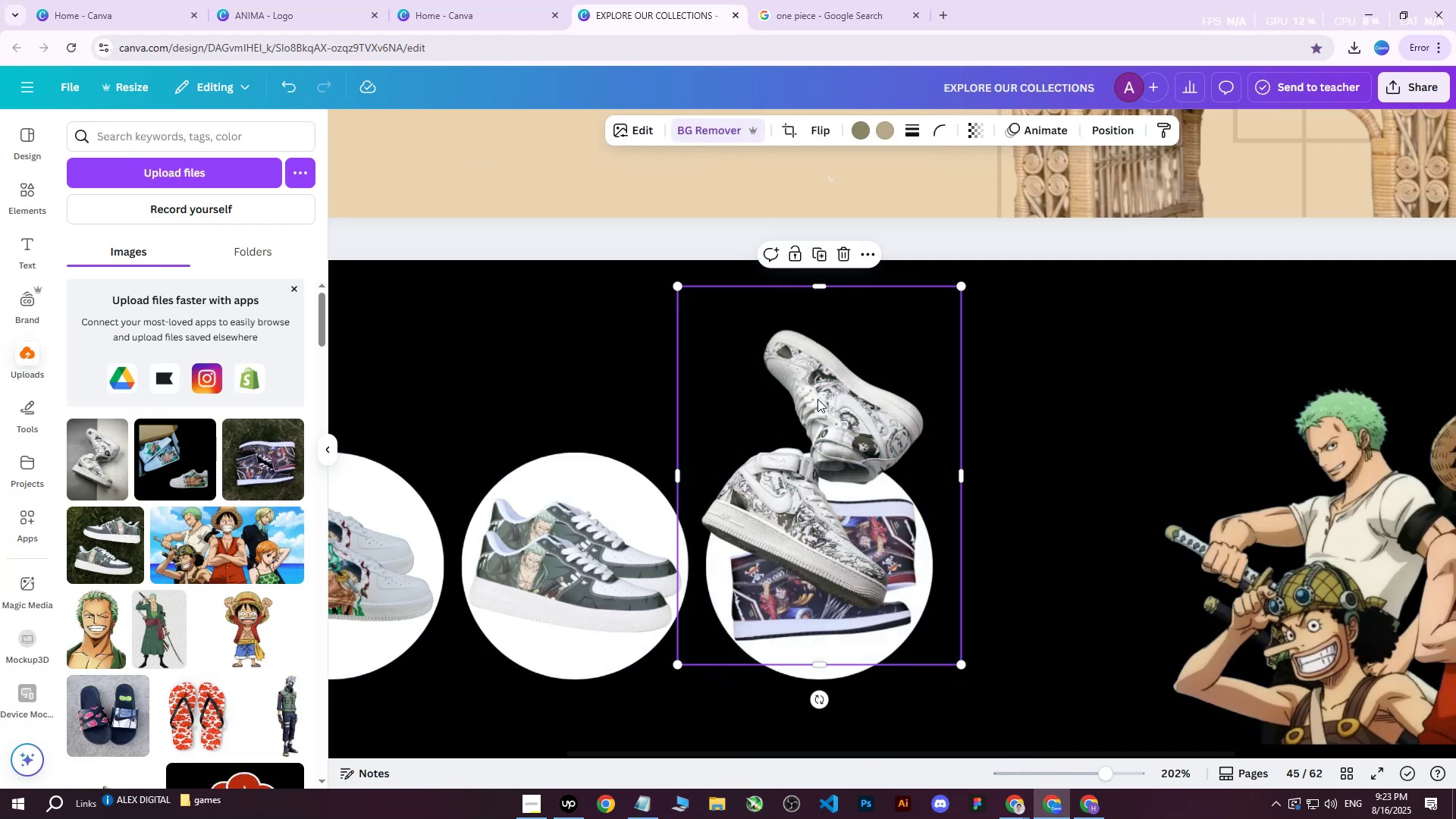 
left_click([691, 124])
 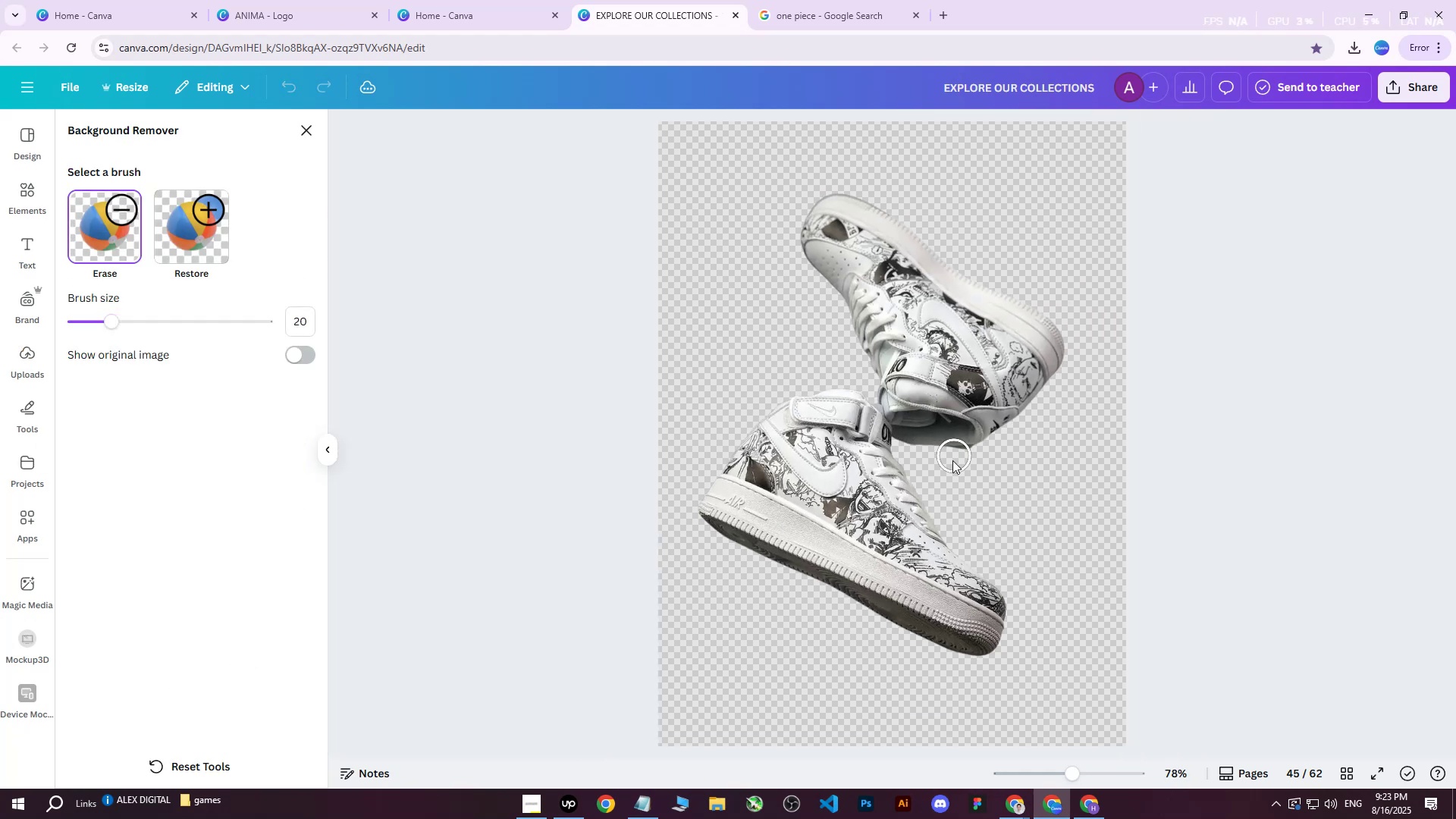 
left_click_drag(start_coordinate=[930, 464], to_coordinate=[881, 387])
 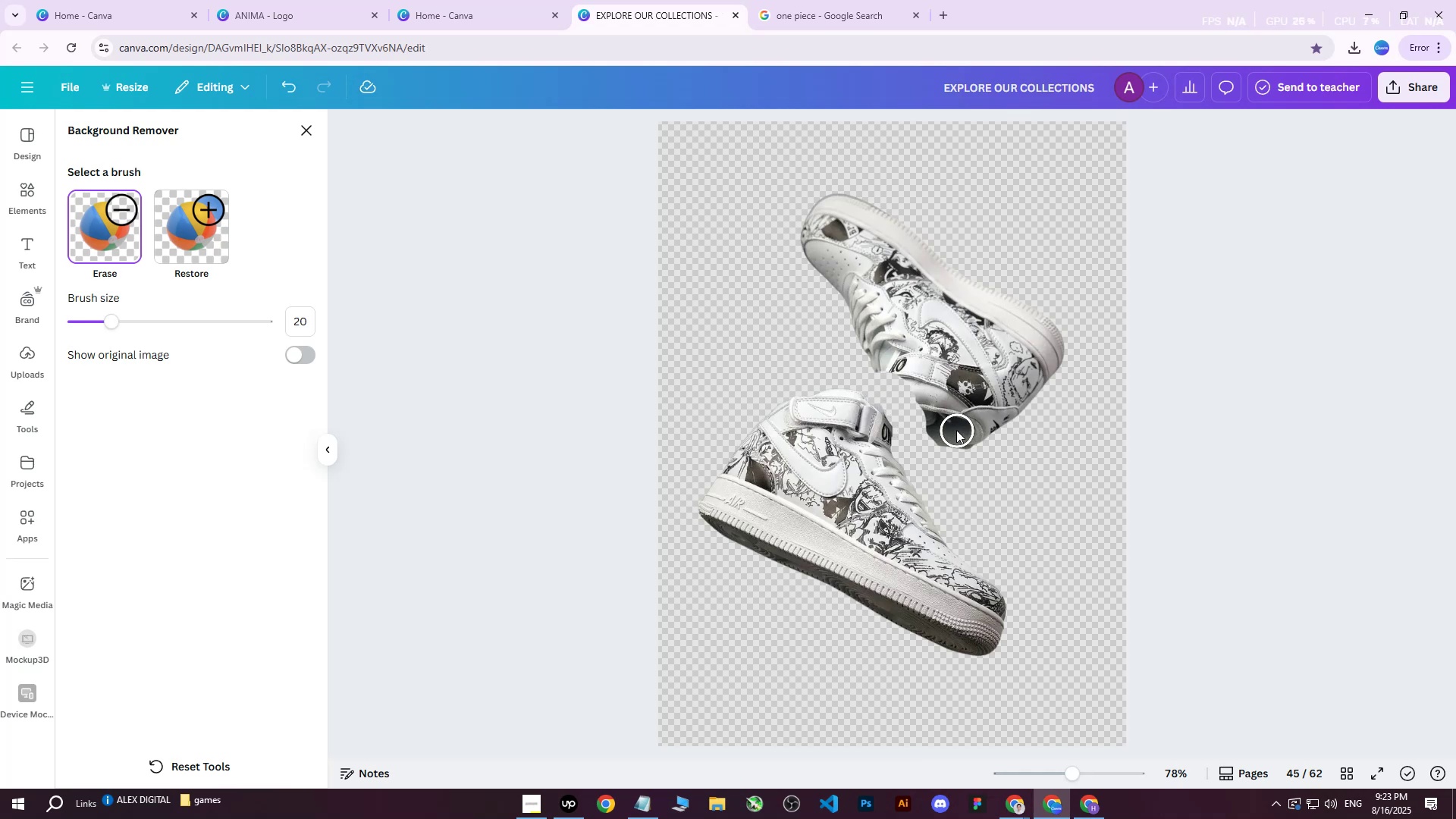 
left_click_drag(start_coordinate=[963, 458], to_coordinate=[929, 446])
 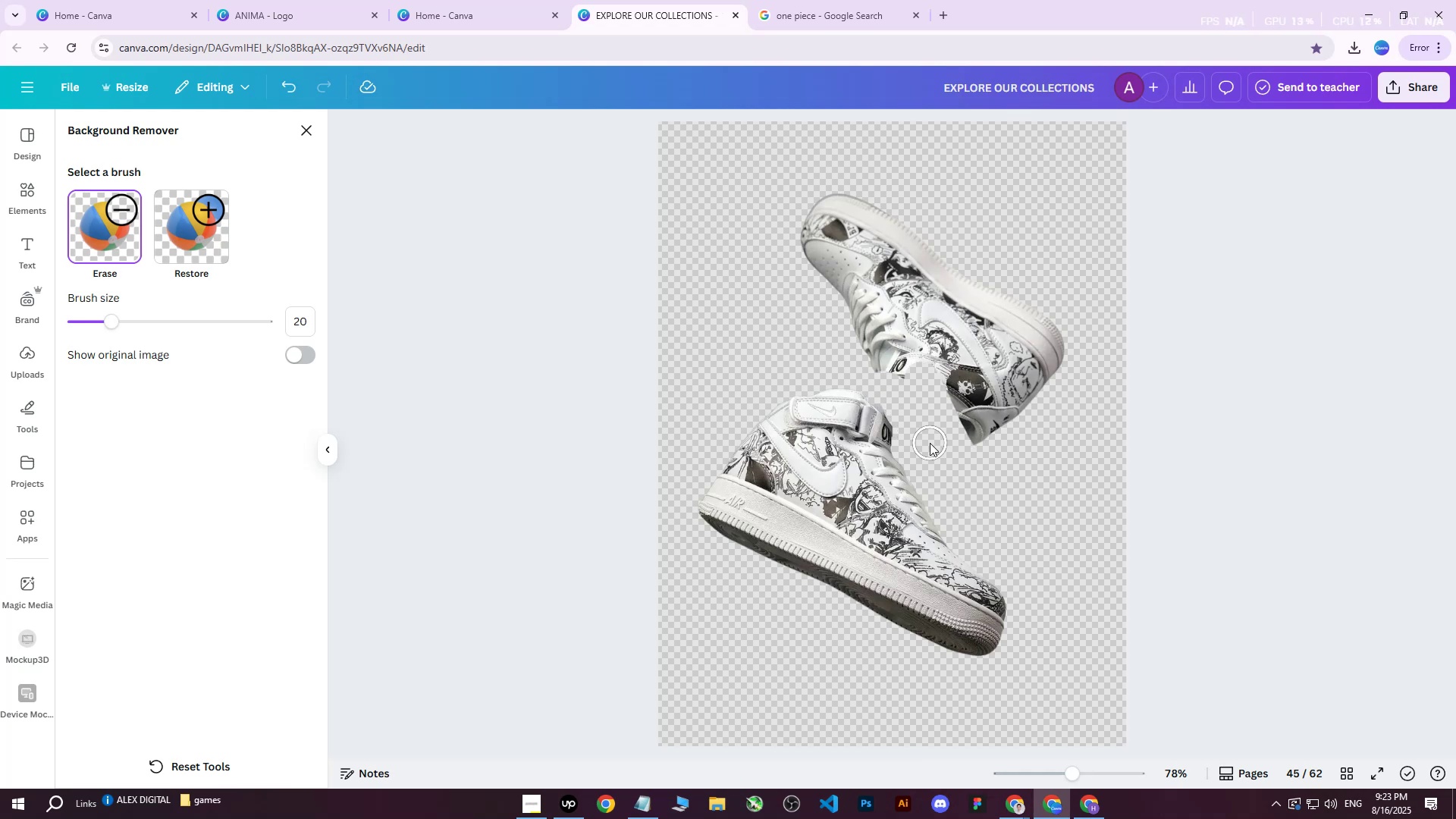 
left_click_drag(start_coordinate=[930, 443], to_coordinate=[981, 443])
 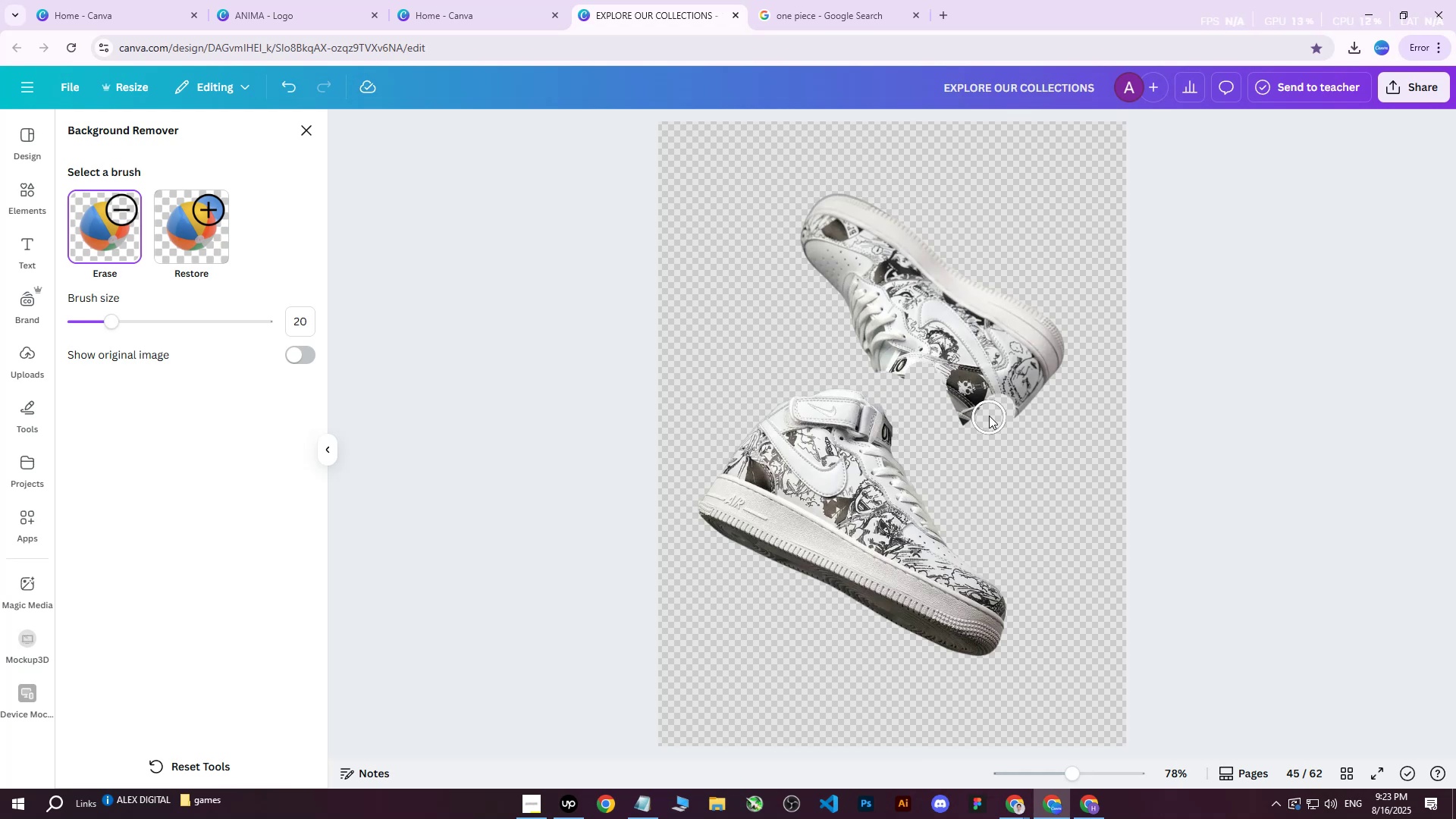 
left_click_drag(start_coordinate=[989, 416], to_coordinate=[975, 431])
 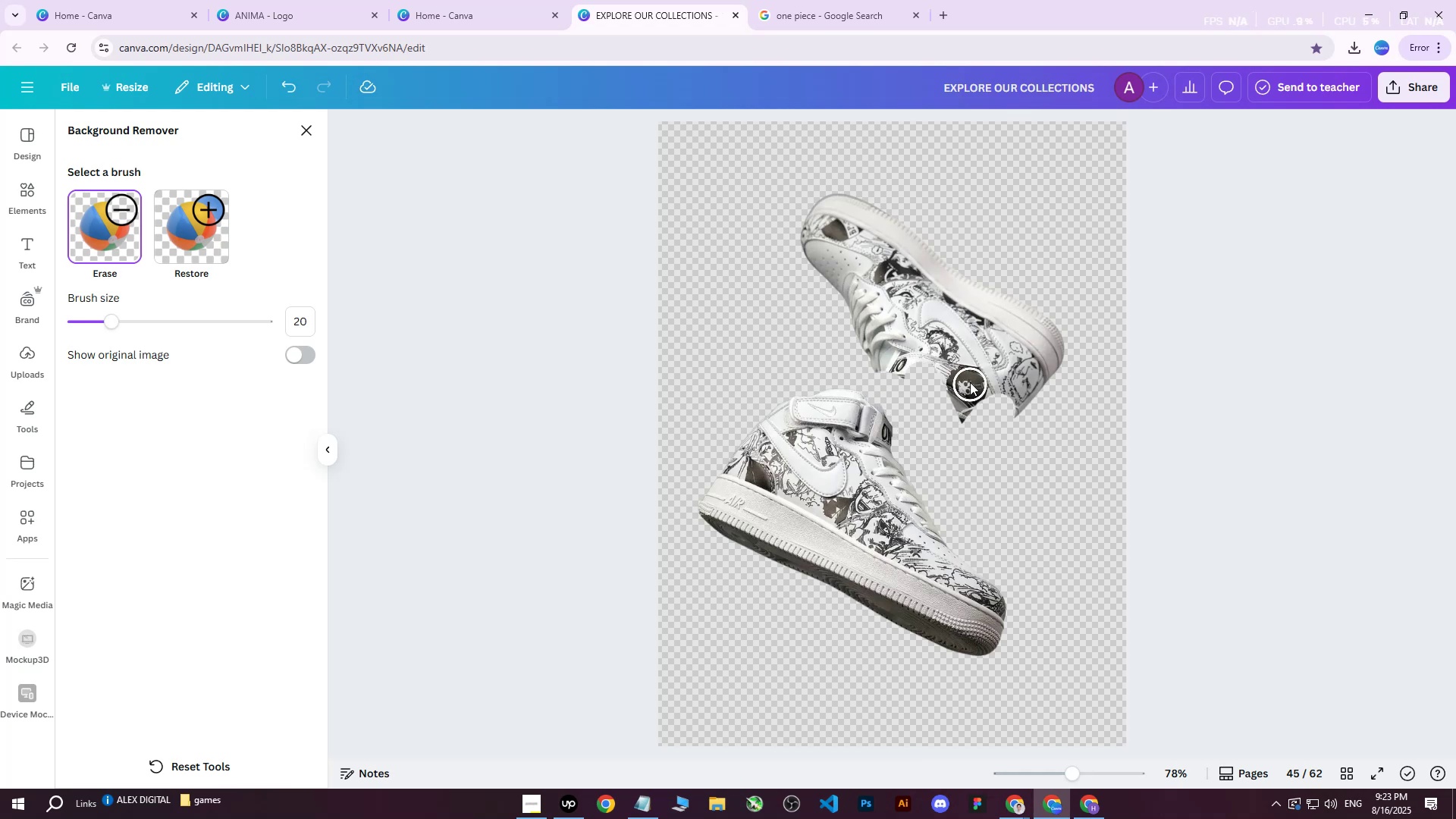 
triple_click([969, 382])
 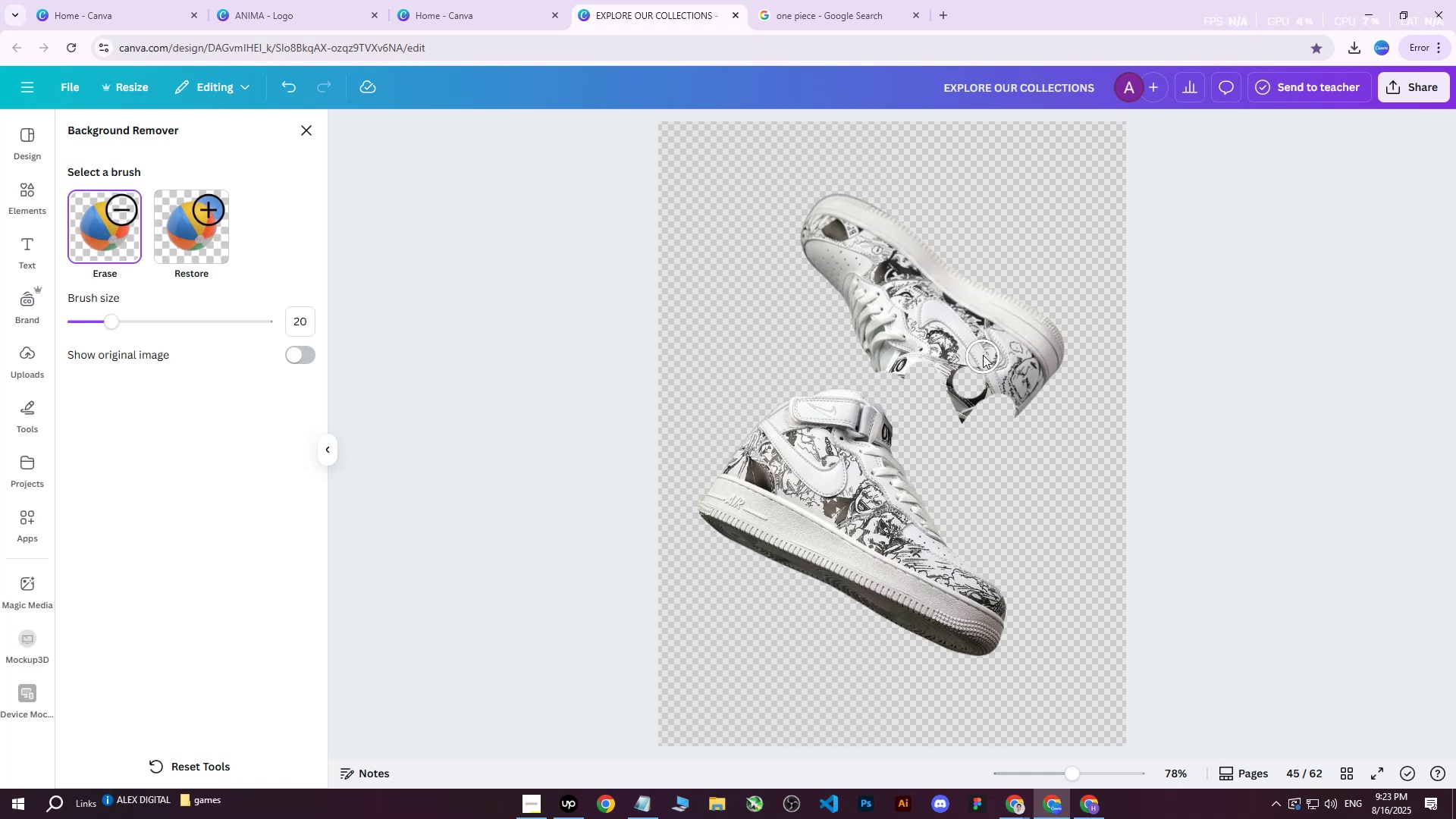 
triple_click([983, 355])
 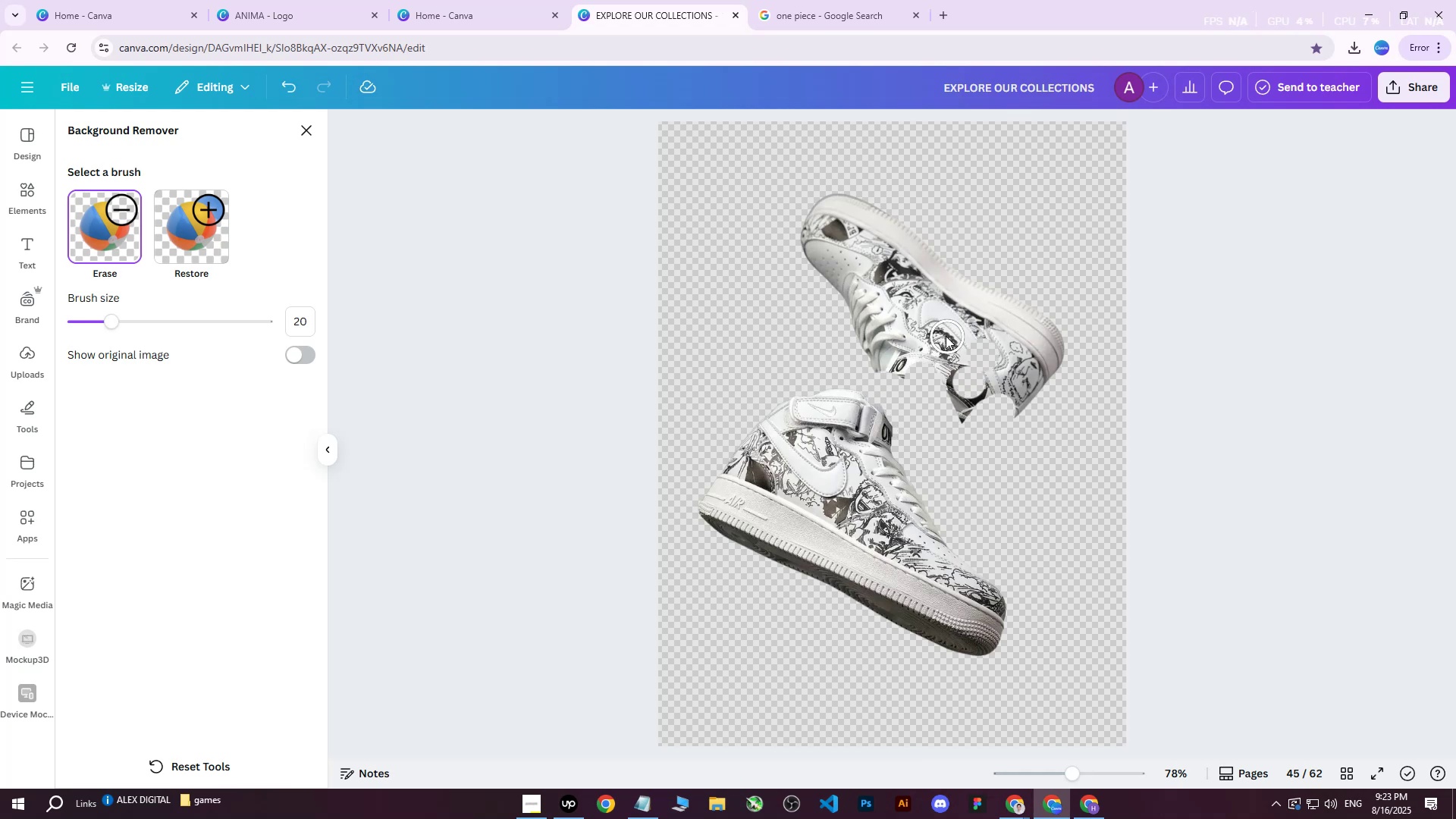 
triple_click([944, 335])
 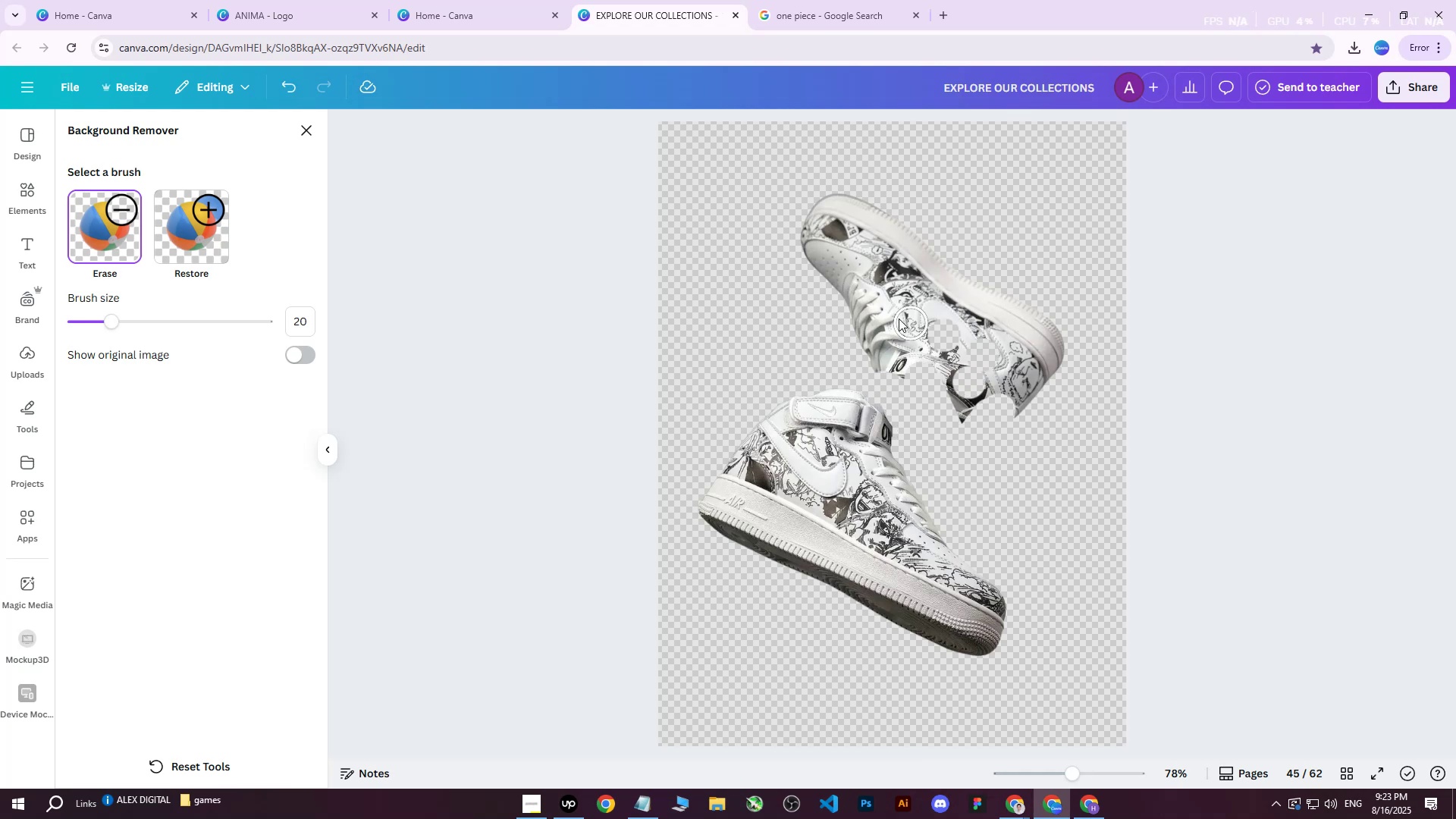 
triple_click([898, 318])
 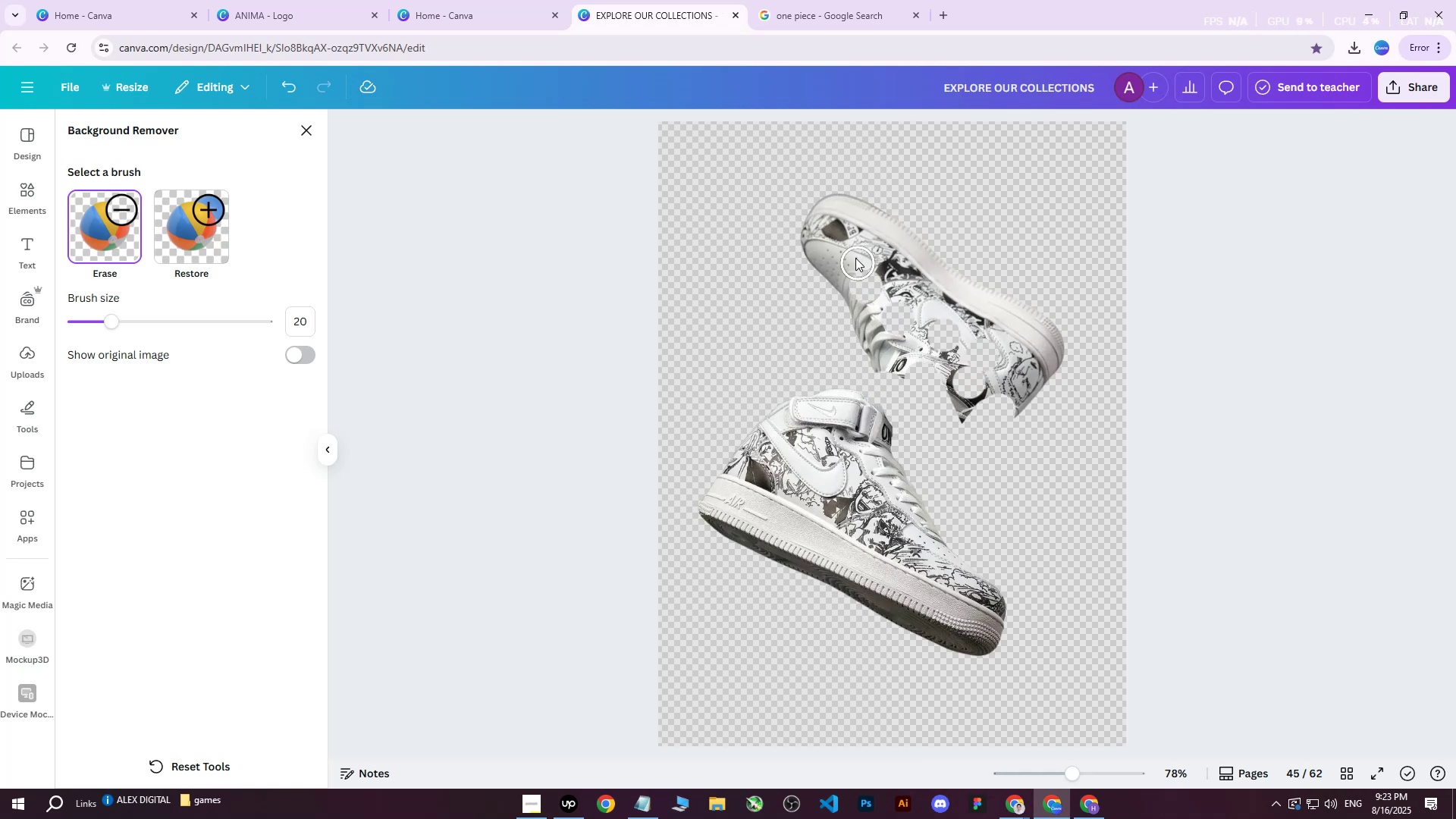 
triple_click([847, 243])
 